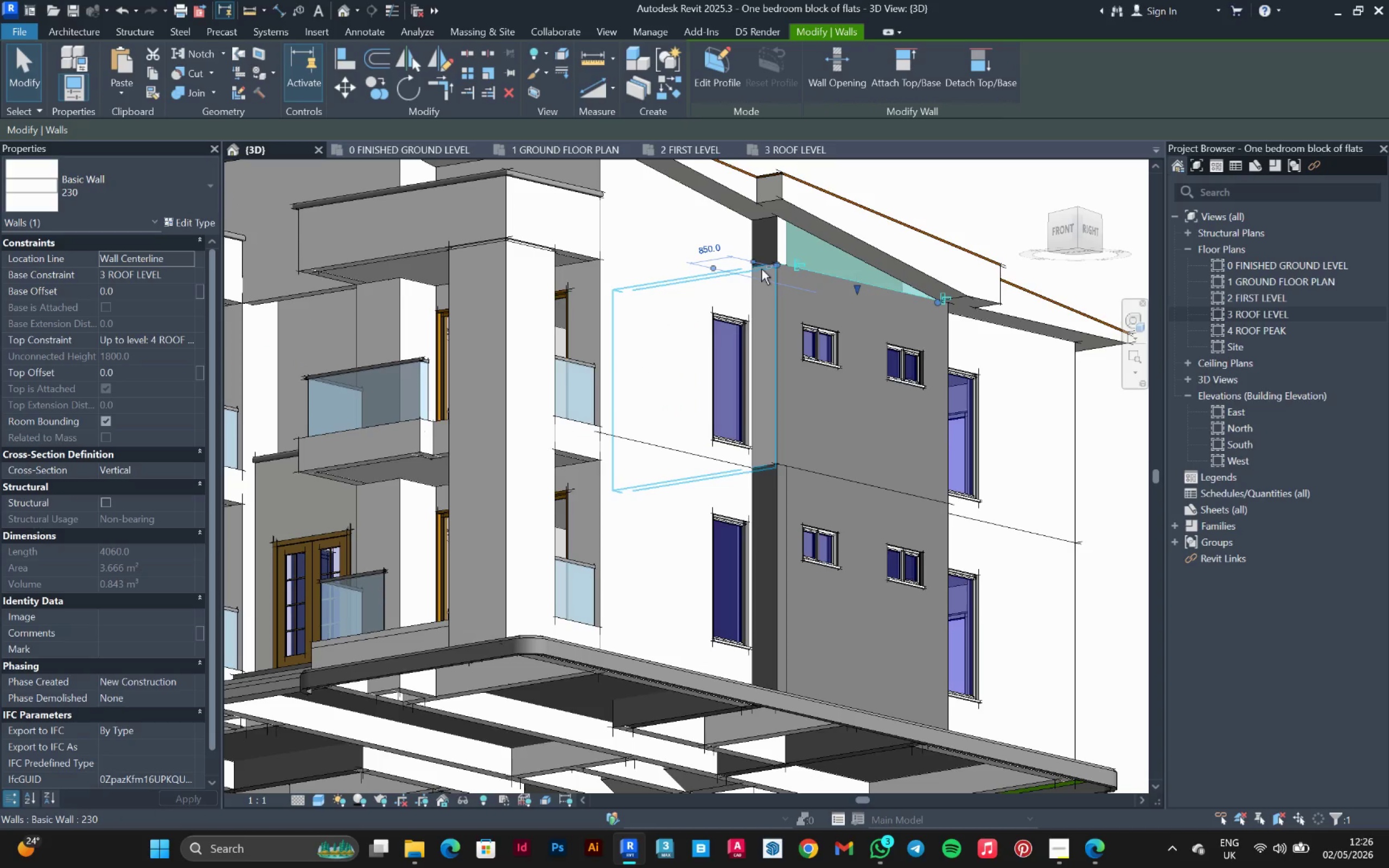 
key(Shift+ShiftLeft)
 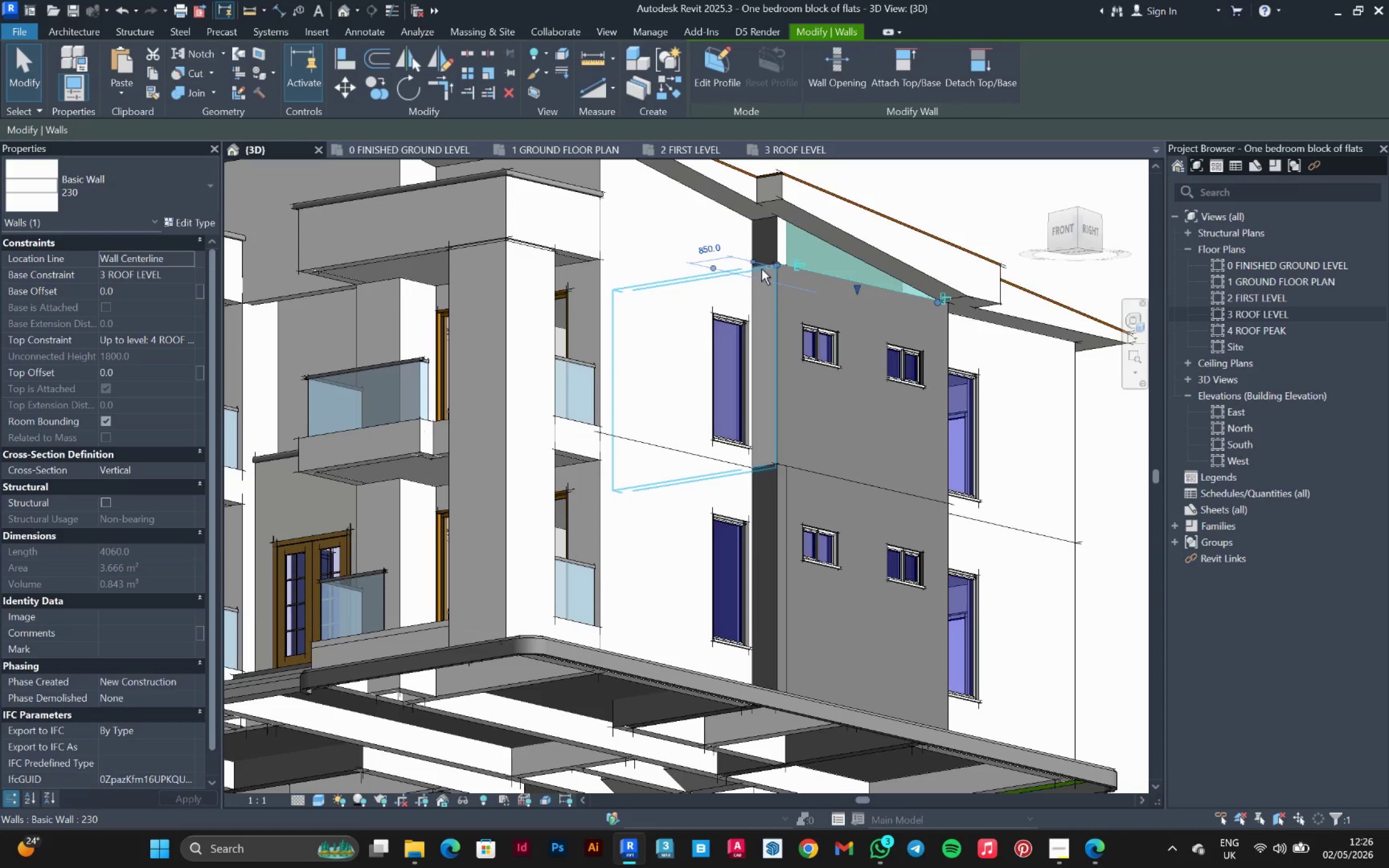 
key(Shift+ShiftLeft)
 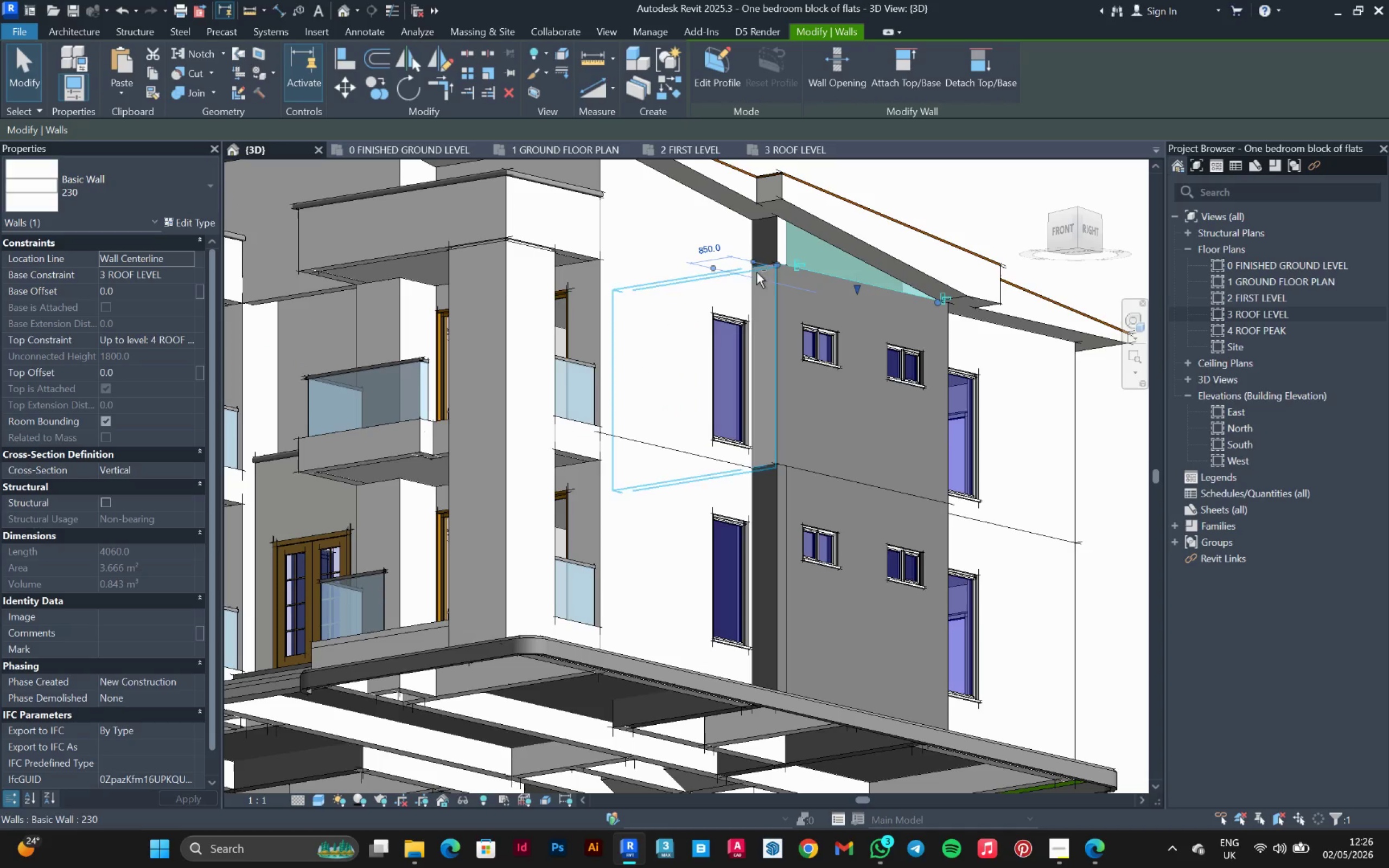 
key(Shift+ShiftLeft)
 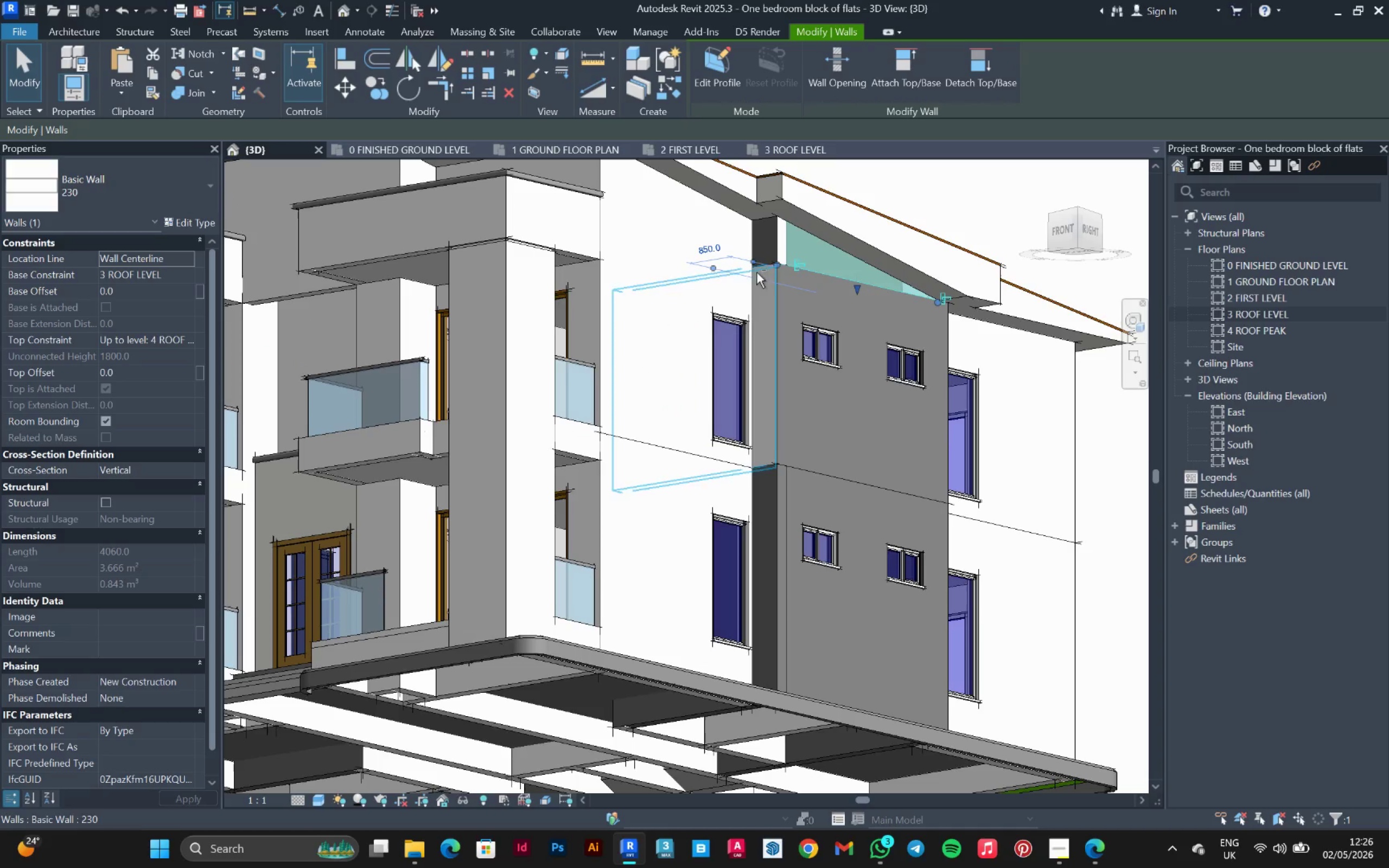 
key(Shift+ShiftLeft)
 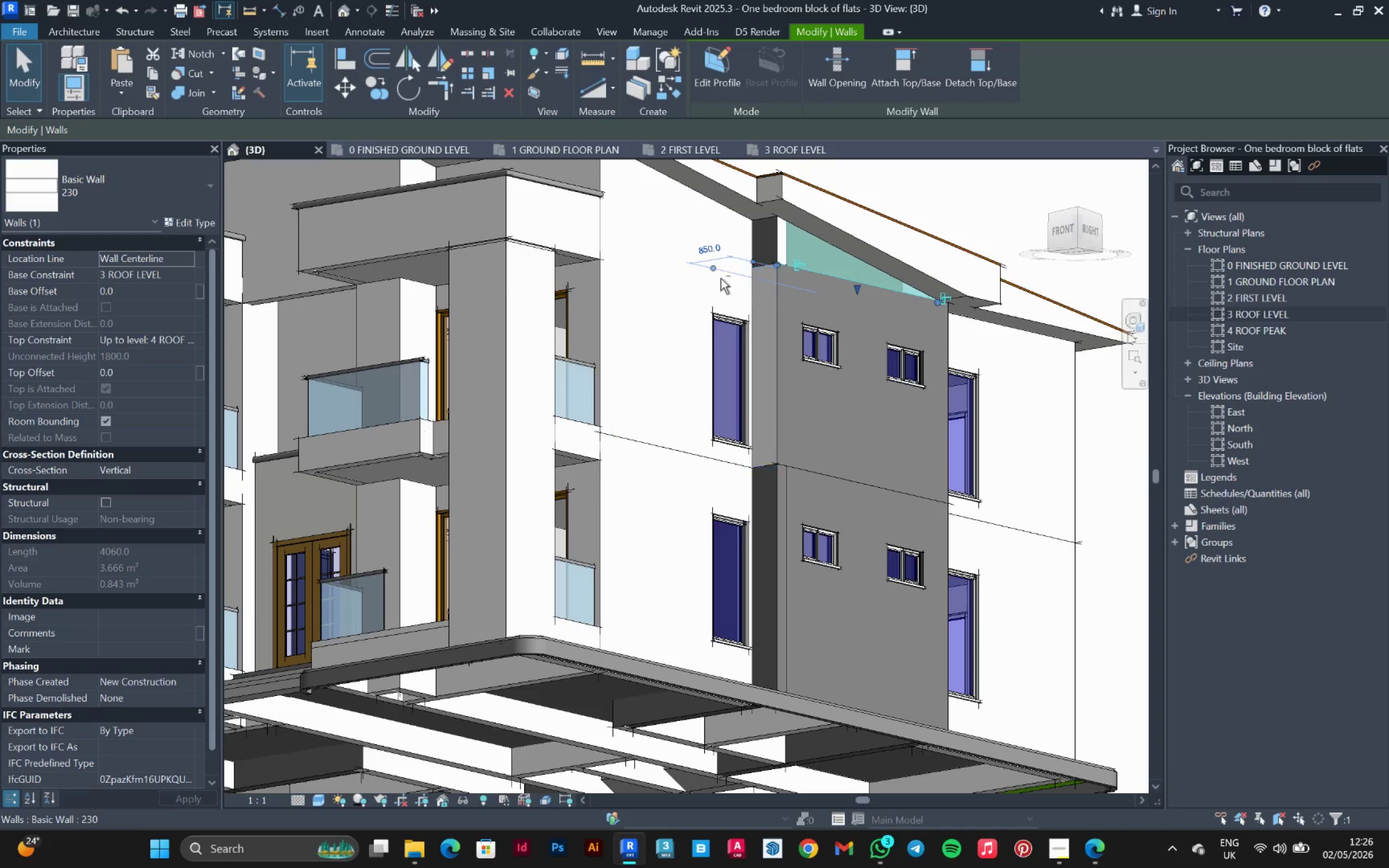 
key(Shift+ShiftLeft)
 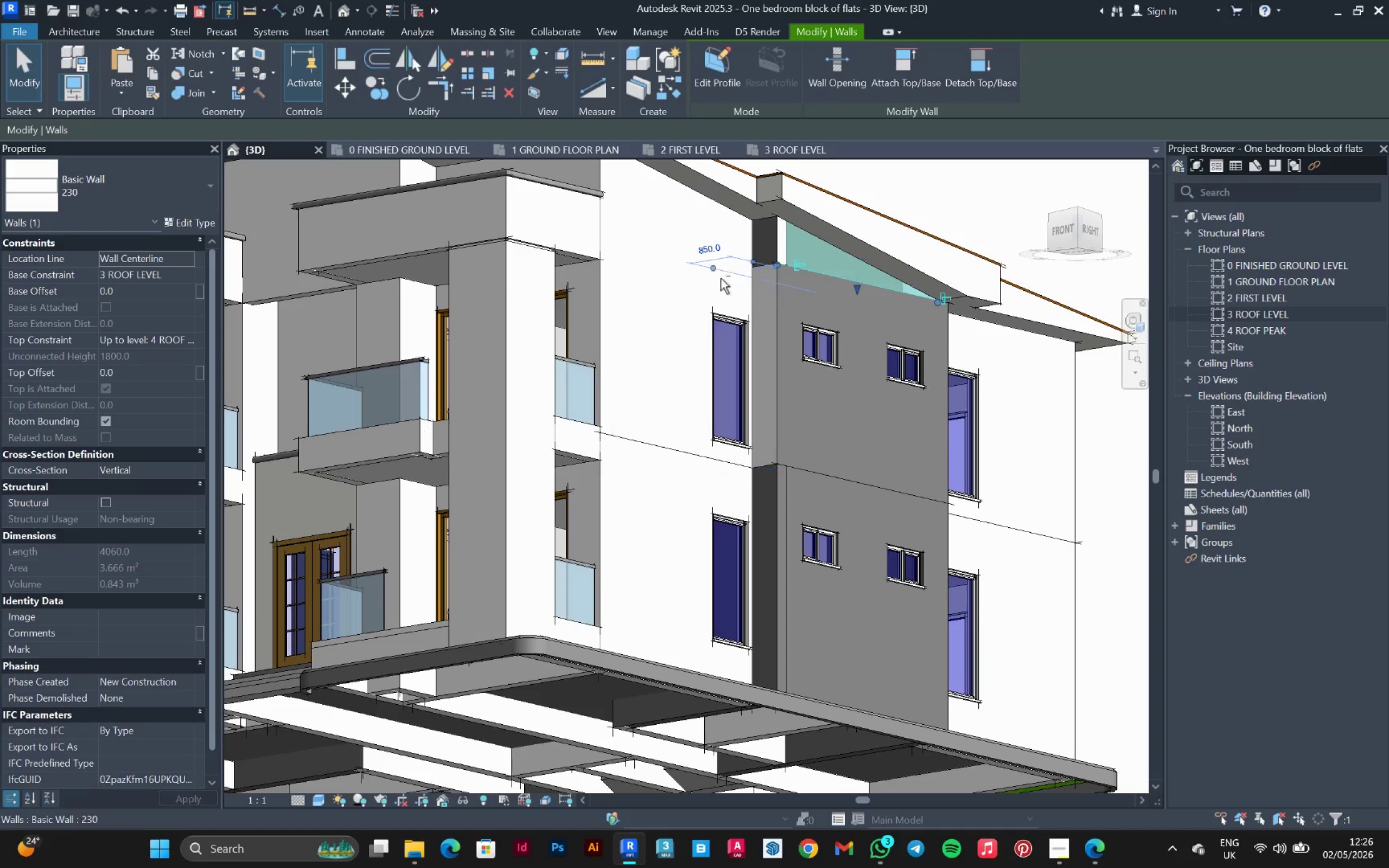 
key(Shift+ShiftLeft)
 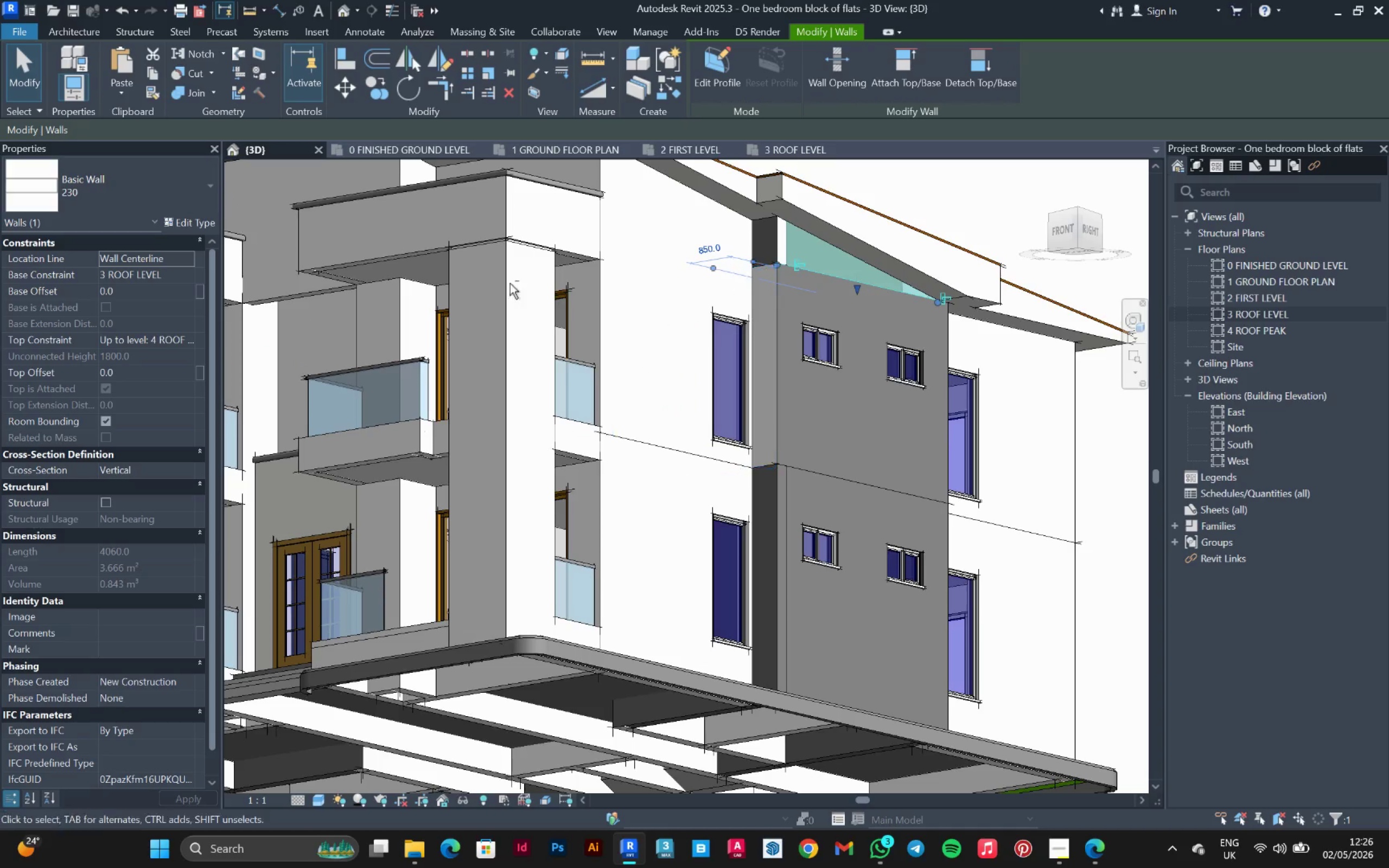 
key(Shift+ShiftLeft)
 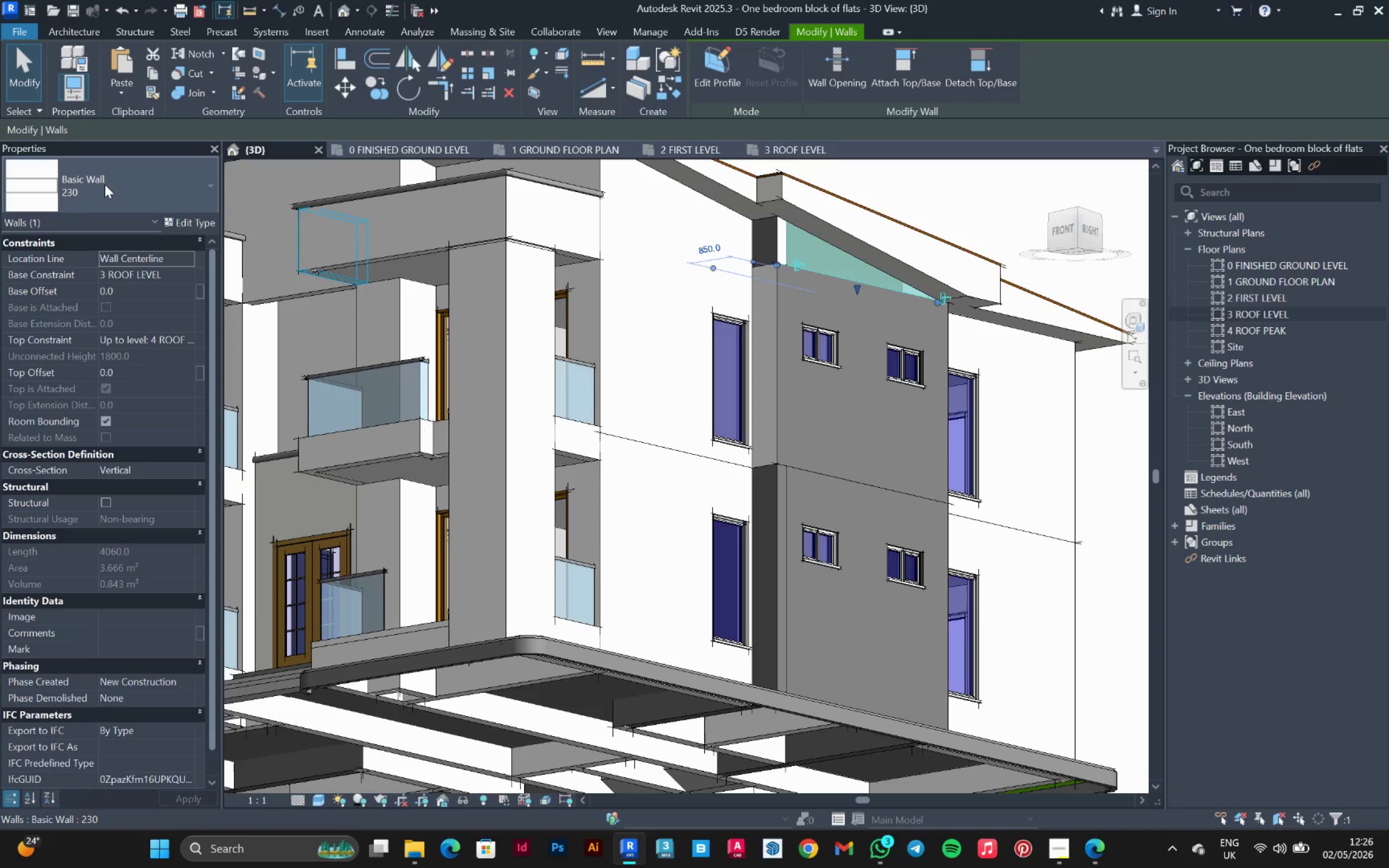 
left_click([106, 184])
 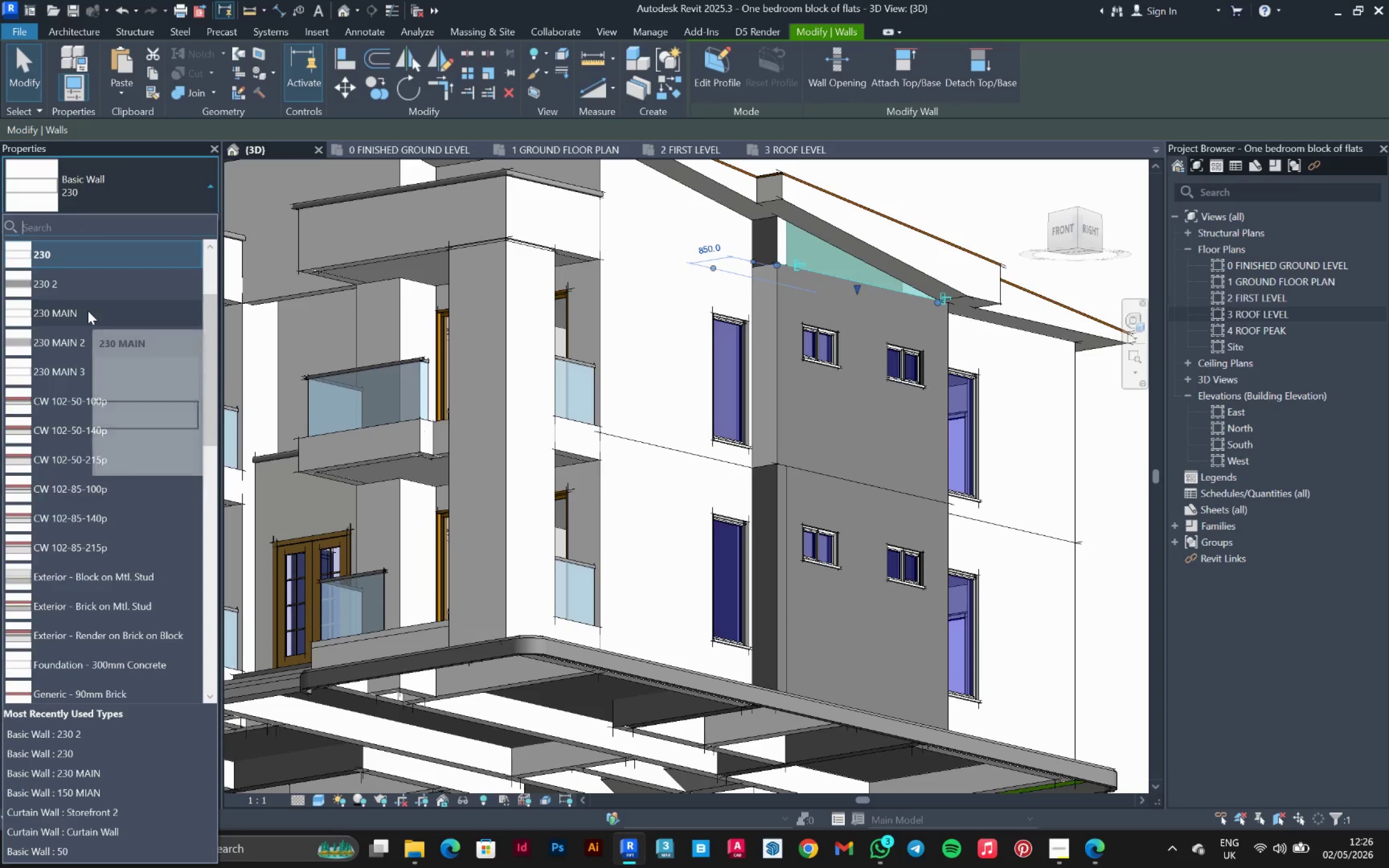 
left_click([90, 286])
 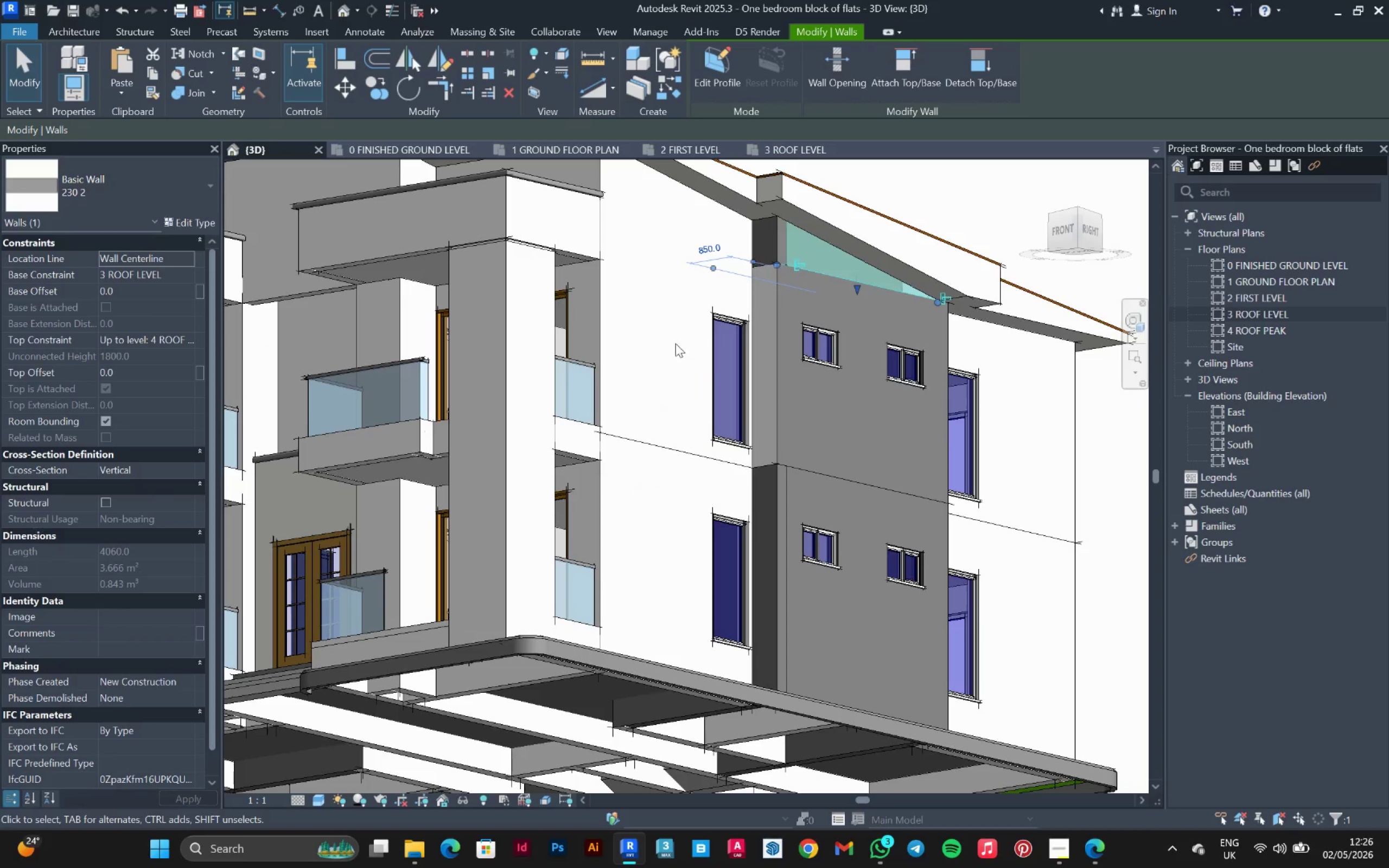 
left_click([1054, 426])
 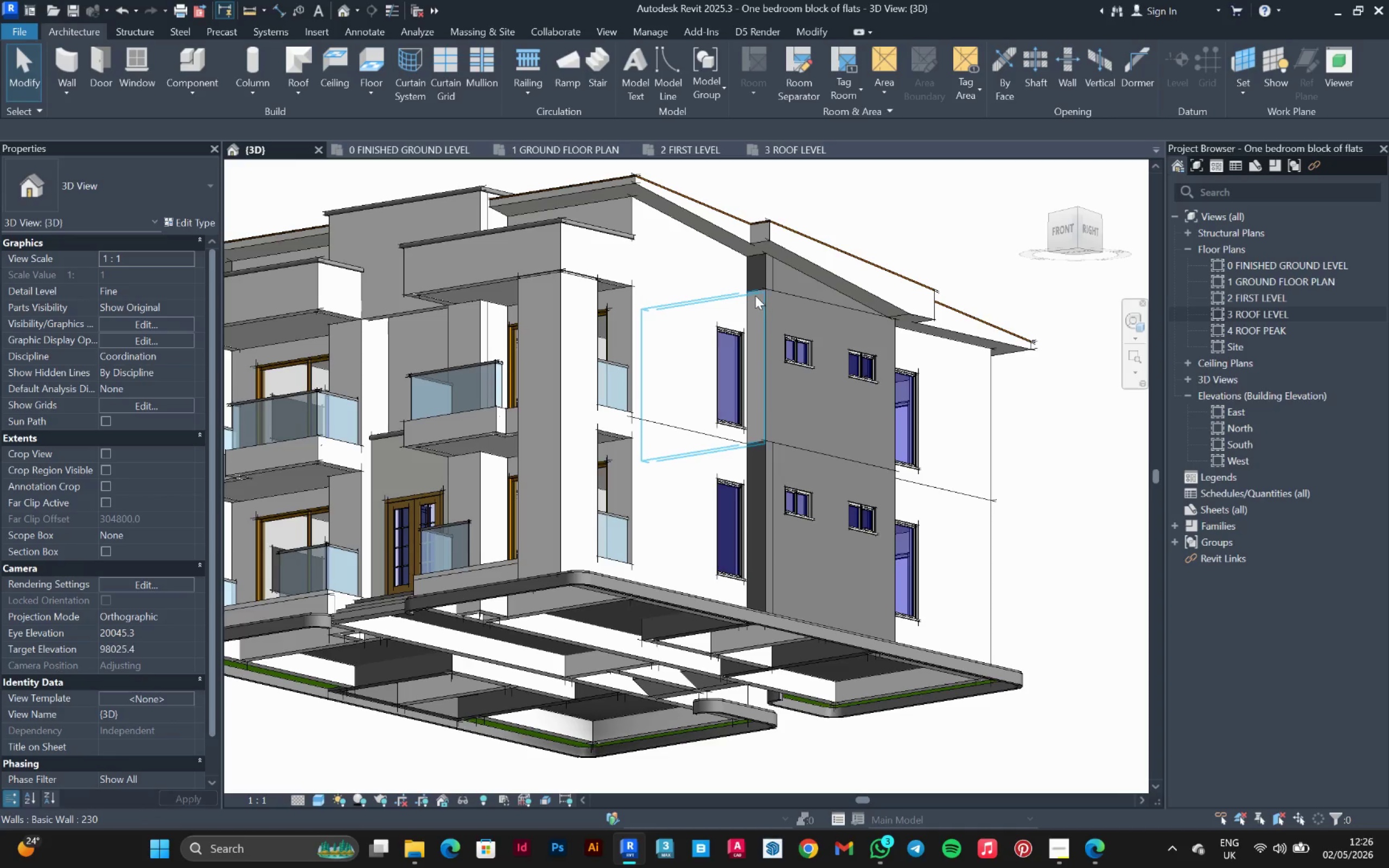 
scroll: coordinate [731, 369], scroll_direction: down, amount: 2.0
 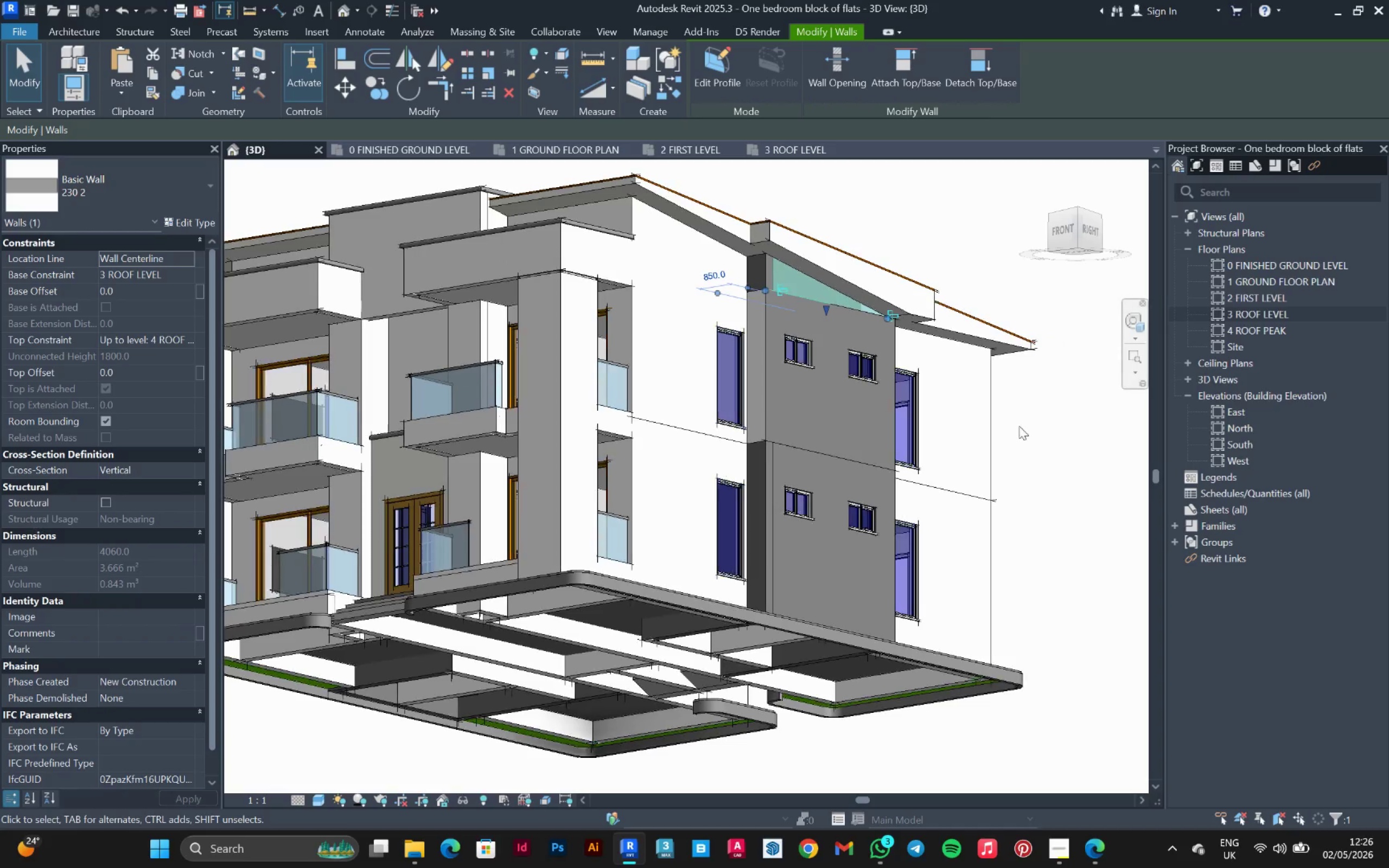 
left_click_drag(start_coordinate=[755, 295], to_coordinate=[116, 193])
 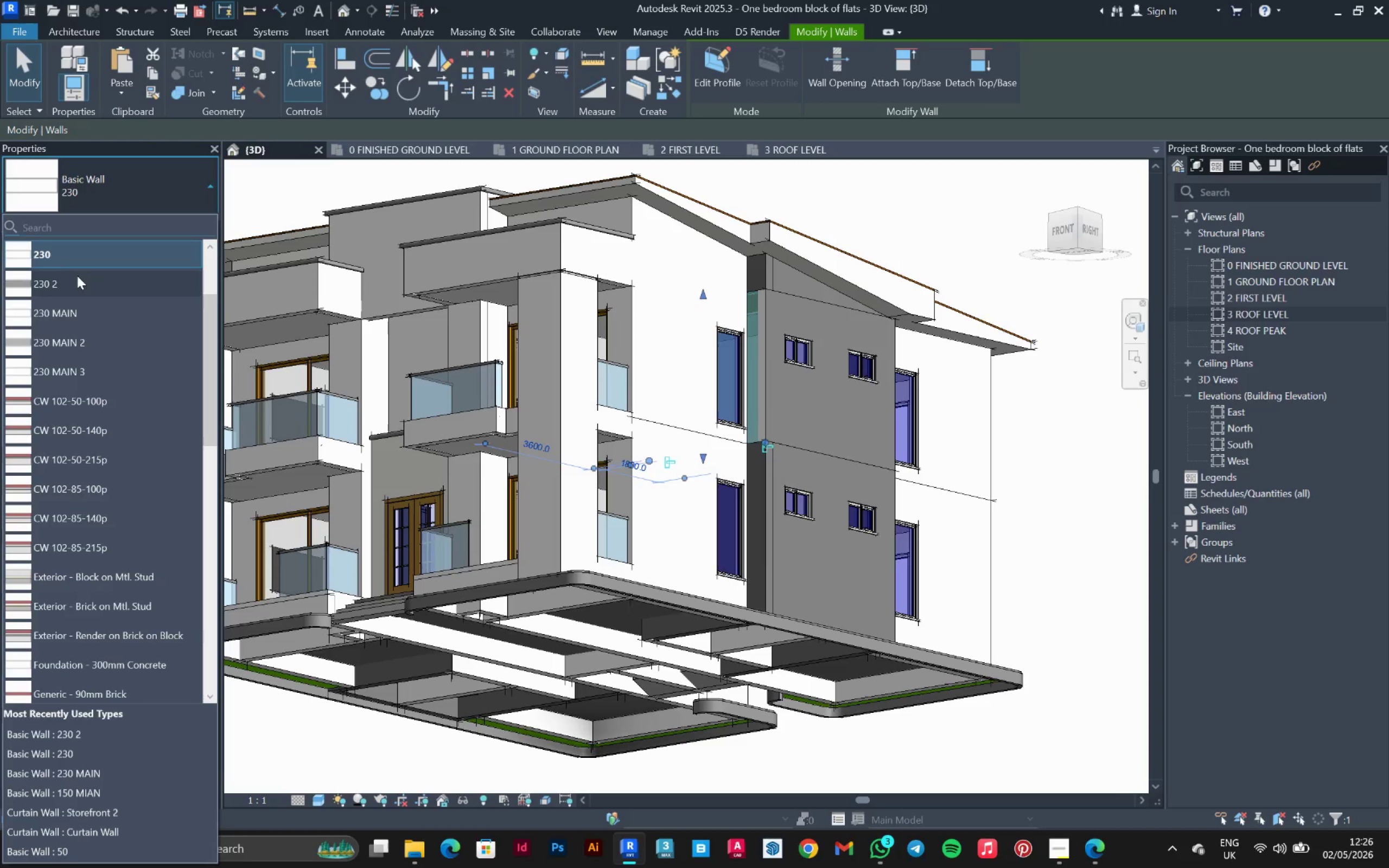 
left_click([73, 286])
 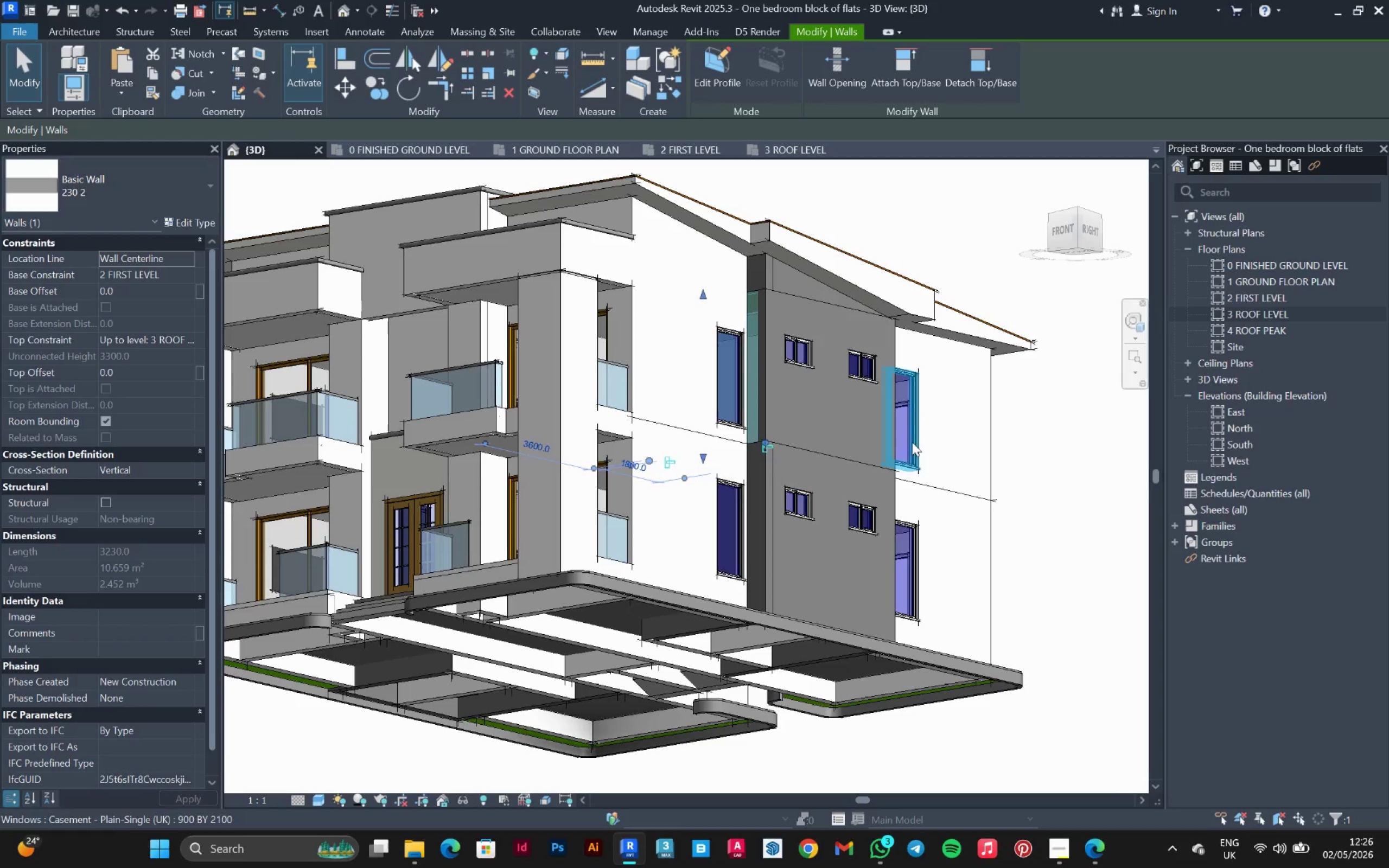 
left_click([1081, 450])
 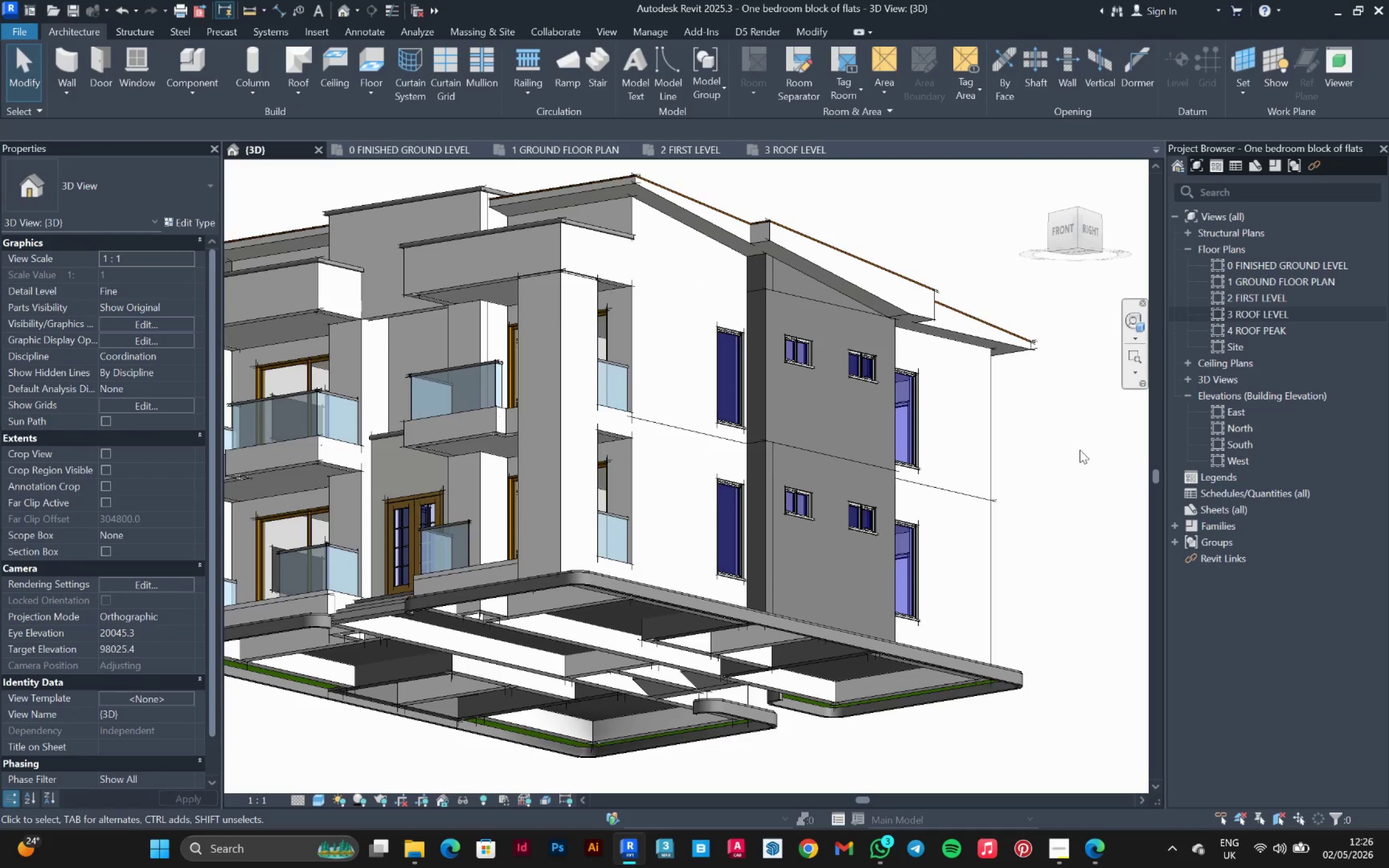 
scroll: coordinate [1080, 450], scroll_direction: down, amount: 3.0
 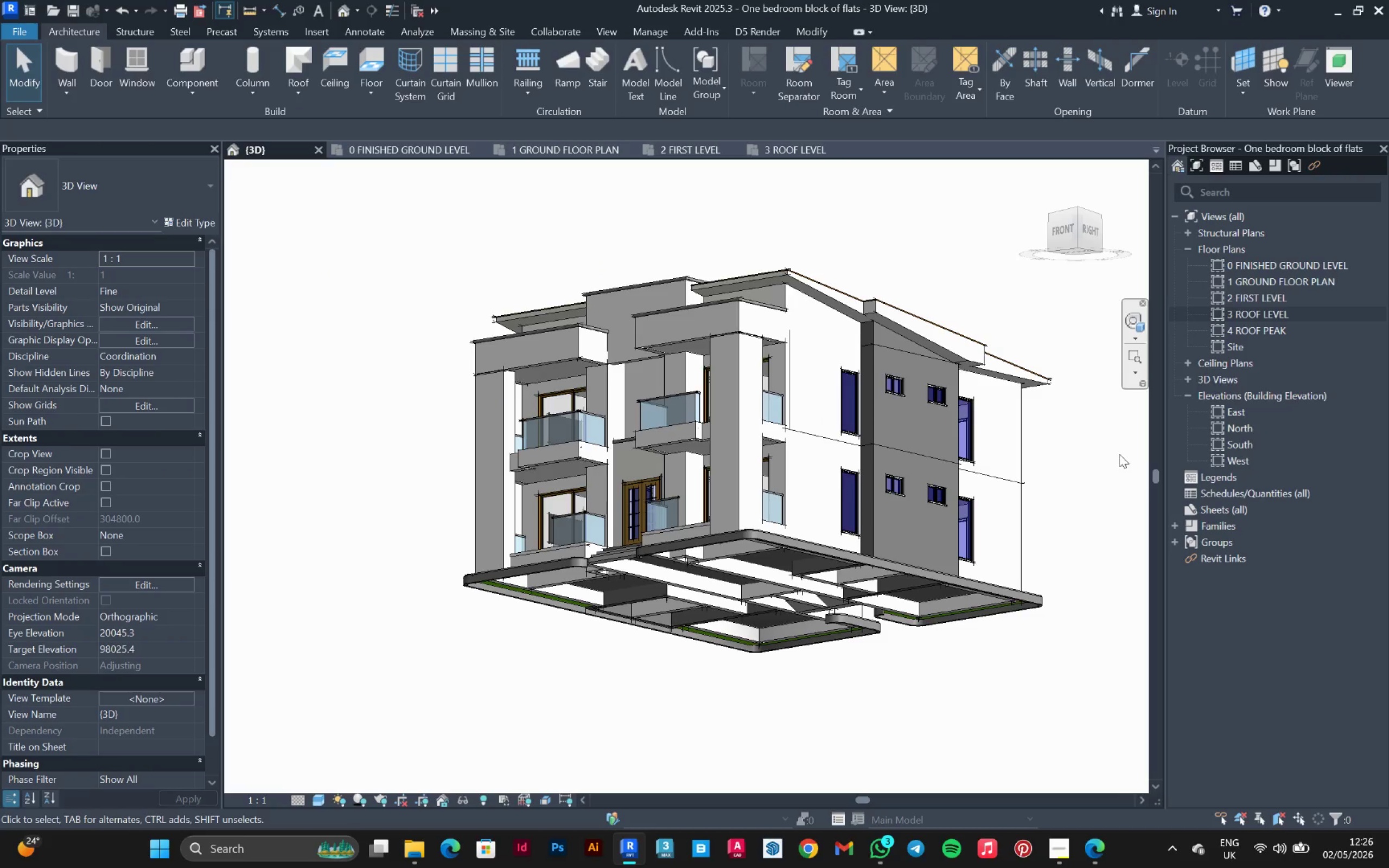 
hold_key(key=ShiftLeft, duration=1.5)
 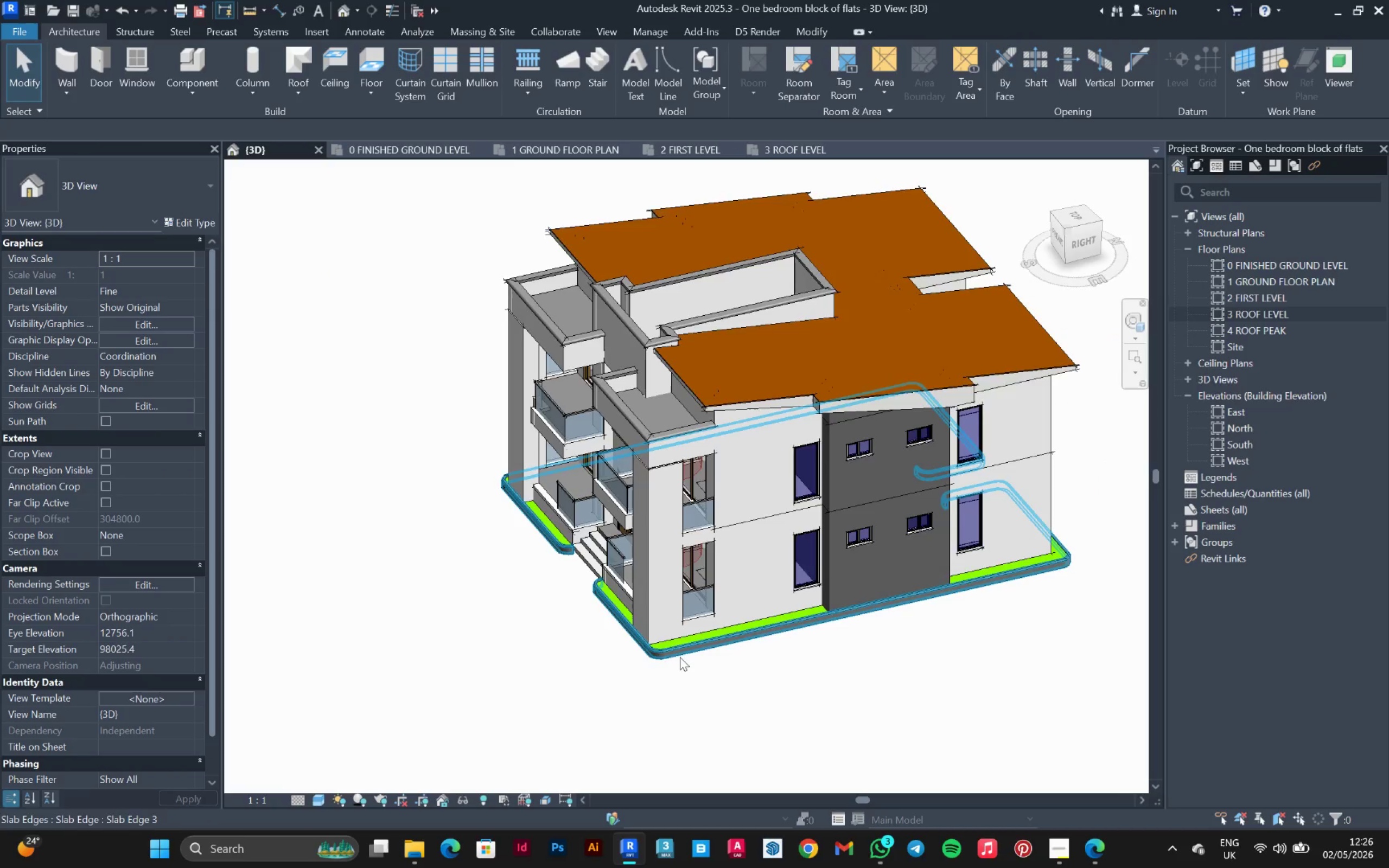 
hold_key(key=ShiftLeft, duration=0.83)
 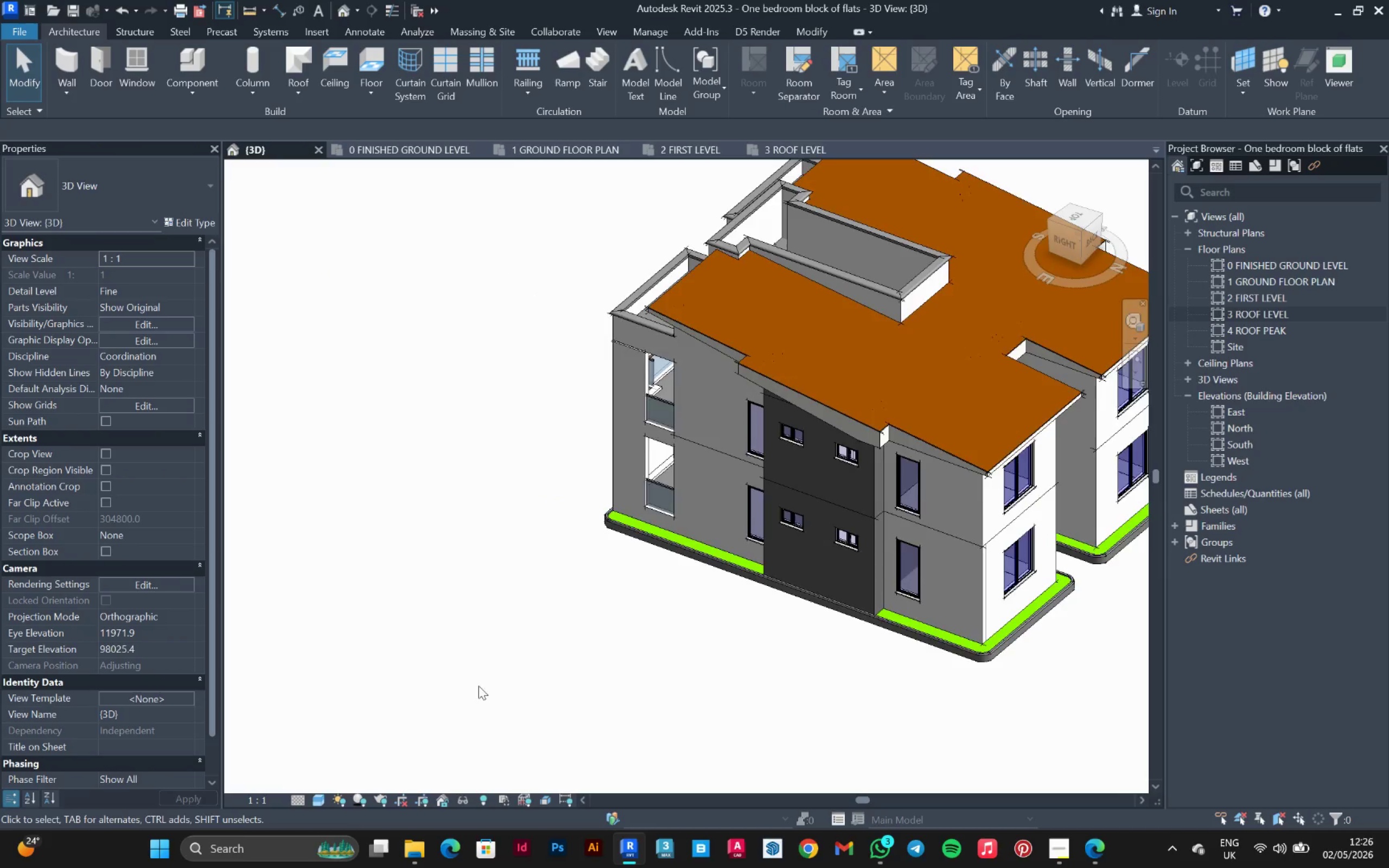 
scroll: coordinate [475, 598], scroll_direction: down, amount: 2.0
 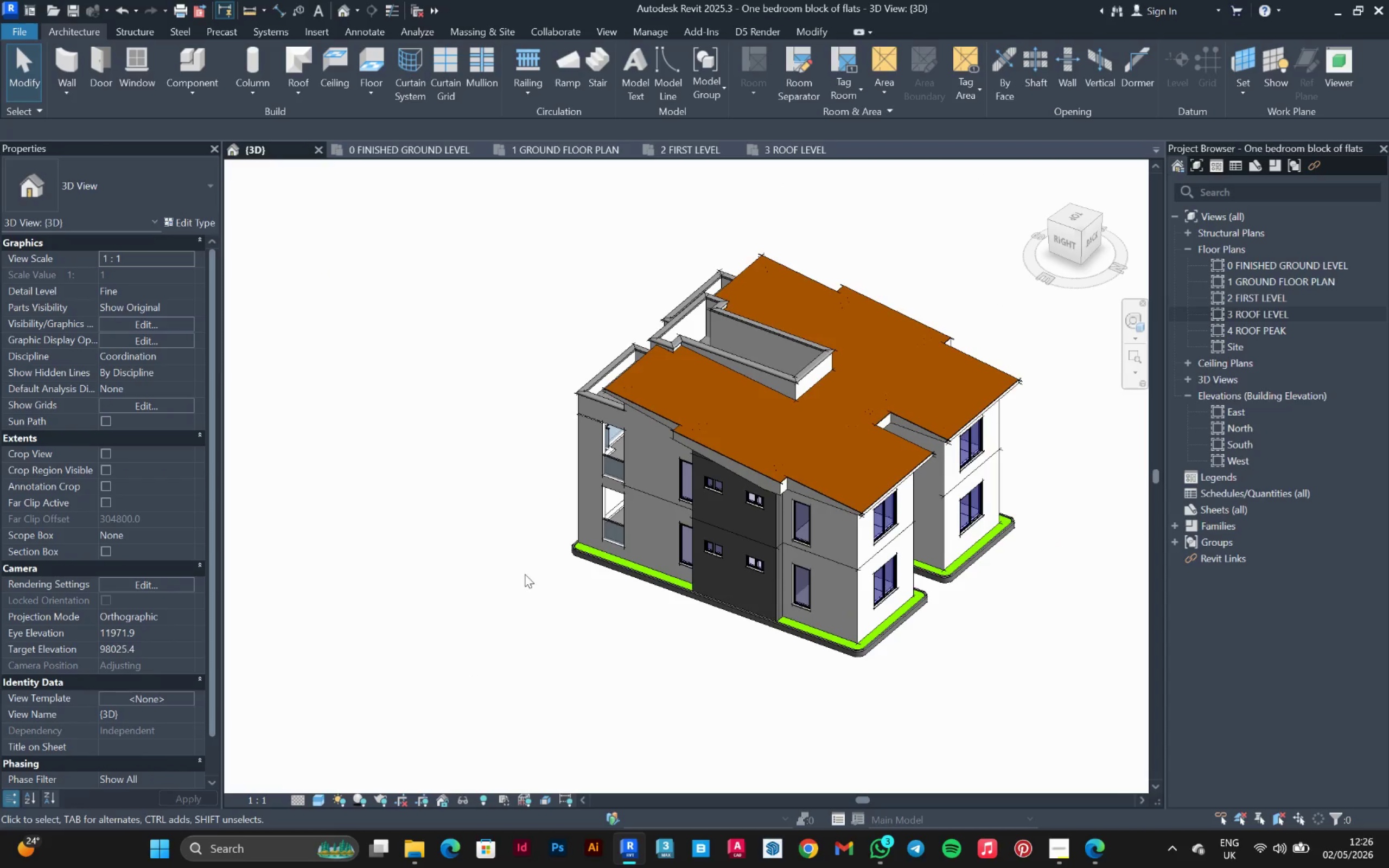 
hold_key(key=ShiftLeft, duration=1.5)
 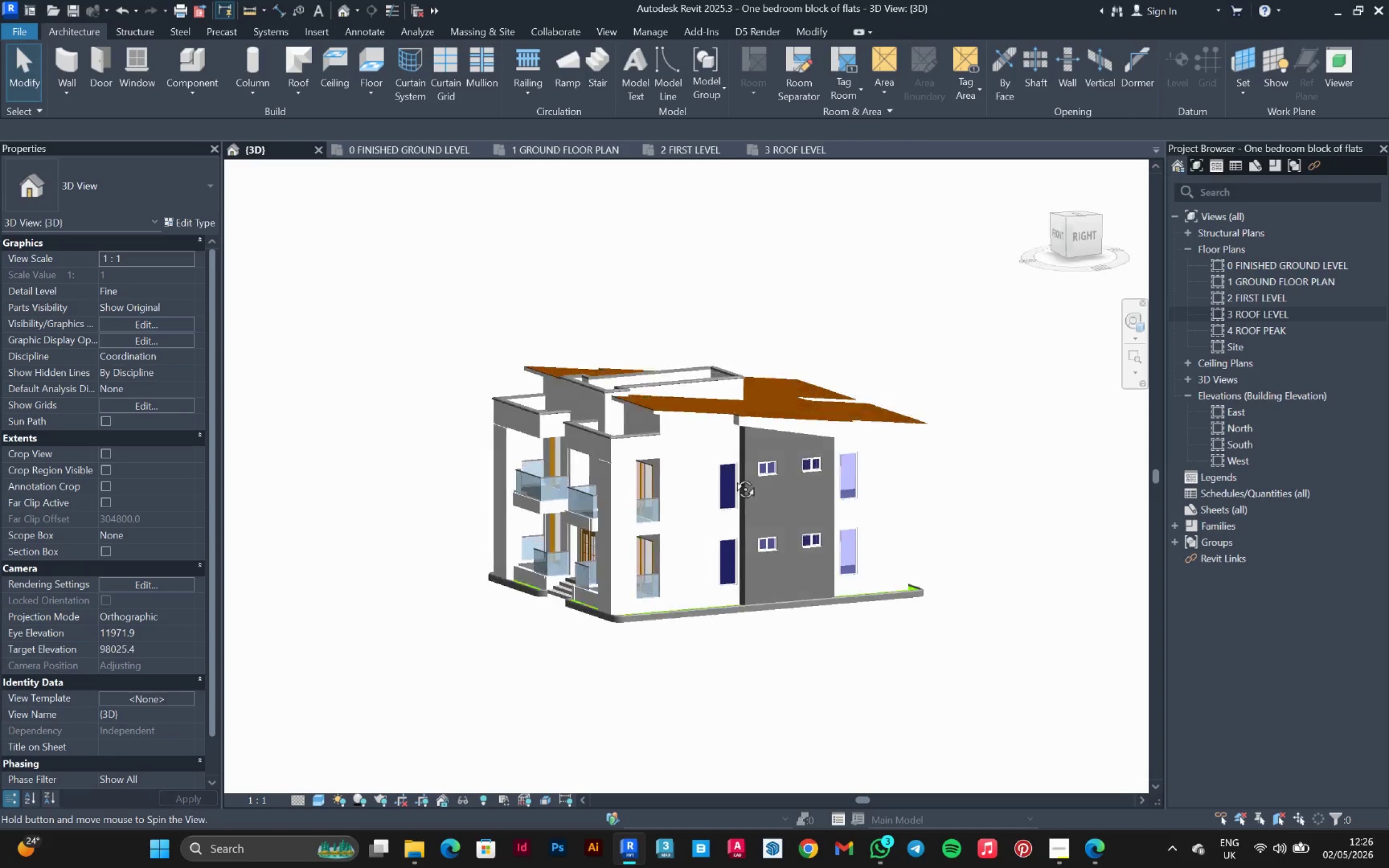 
hold_key(key=ShiftLeft, duration=1.51)
 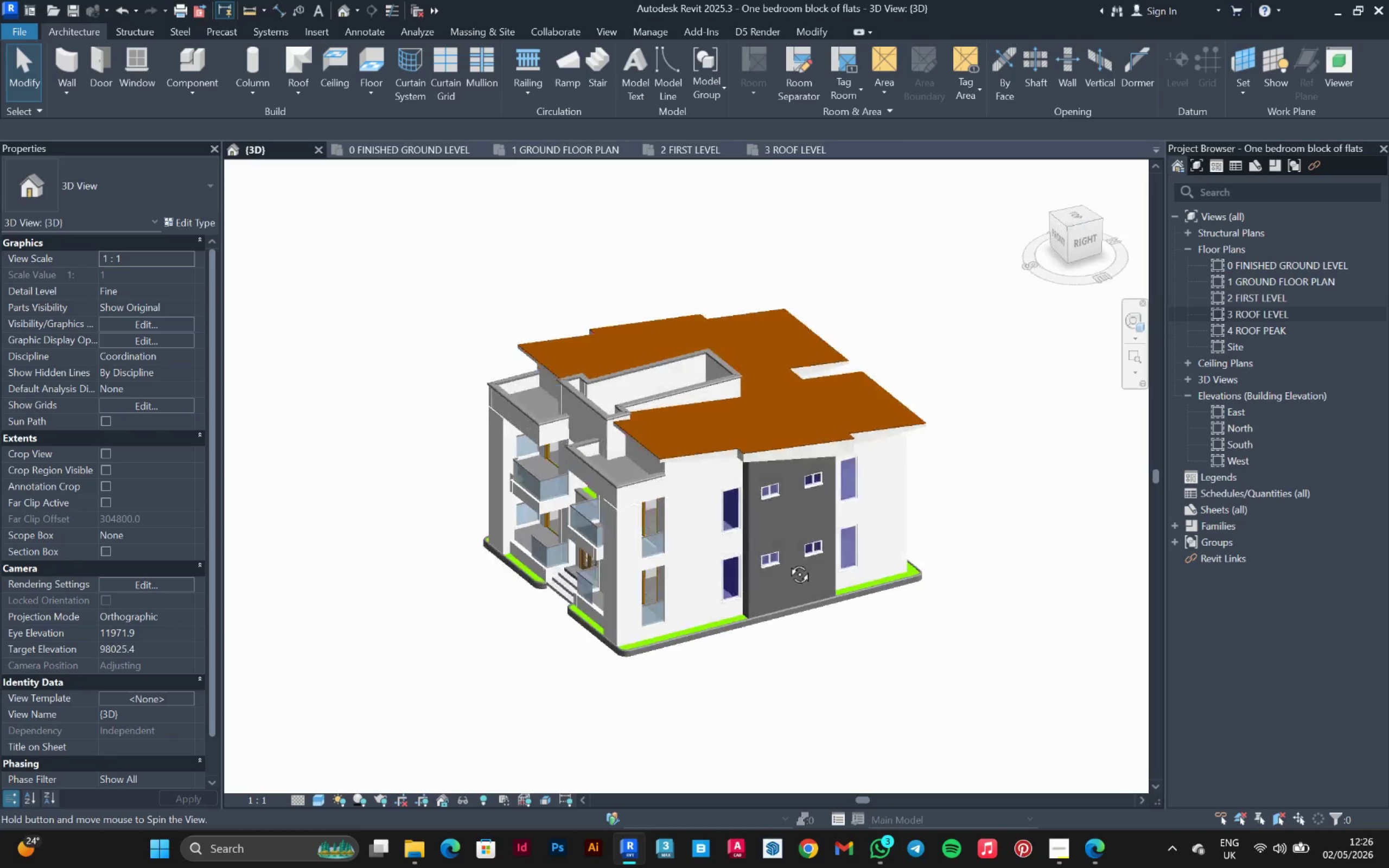 
hold_key(key=ShiftLeft, duration=1.52)
 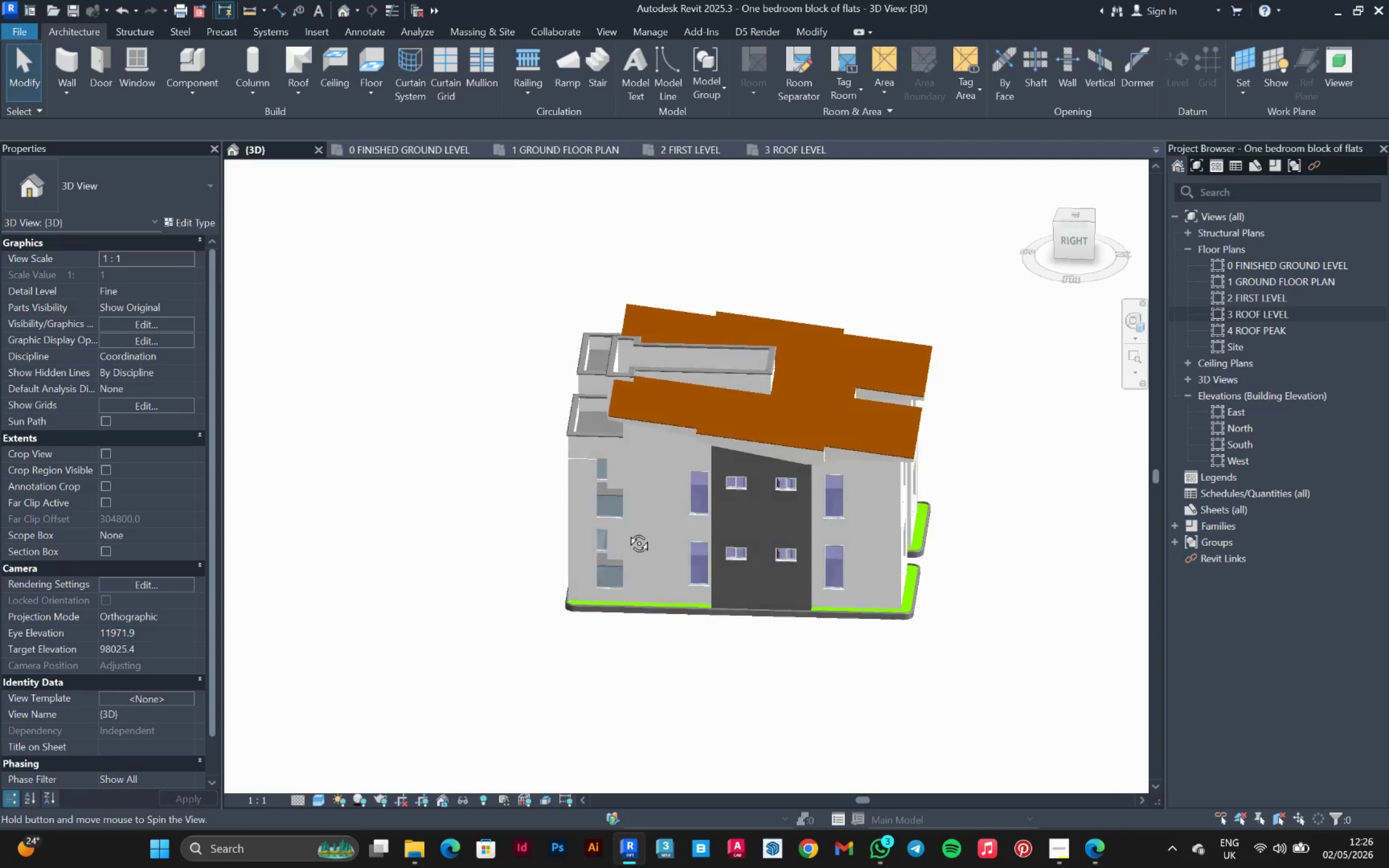 
hold_key(key=ShiftLeft, duration=1.53)
 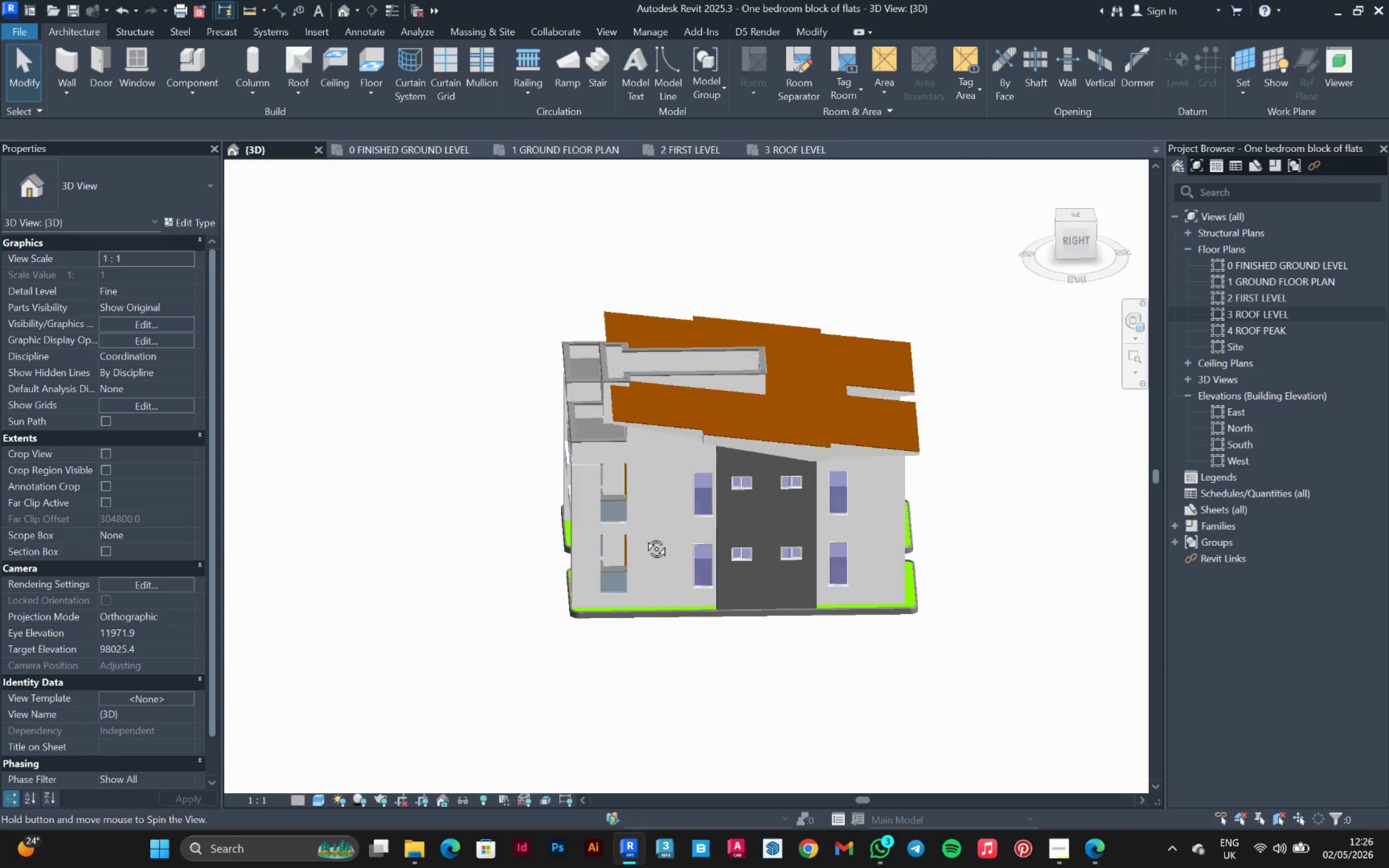 
hold_key(key=ShiftLeft, duration=0.89)
 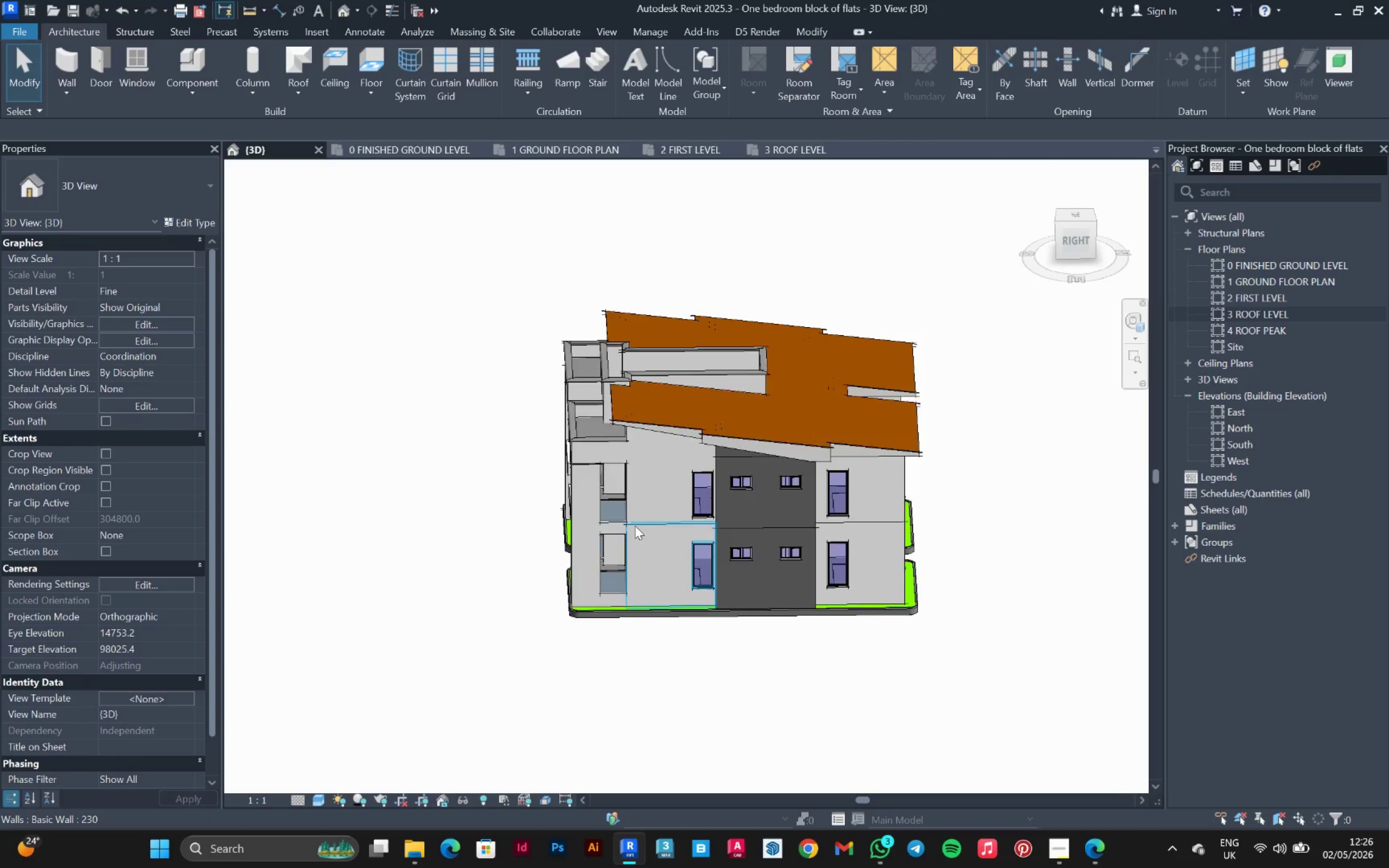 
hold_key(key=ShiftLeft, duration=1.5)
 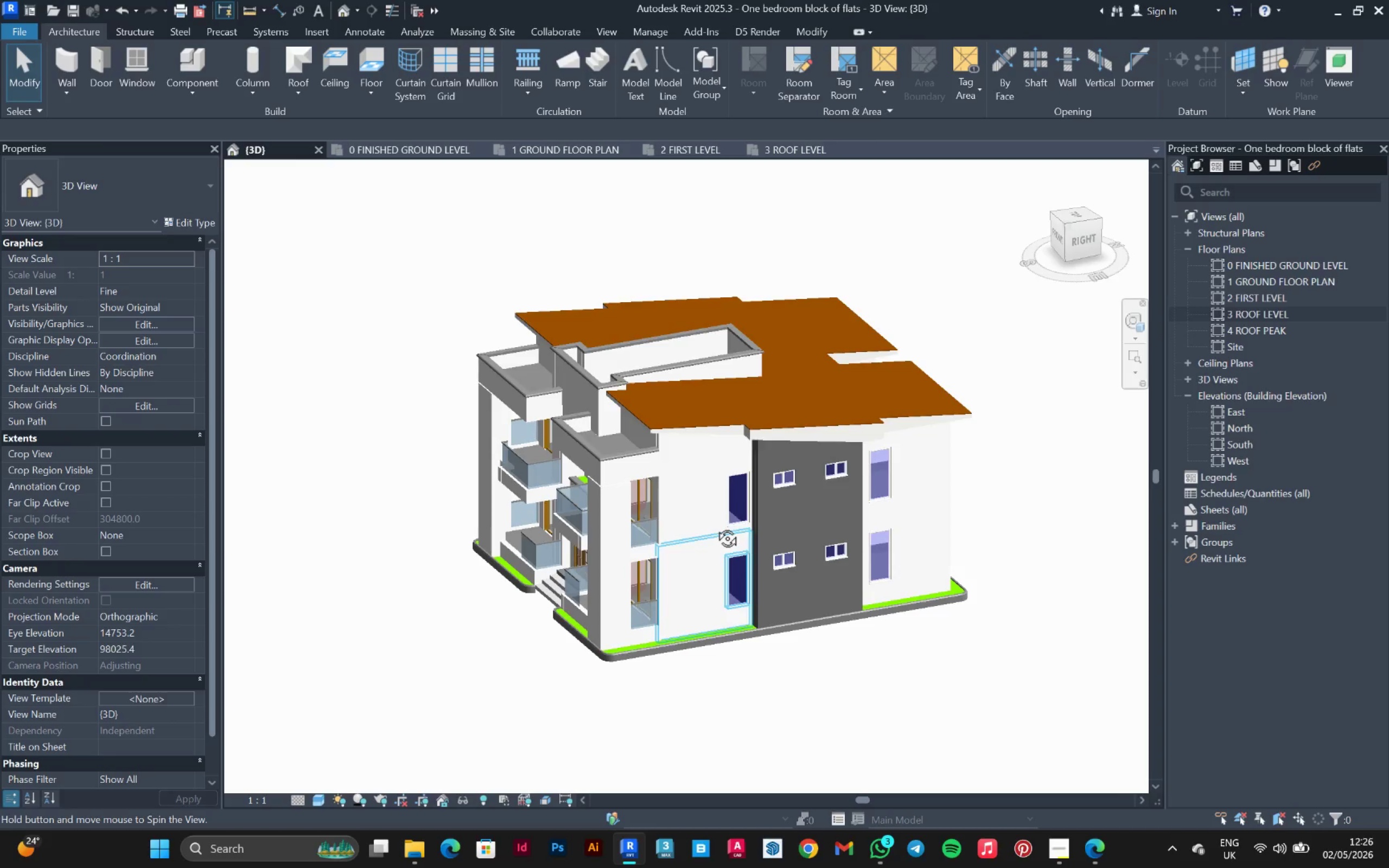 
scroll: coordinate [635, 526], scroll_direction: up, amount: 1.0
 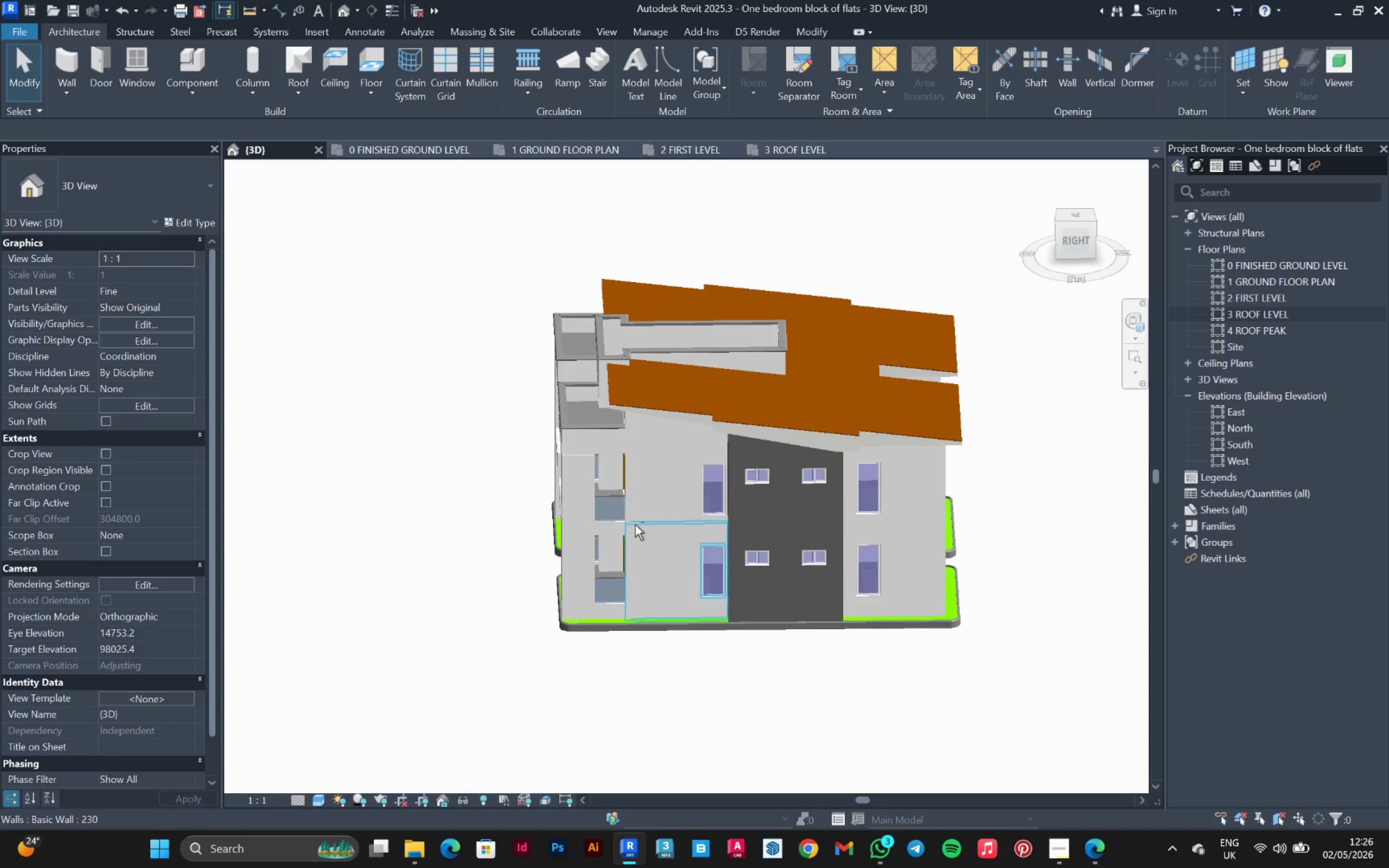 
key(Shift+ShiftLeft)
 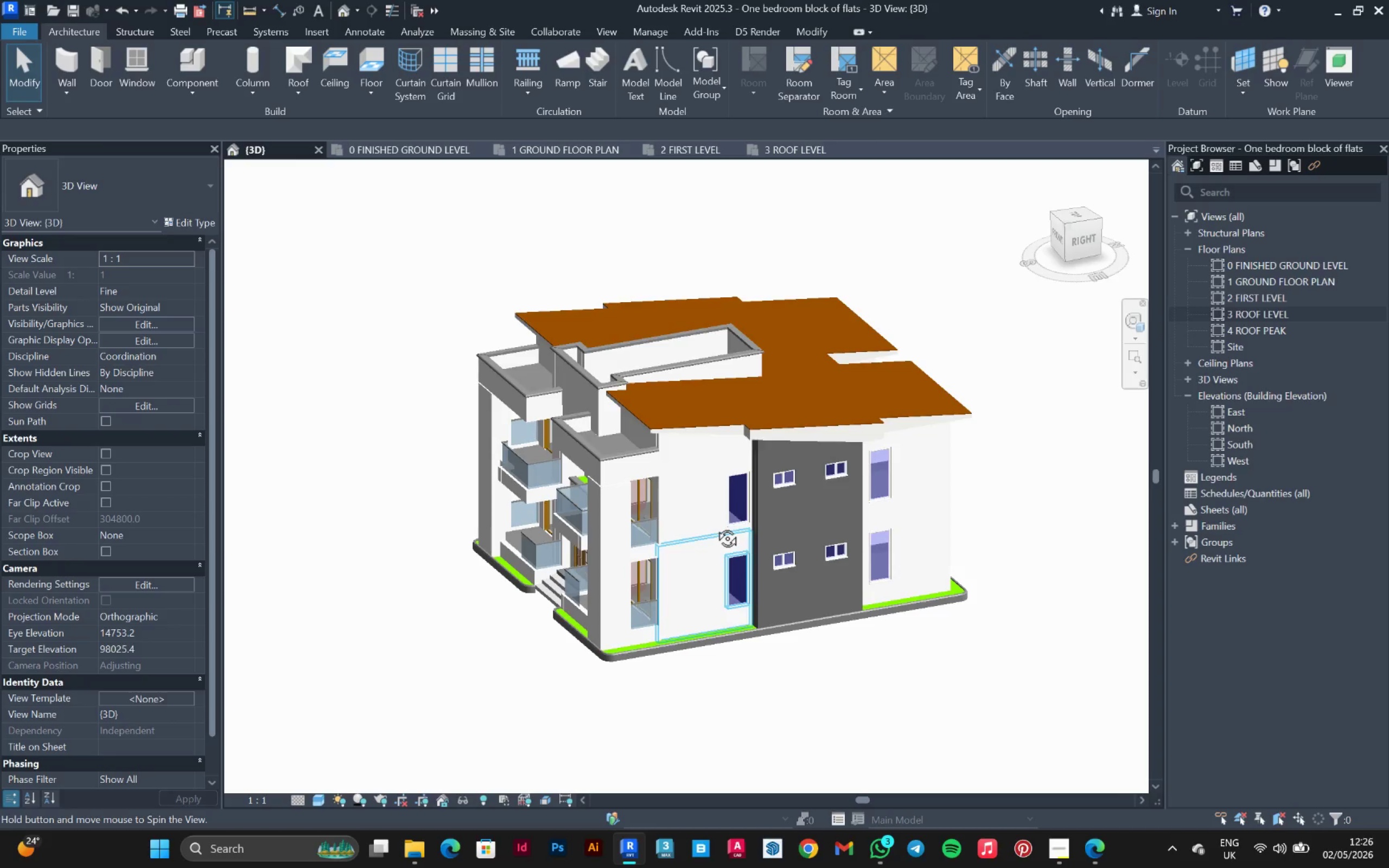 
key(Shift+ShiftLeft)
 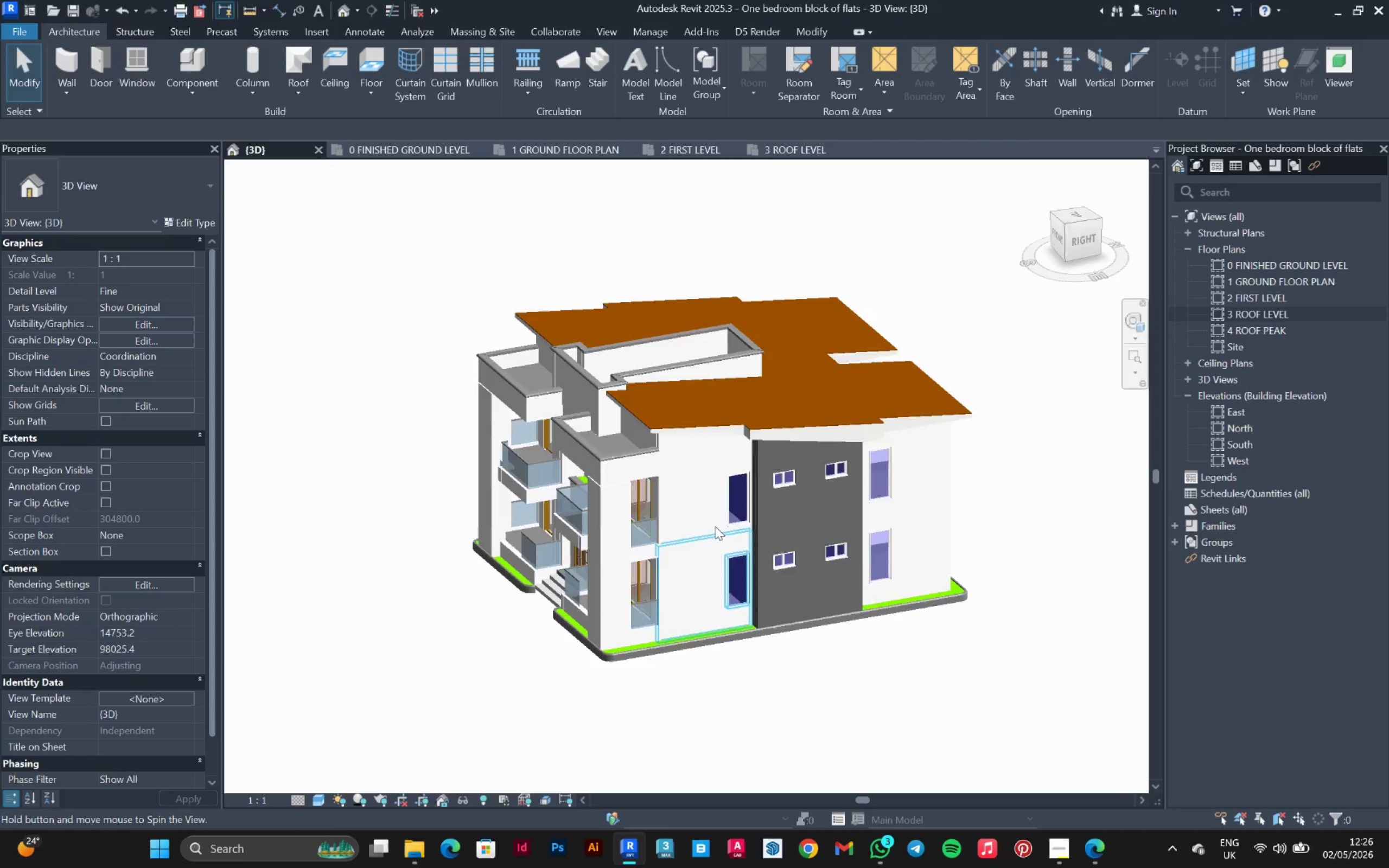 
key(Shift+ShiftLeft)
 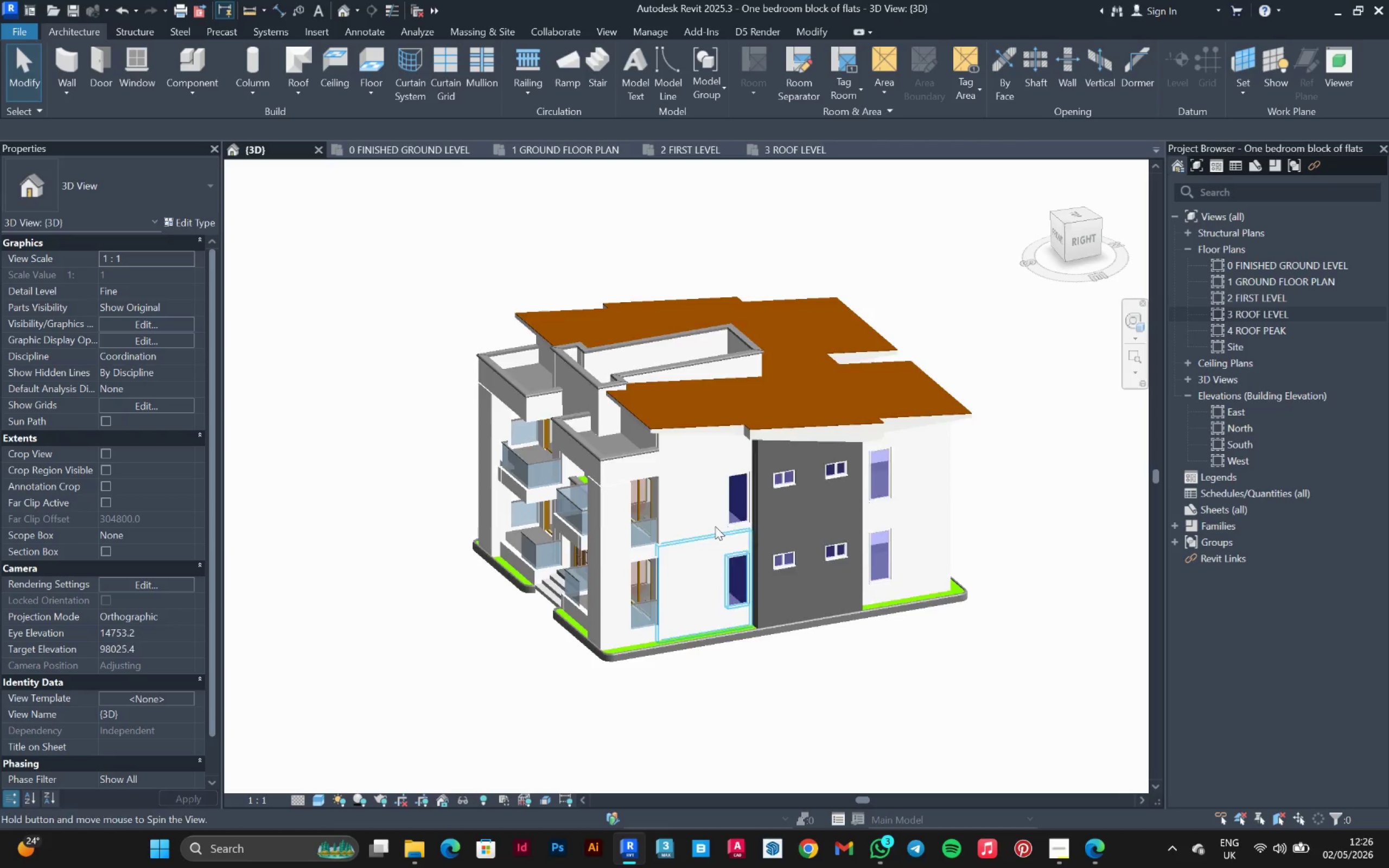 
key(Shift+ShiftLeft)
 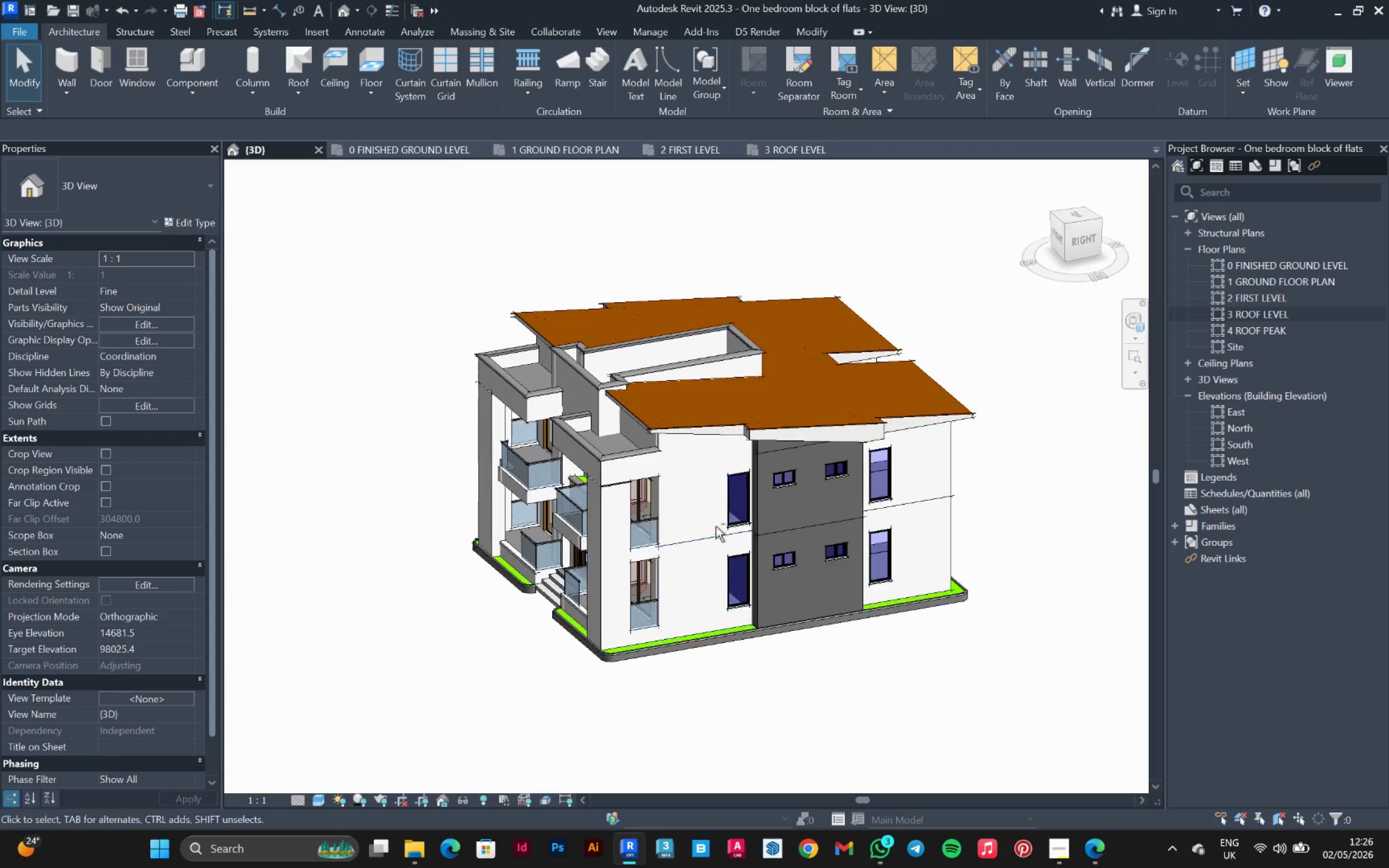 
key(Shift+ShiftLeft)
 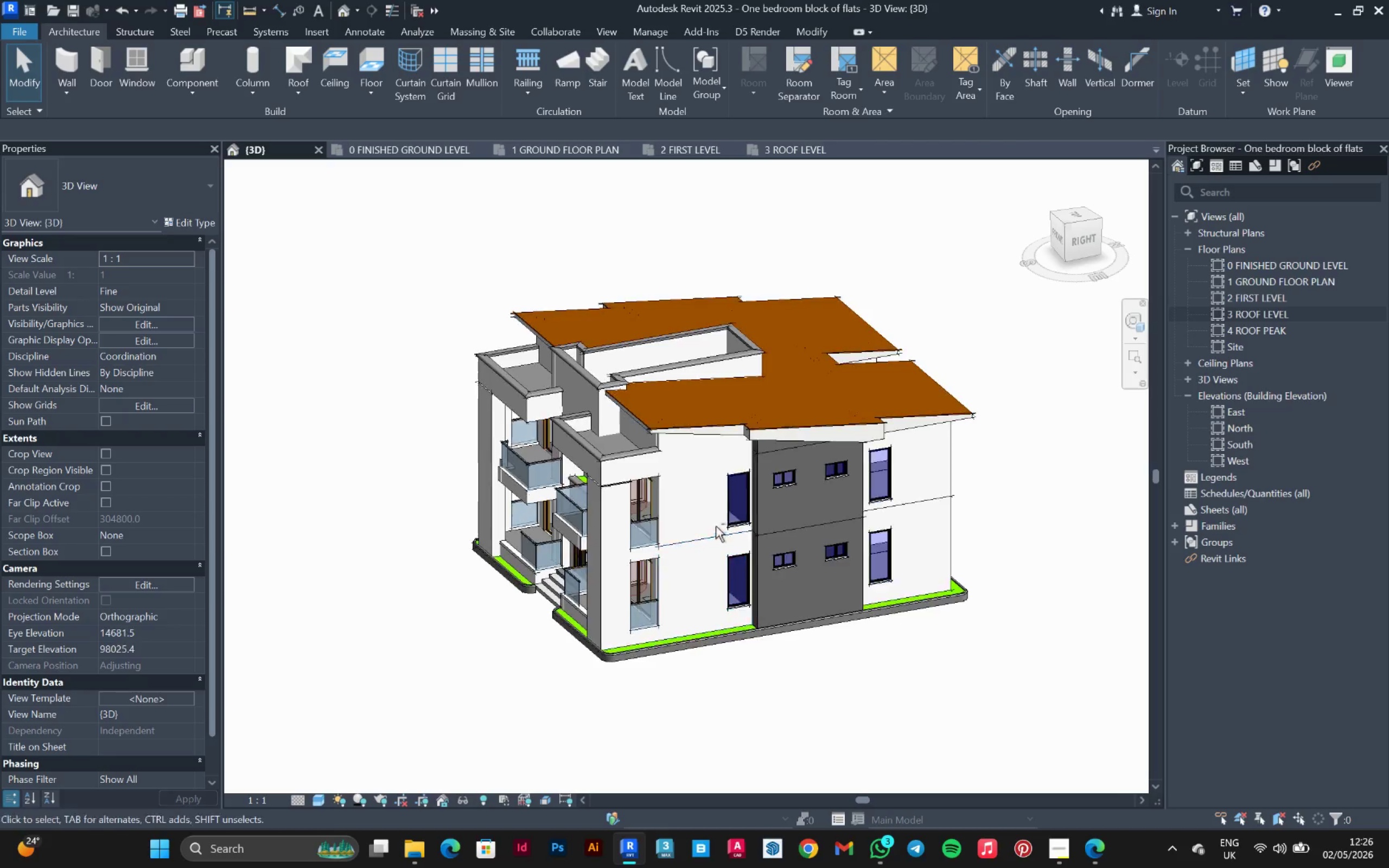 
key(Shift+ShiftLeft)
 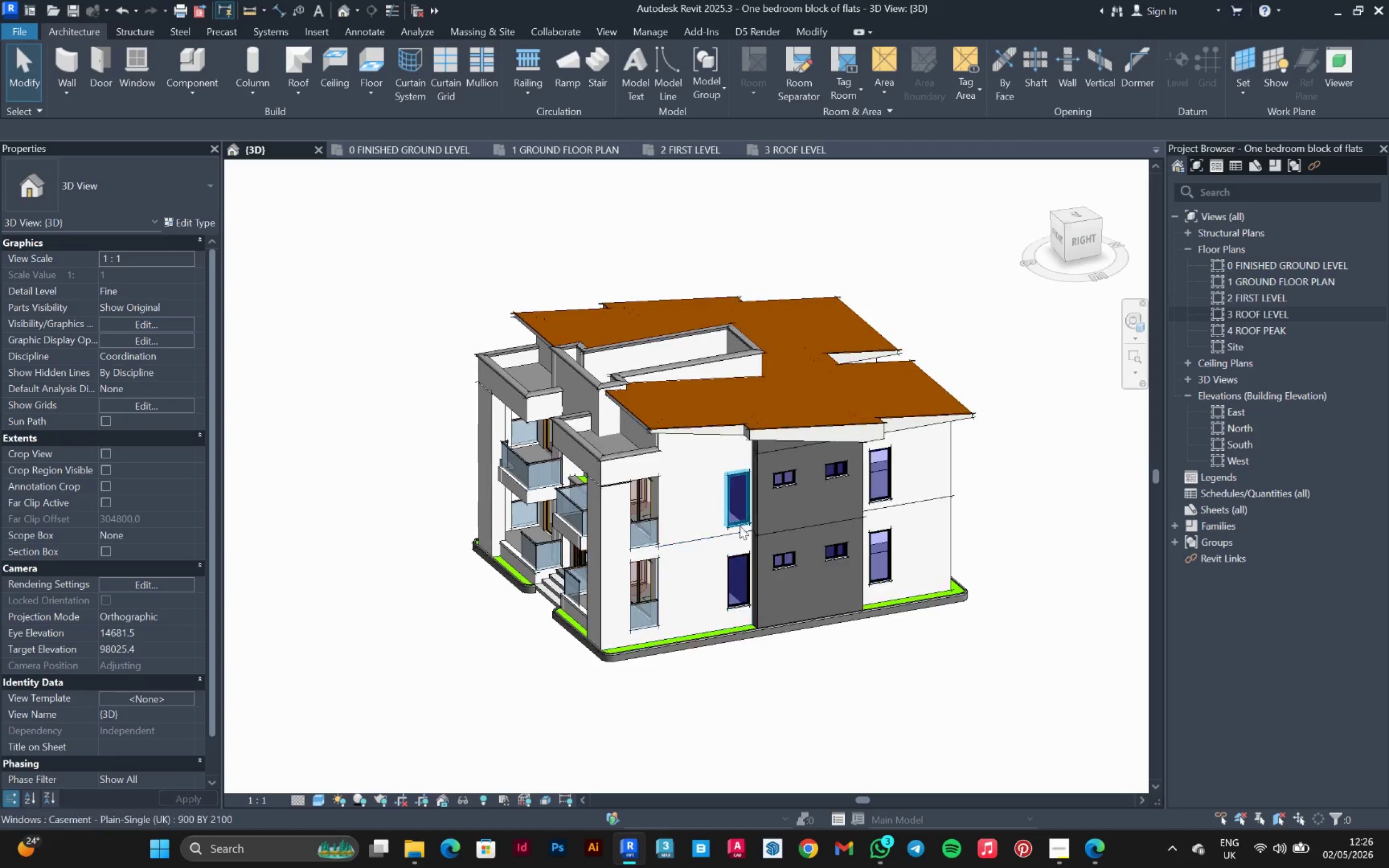 
key(Shift+ShiftLeft)
 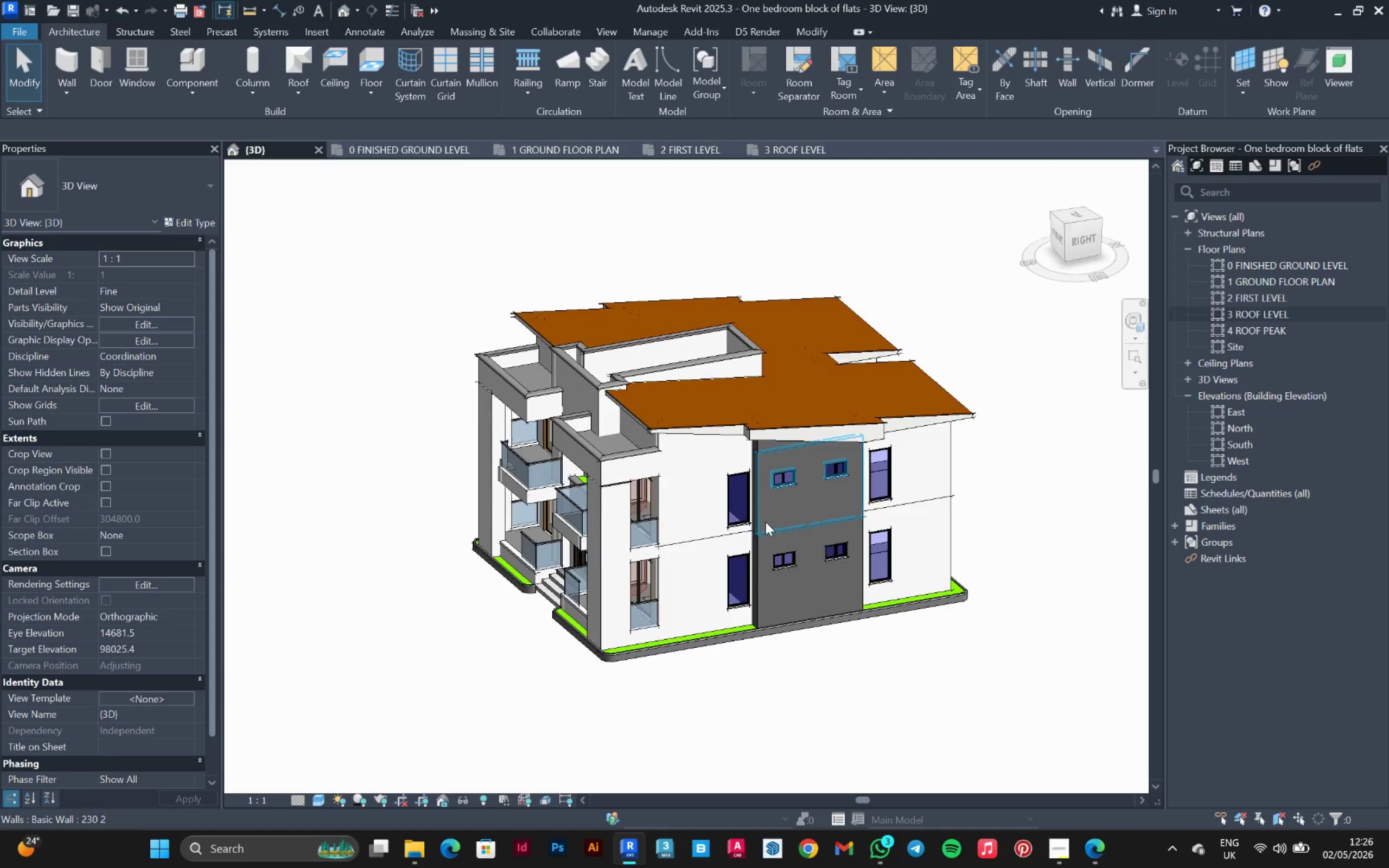 
scroll: coordinate [770, 522], scroll_direction: up, amount: 3.0
 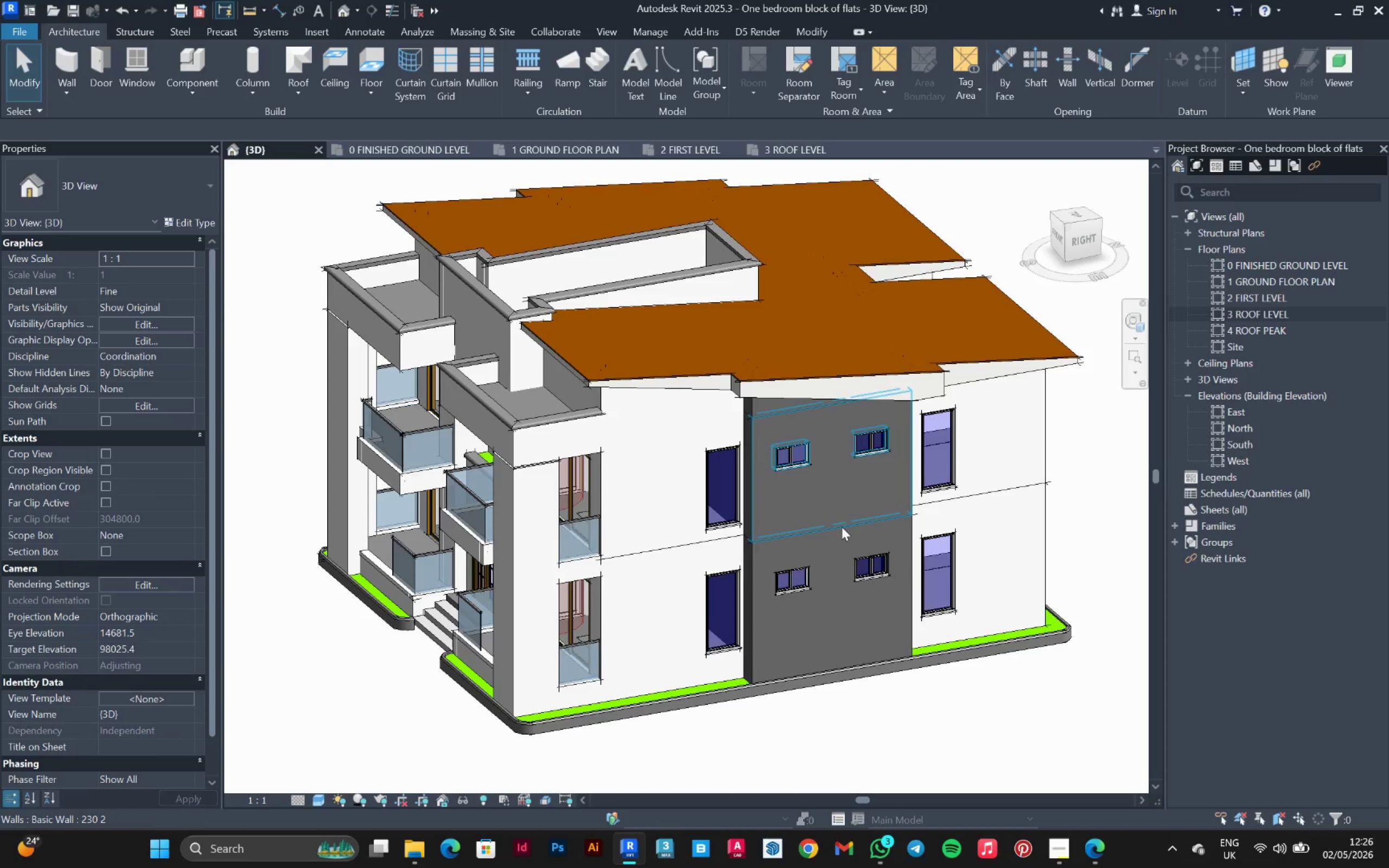 
hold_key(key=ShiftLeft, duration=1.22)
 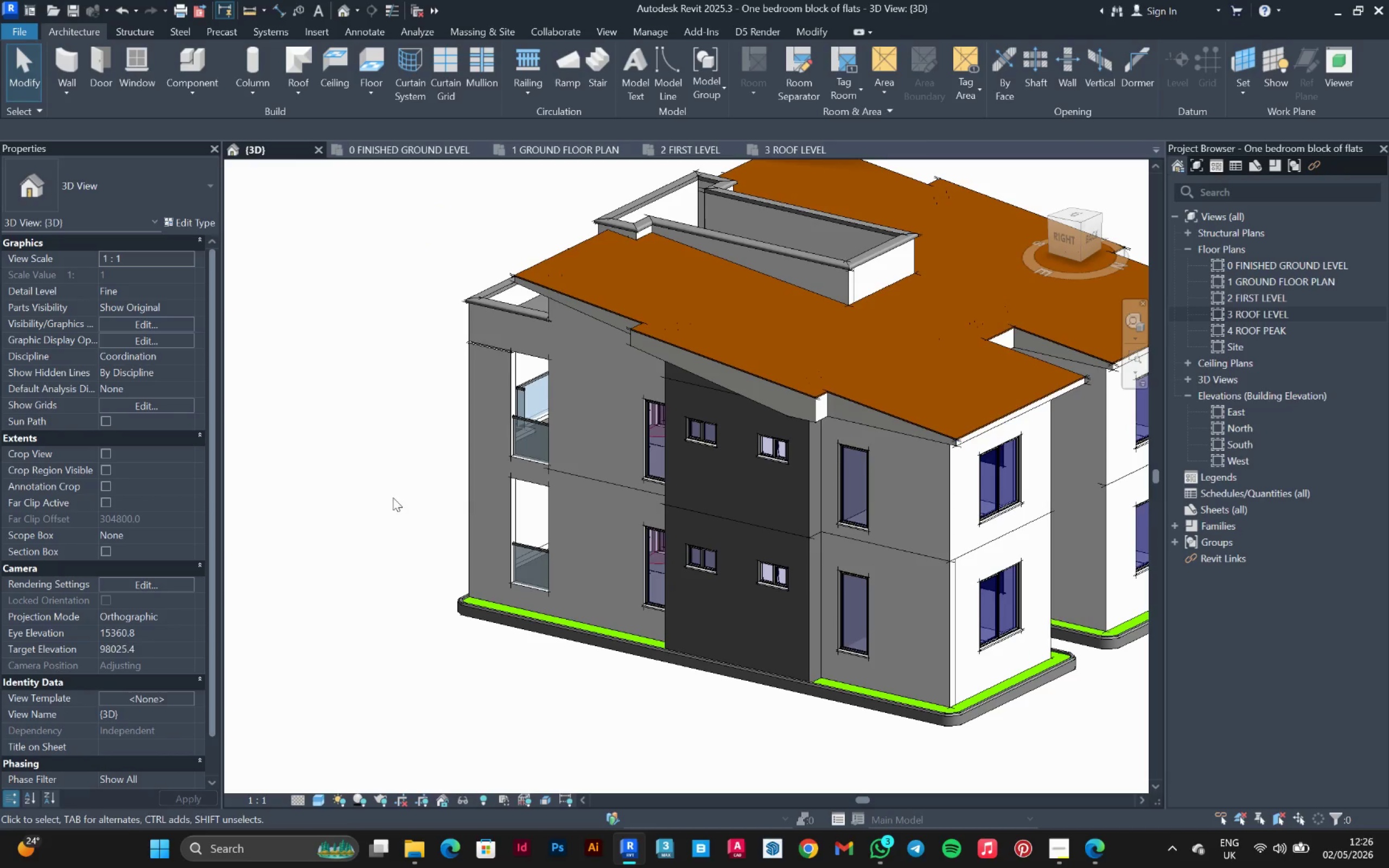 
key(Shift+ShiftLeft)
 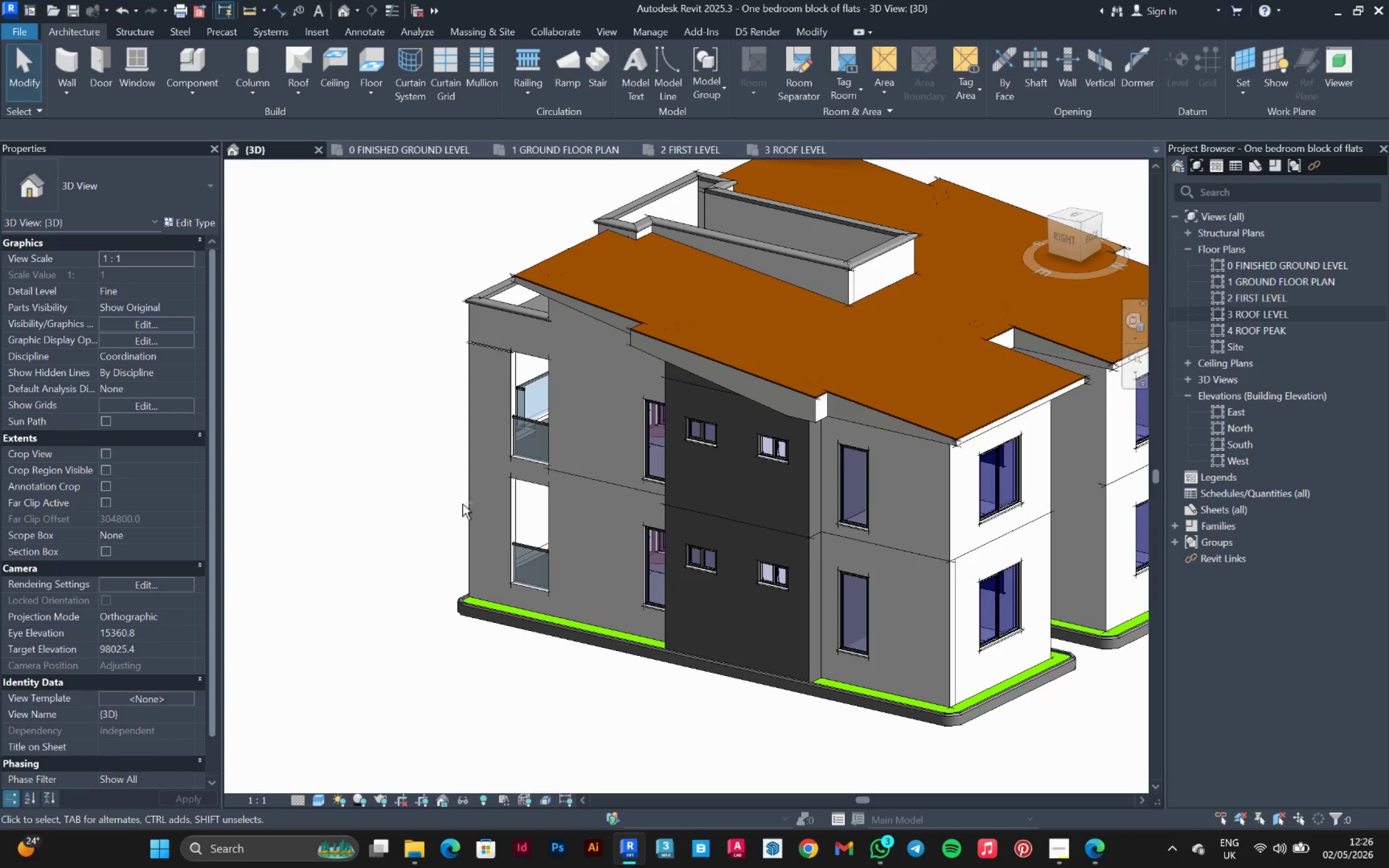 
hold_key(key=ShiftLeft, duration=0.66)
 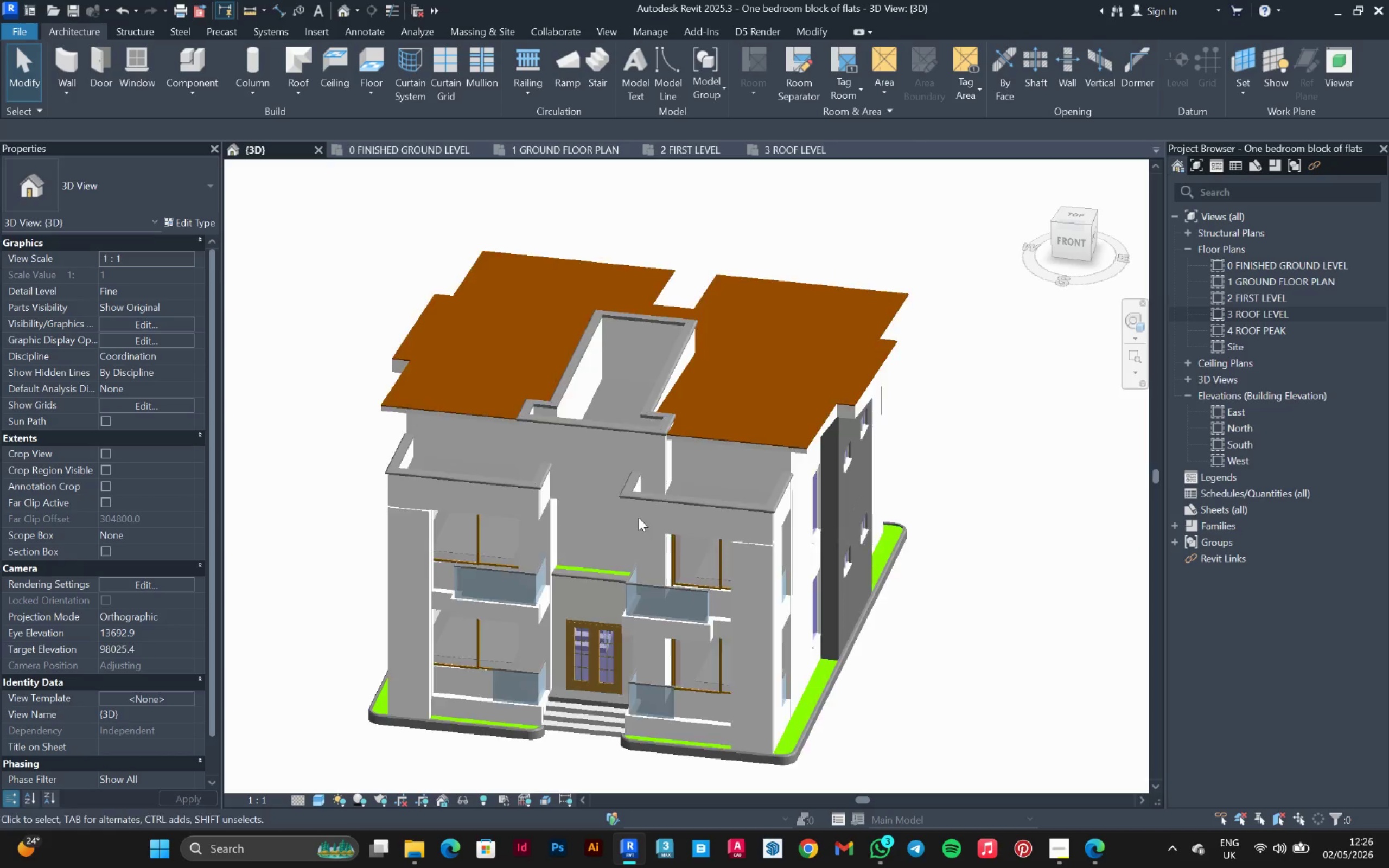 
scroll: coordinate [486, 510], scroll_direction: down, amount: 2.0
 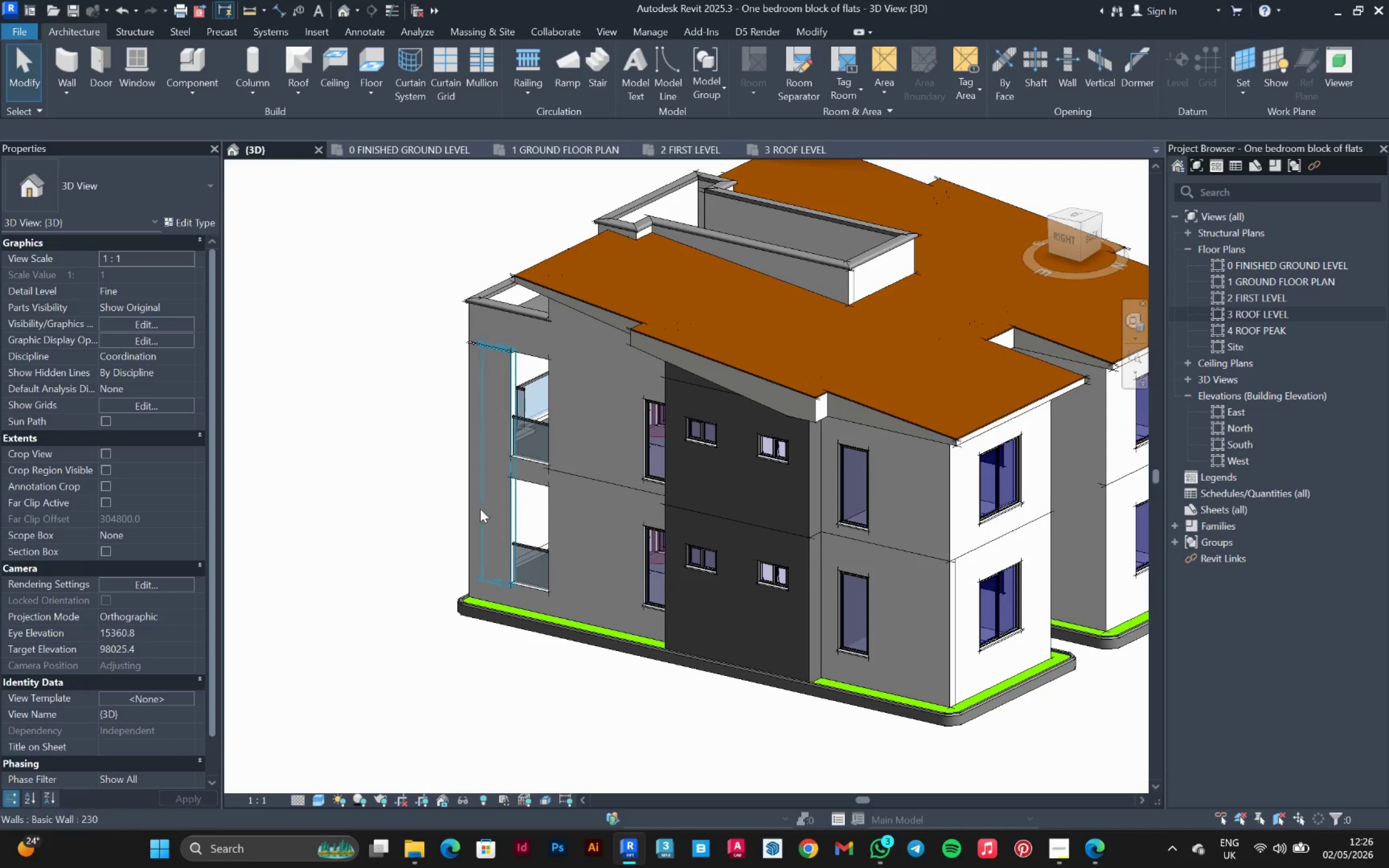 
hold_key(key=ShiftLeft, duration=0.59)
 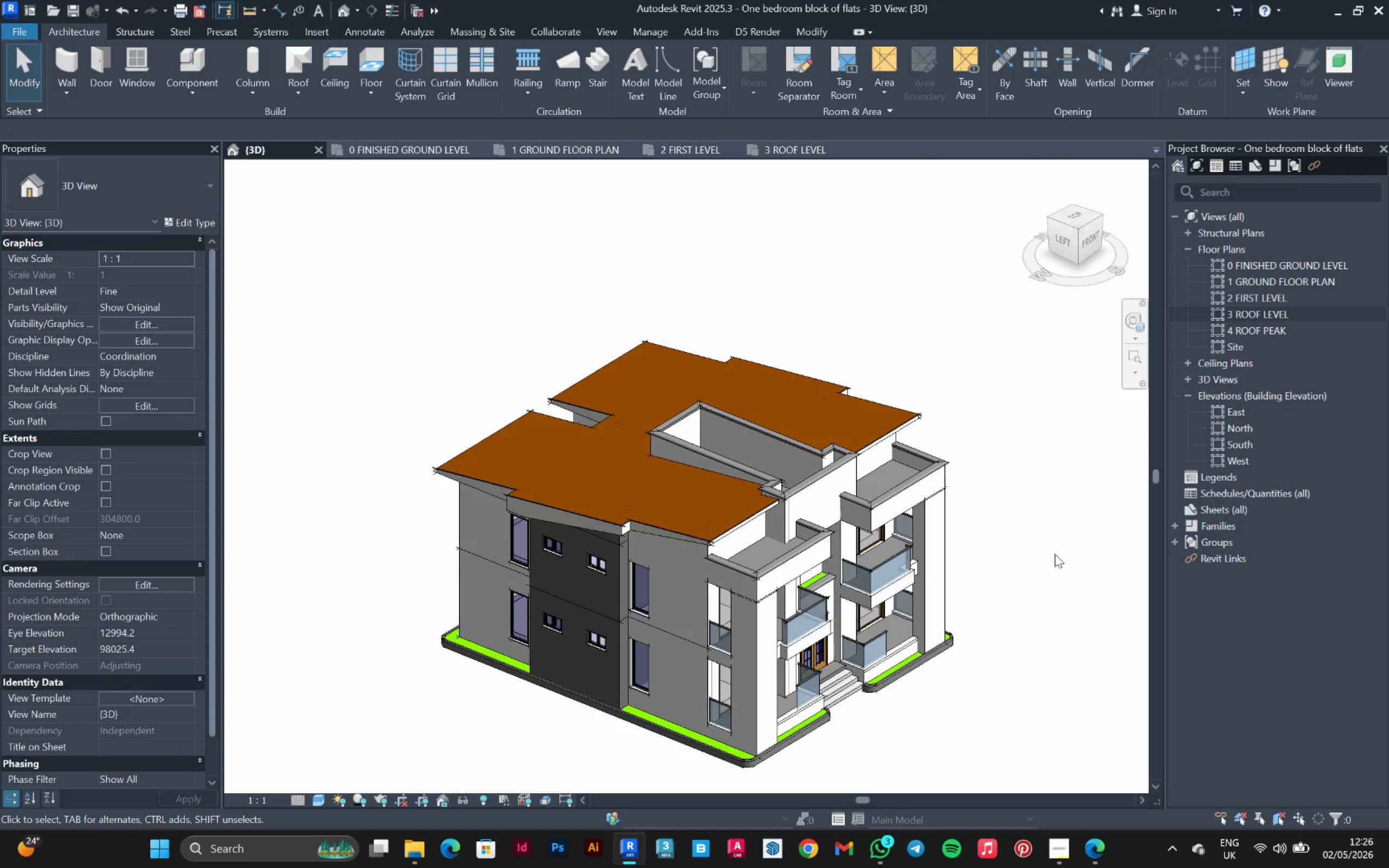 
scroll: coordinate [638, 518], scroll_direction: down, amount: 3.0
 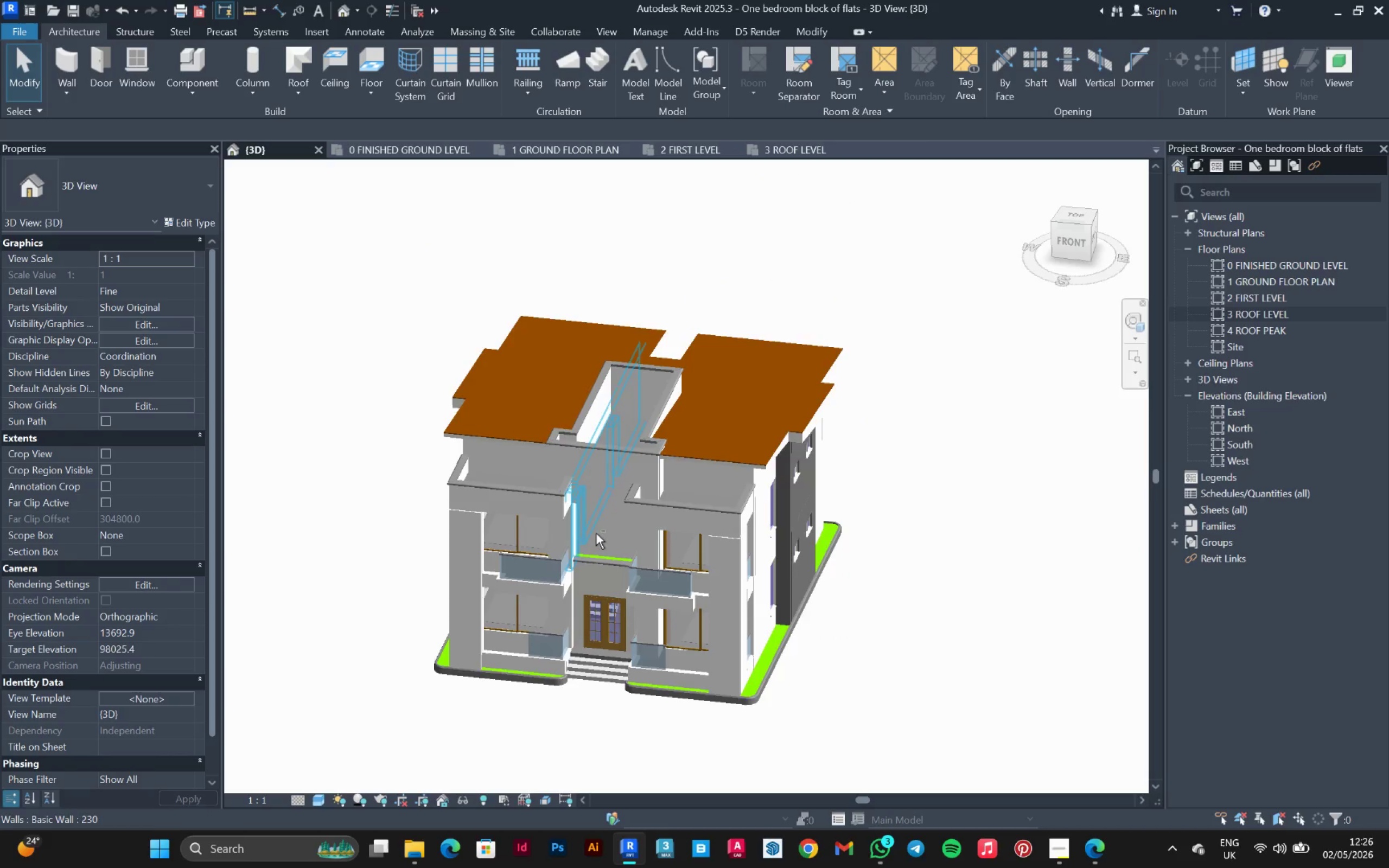 
left_click([409, 146])
 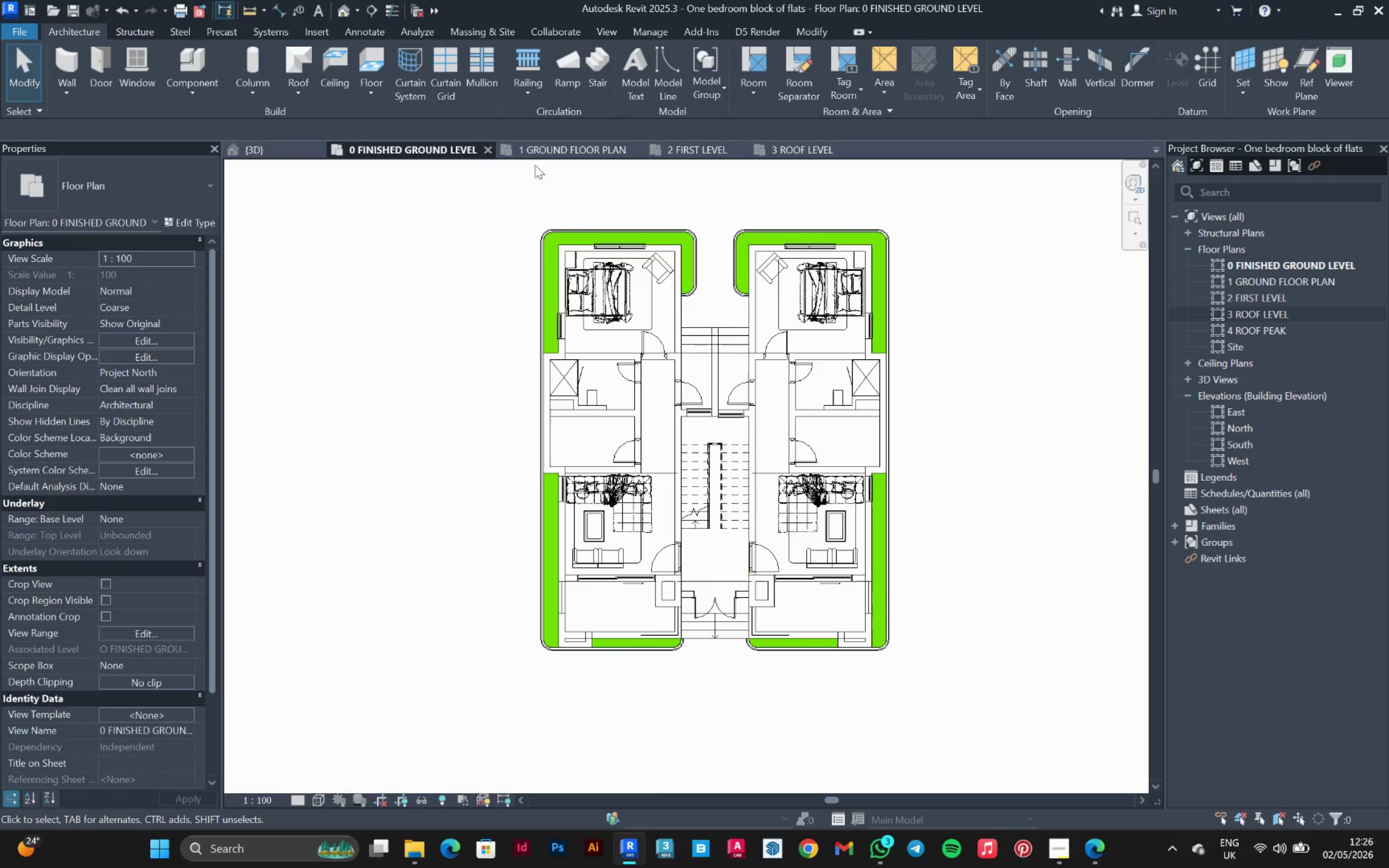 
left_click([550, 149])
 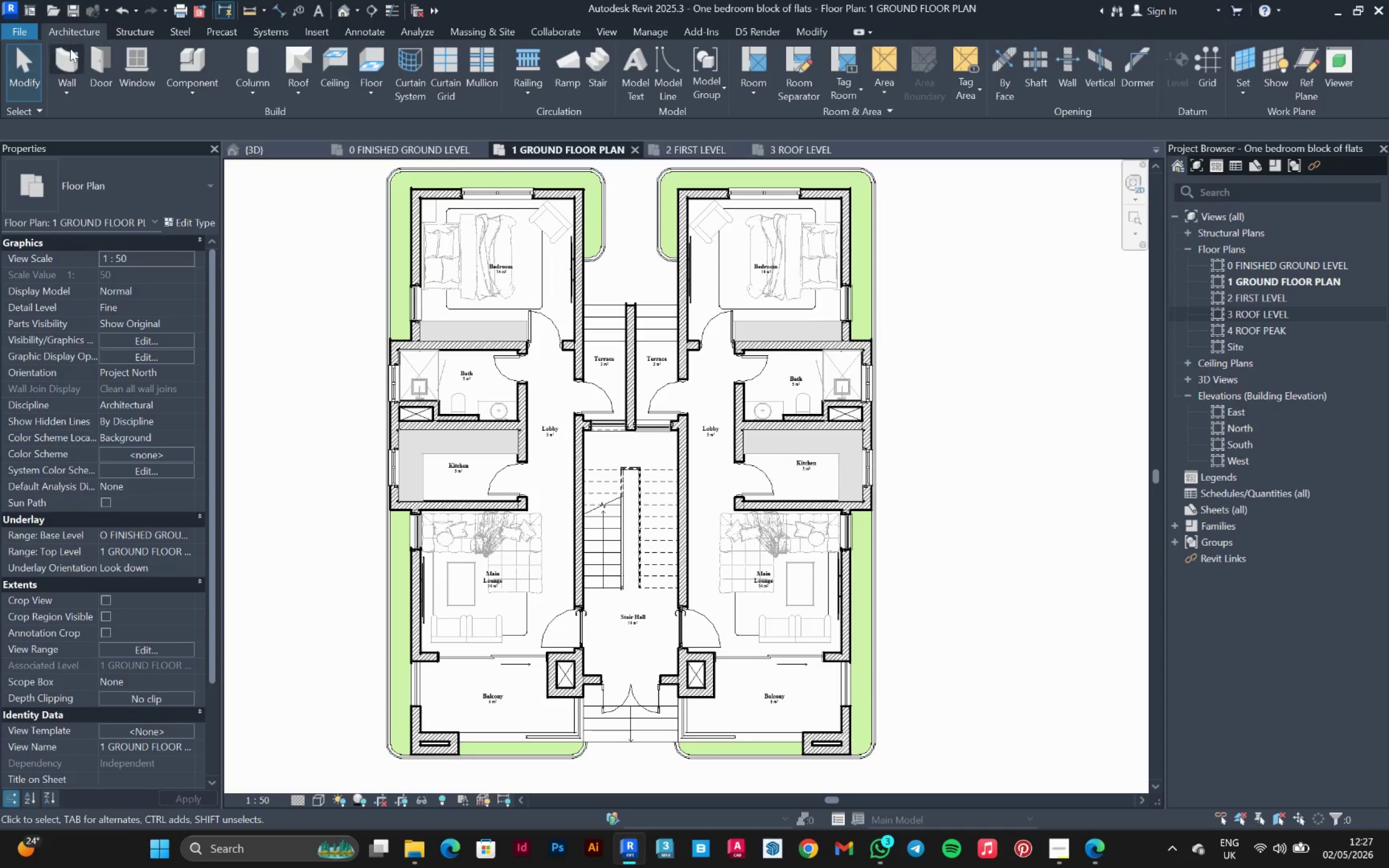 
wait(5.48)
 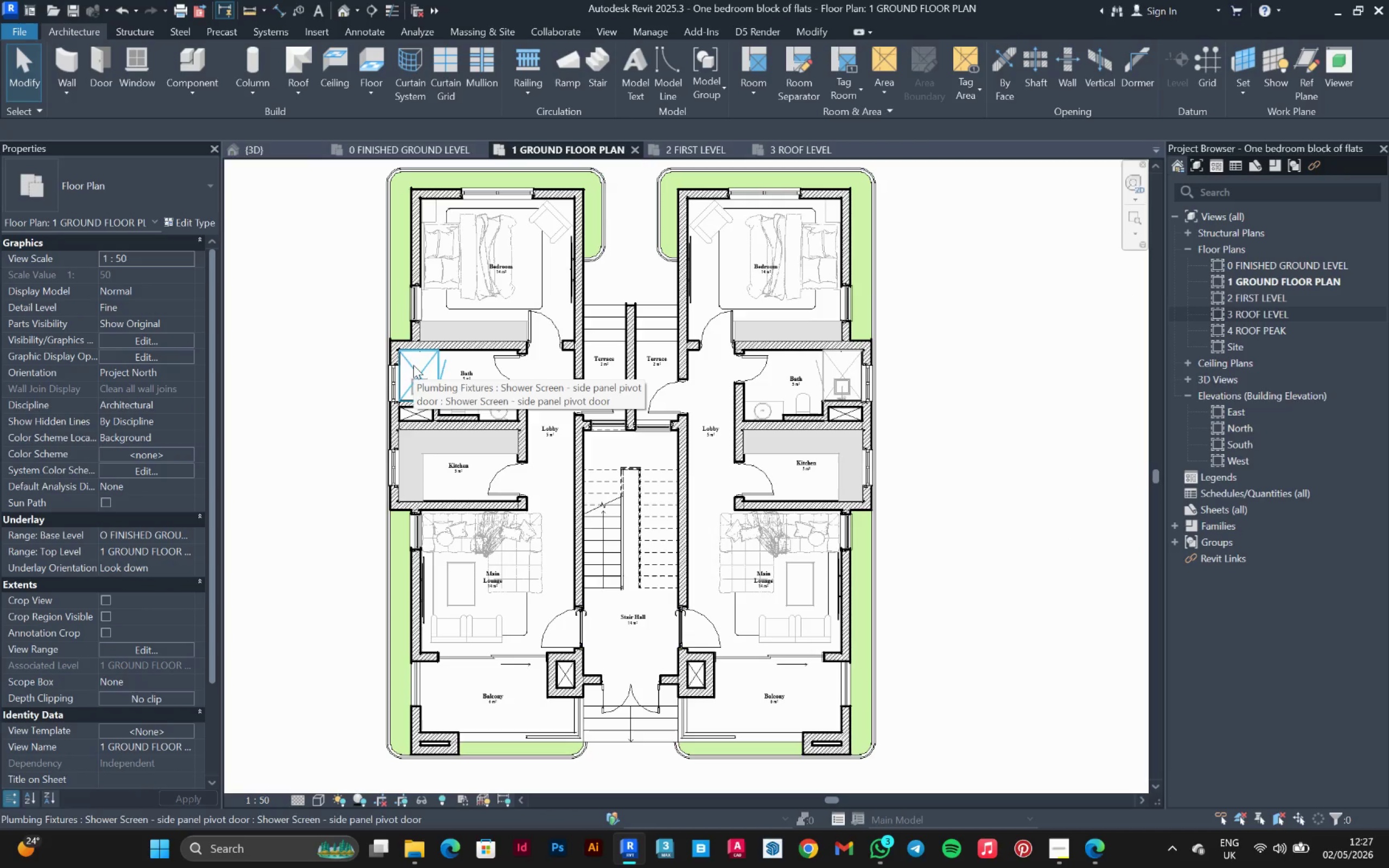 
left_click([93, 183])
 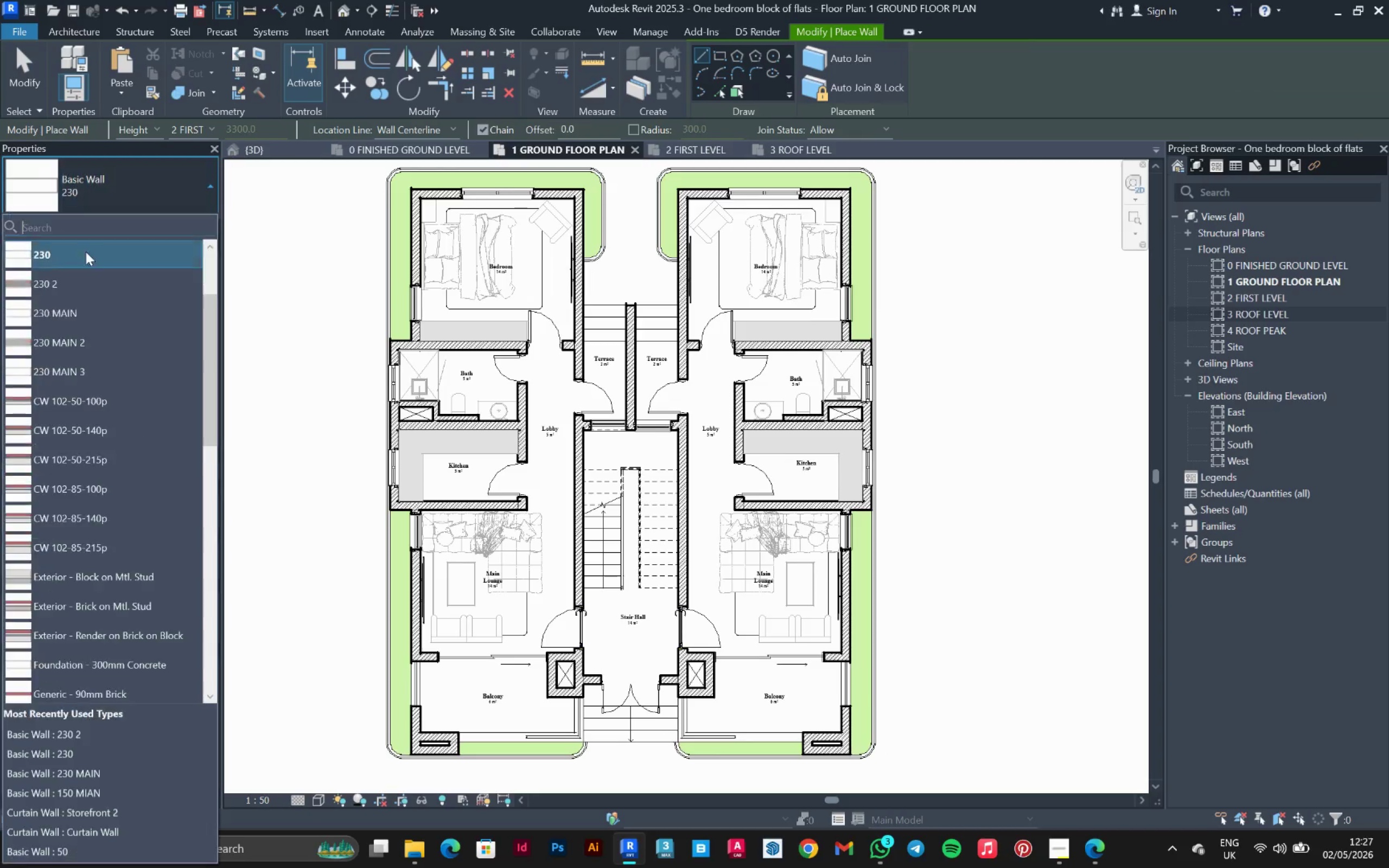 
scroll: coordinate [80, 300], scroll_direction: up, amount: 5.0
 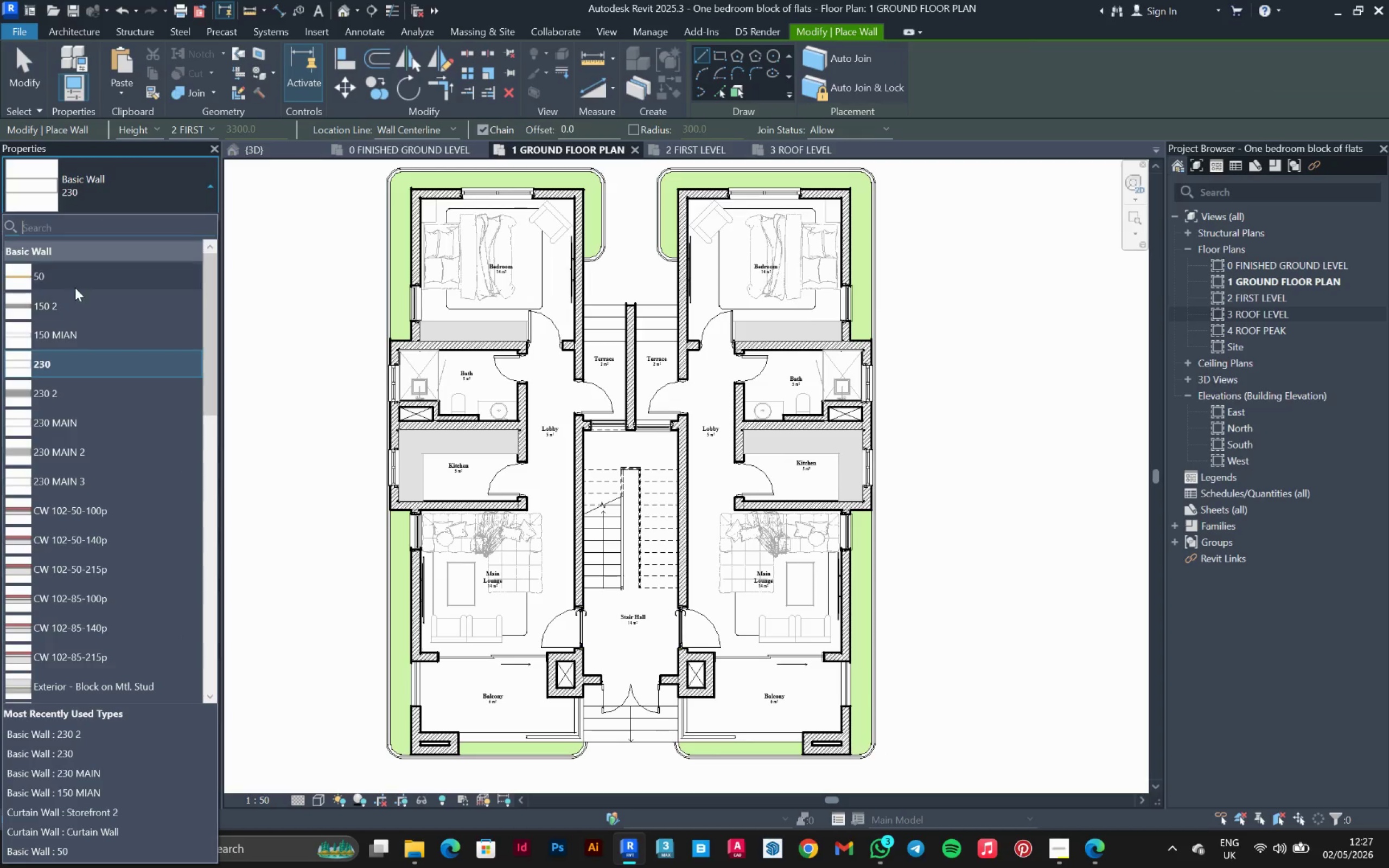 
left_click([75, 284])
 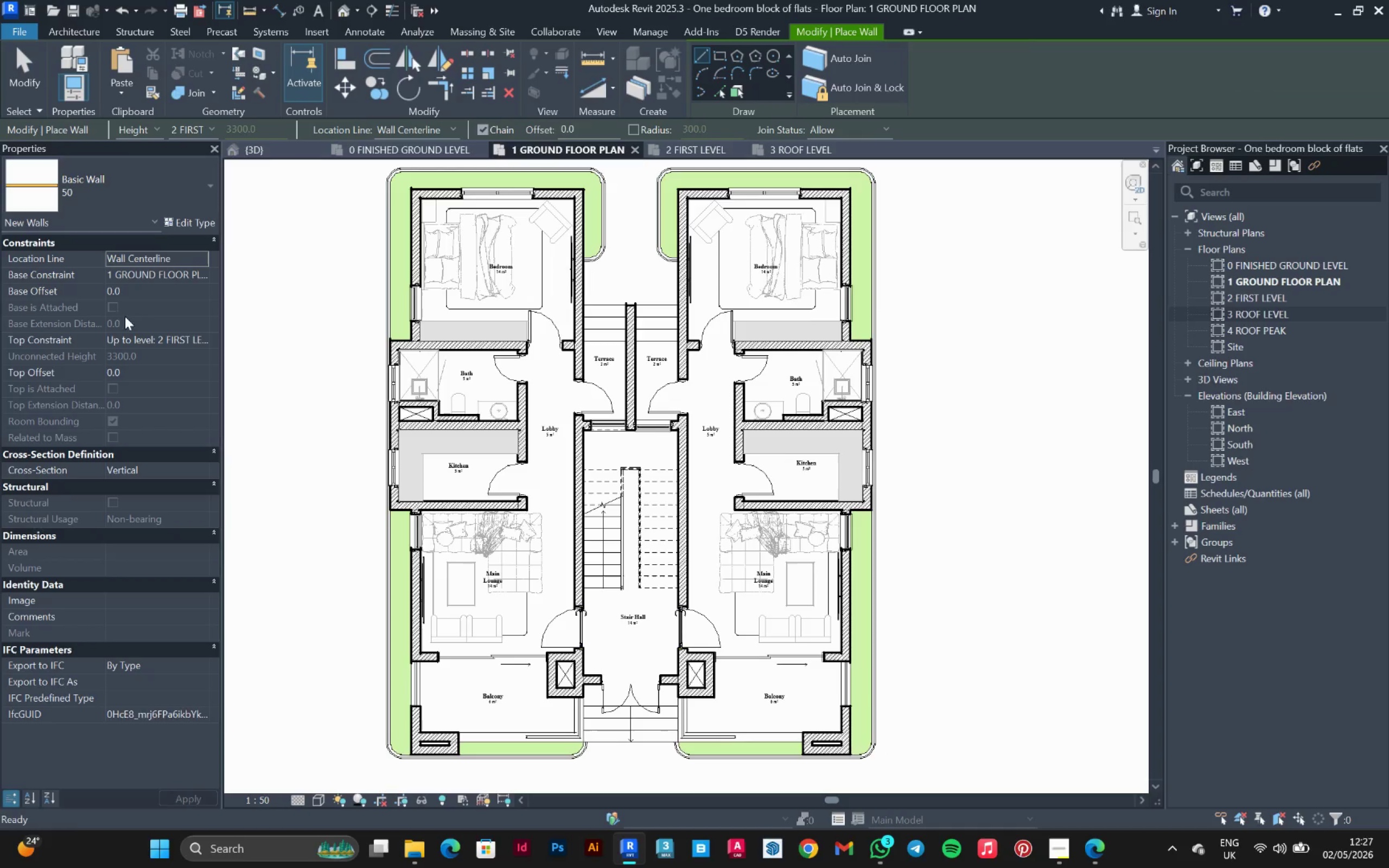 
scroll: coordinate [430, 585], scroll_direction: up, amount: 12.0
 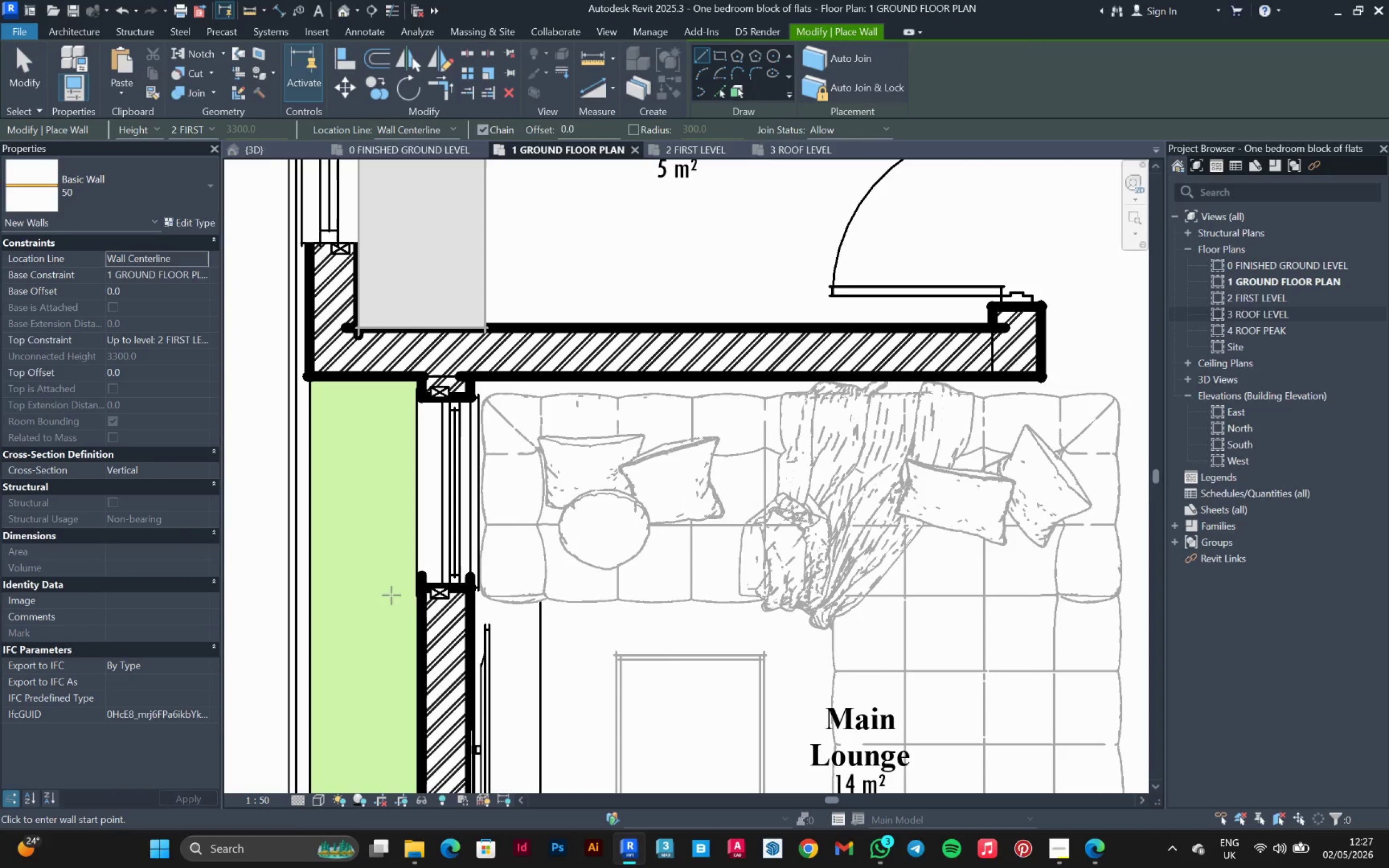 
left_click([385, 592])
 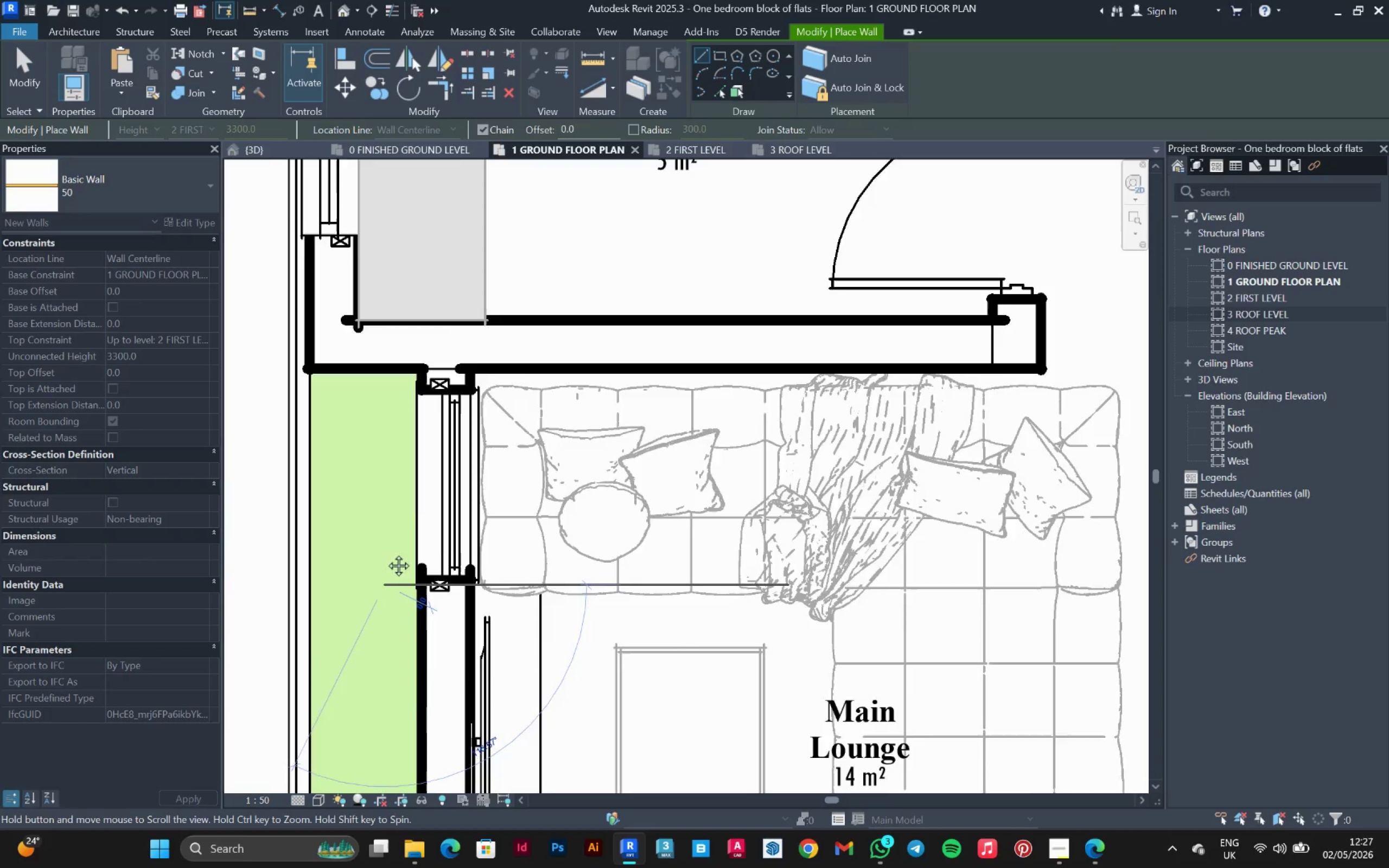 
scroll: coordinate [391, 302], scroll_direction: down, amount: 3.0
 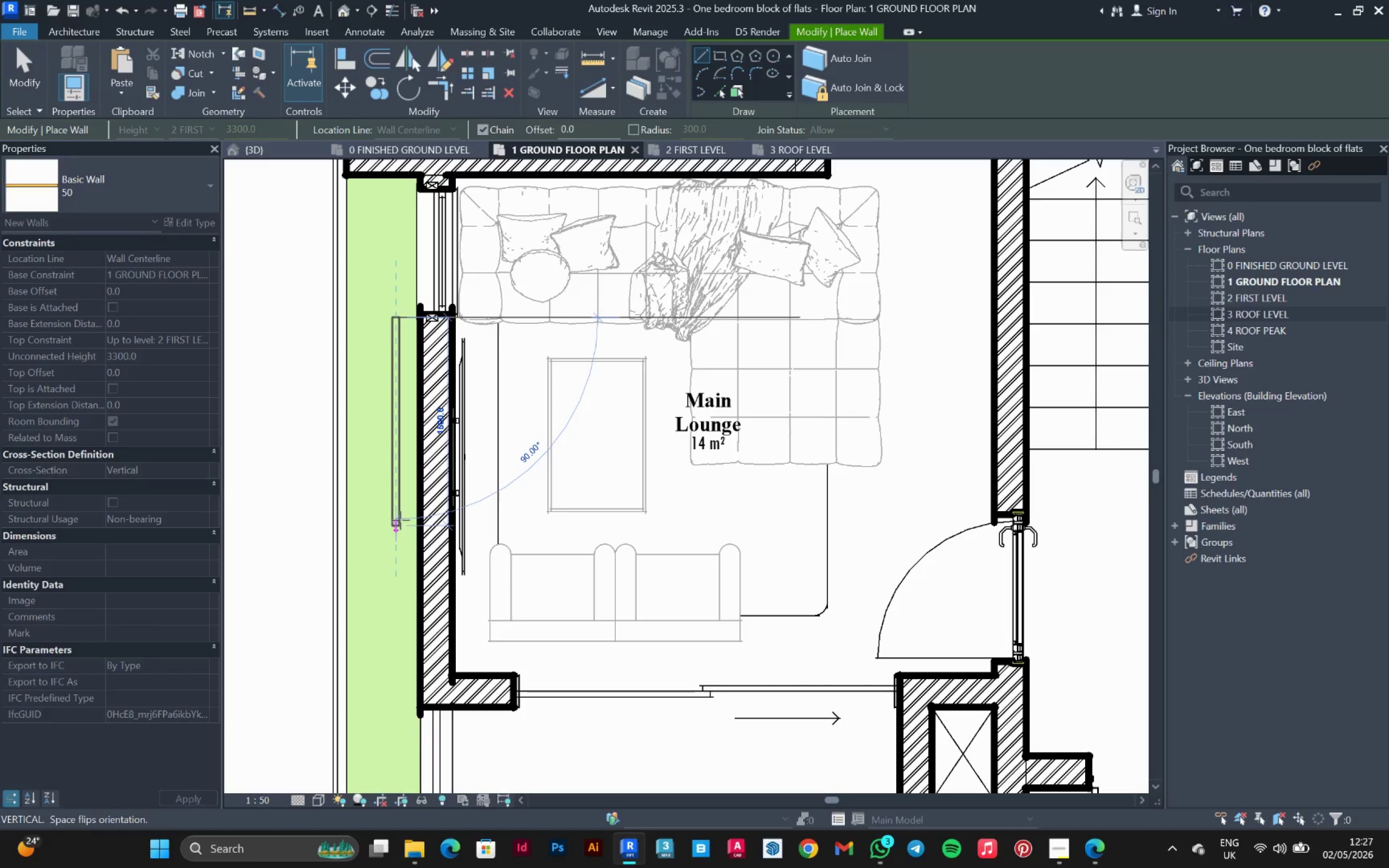 
left_click([400, 520])
 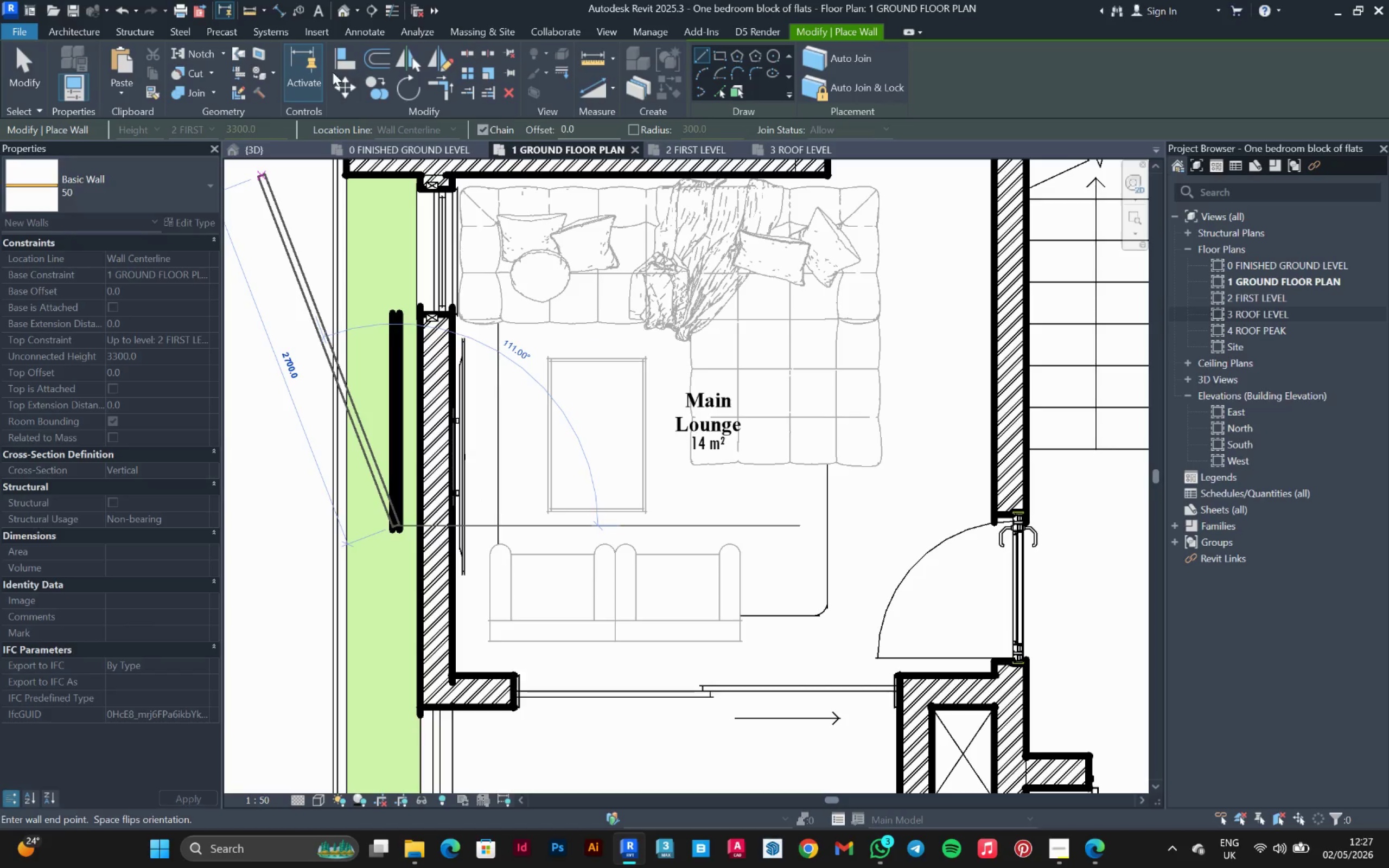 
left_click([342, 56])
 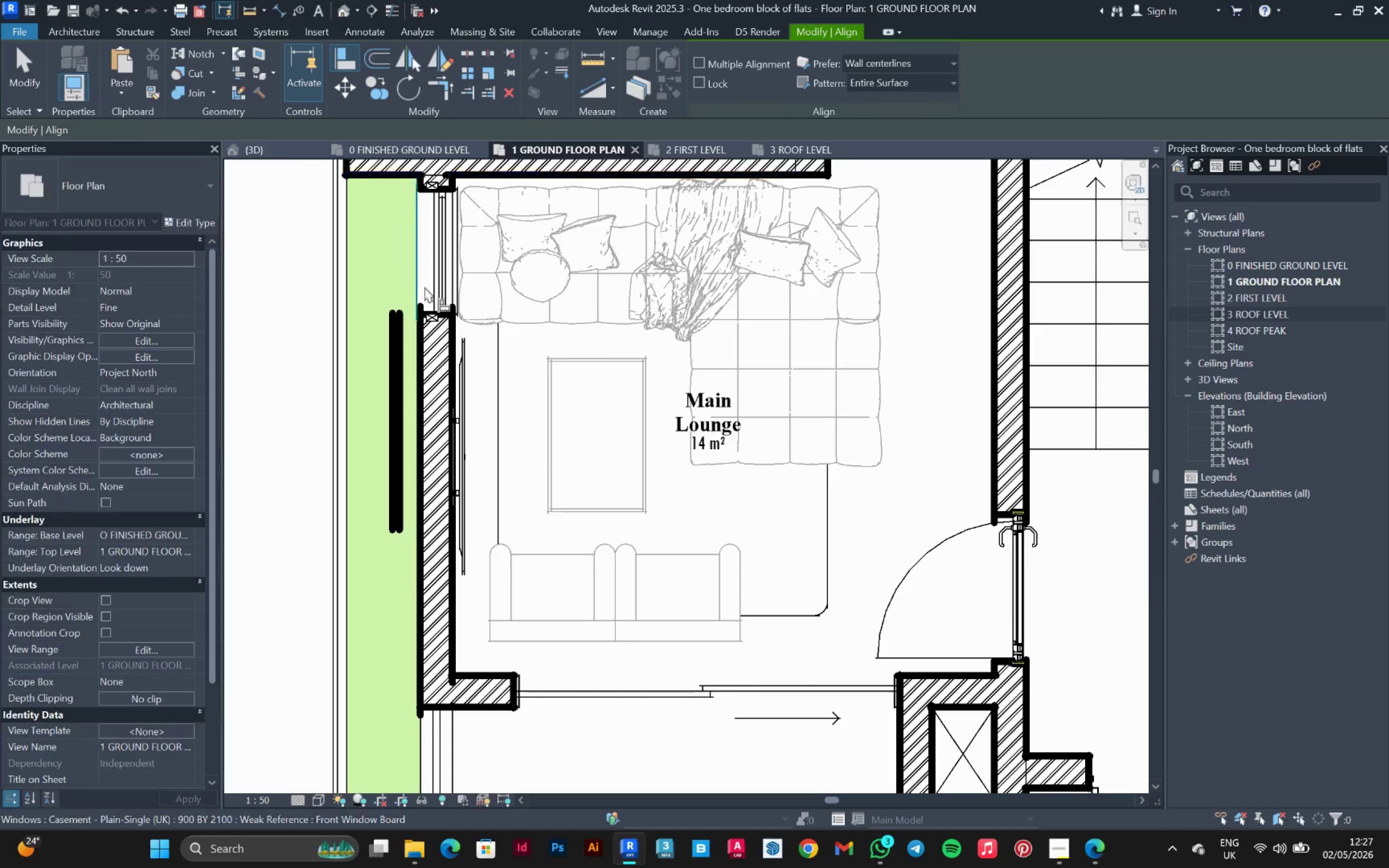 
scroll: coordinate [437, 312], scroll_direction: up, amount: 5.0
 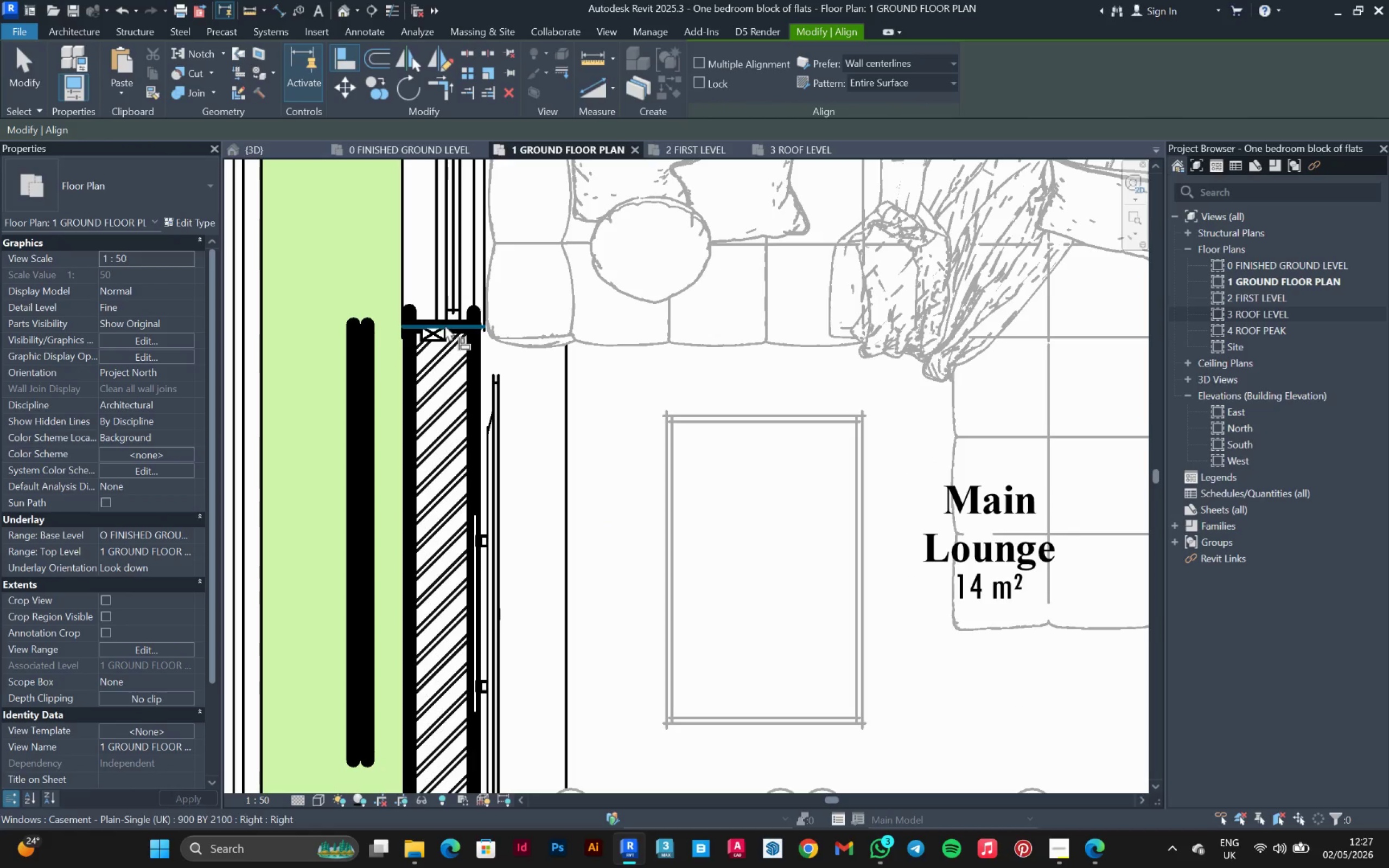 
left_click([445, 325])
 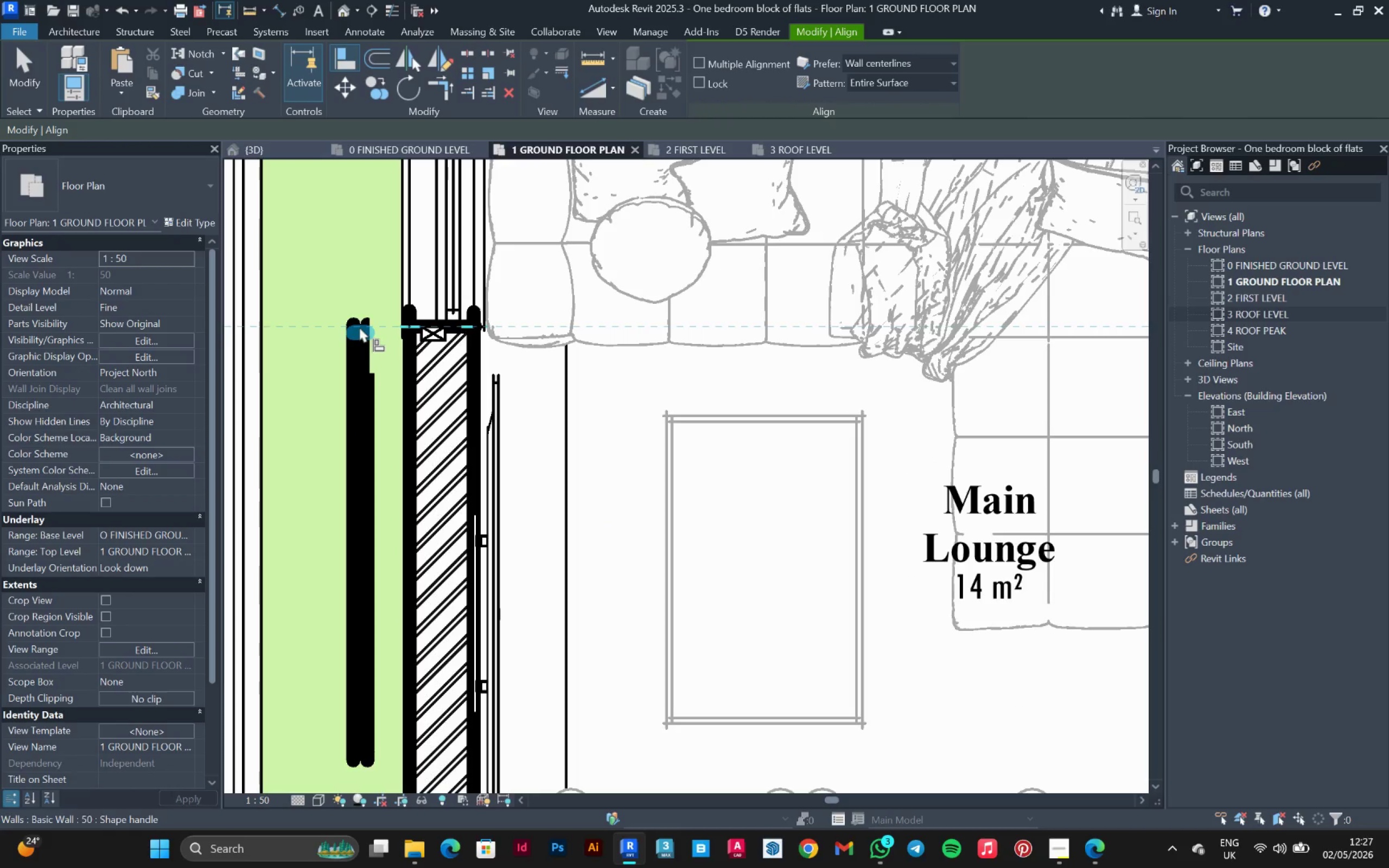 
left_click([359, 327])
 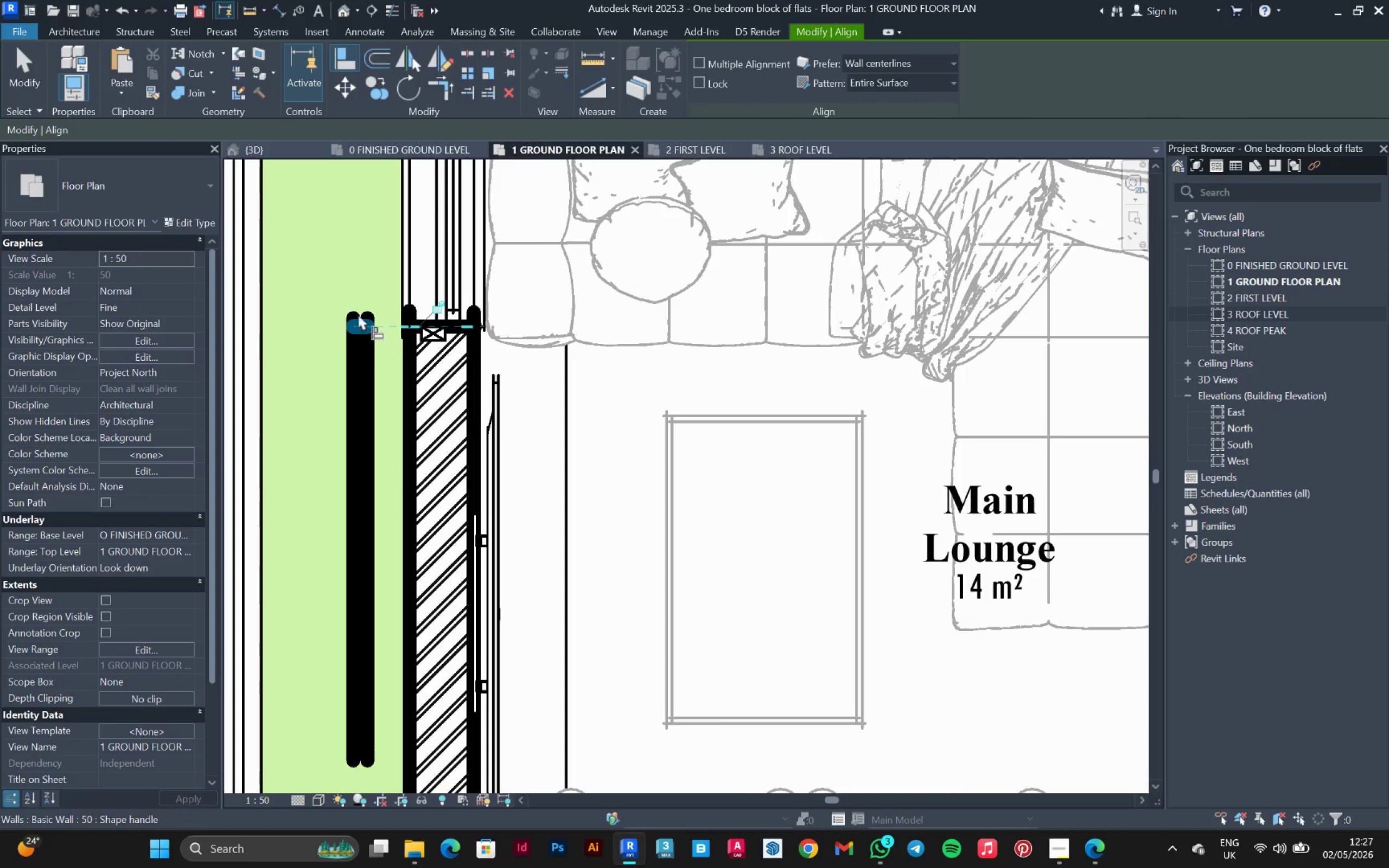 
scroll: coordinate [371, 257], scroll_direction: down, amount: 4.0
 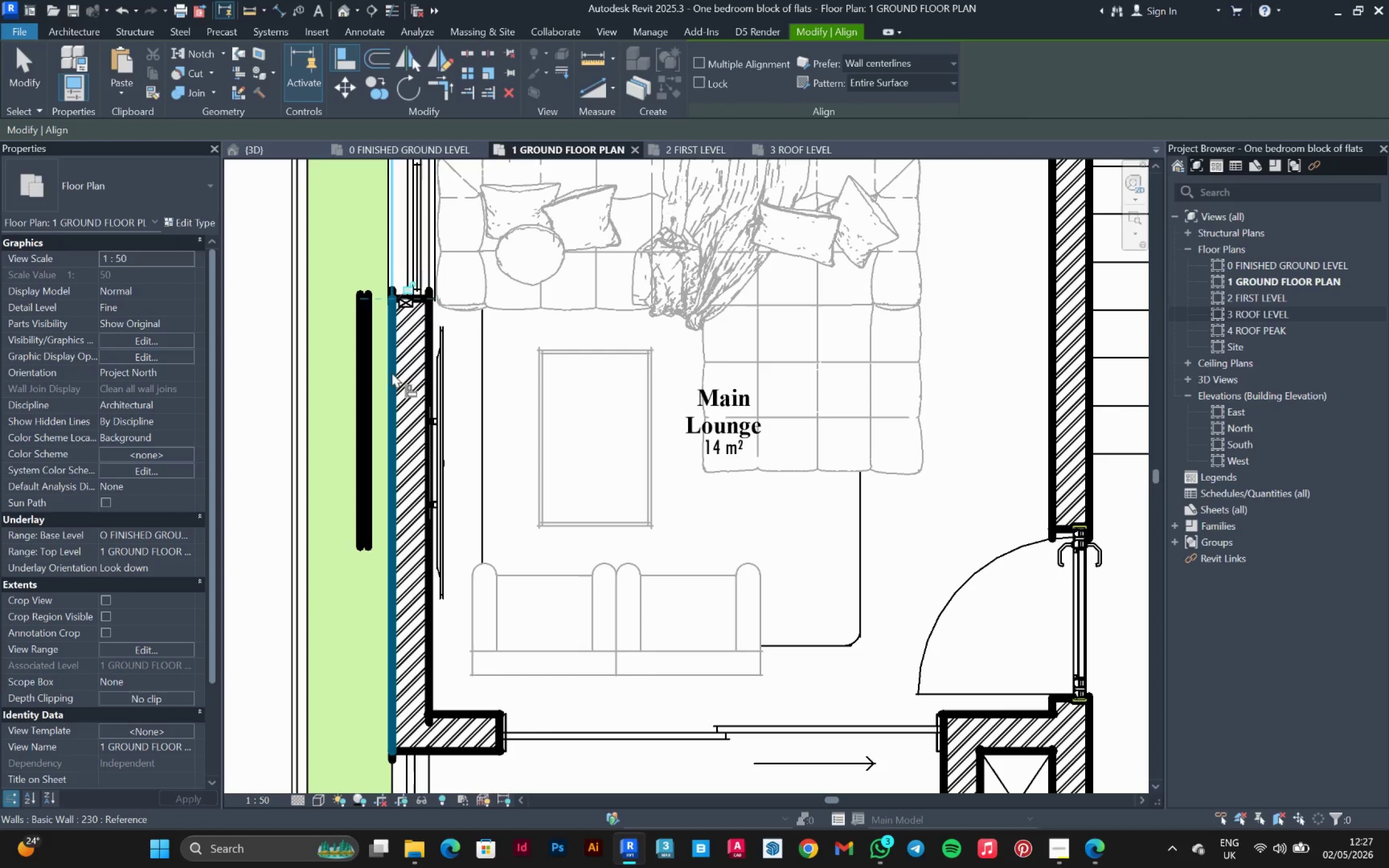 
left_click([392, 372])
 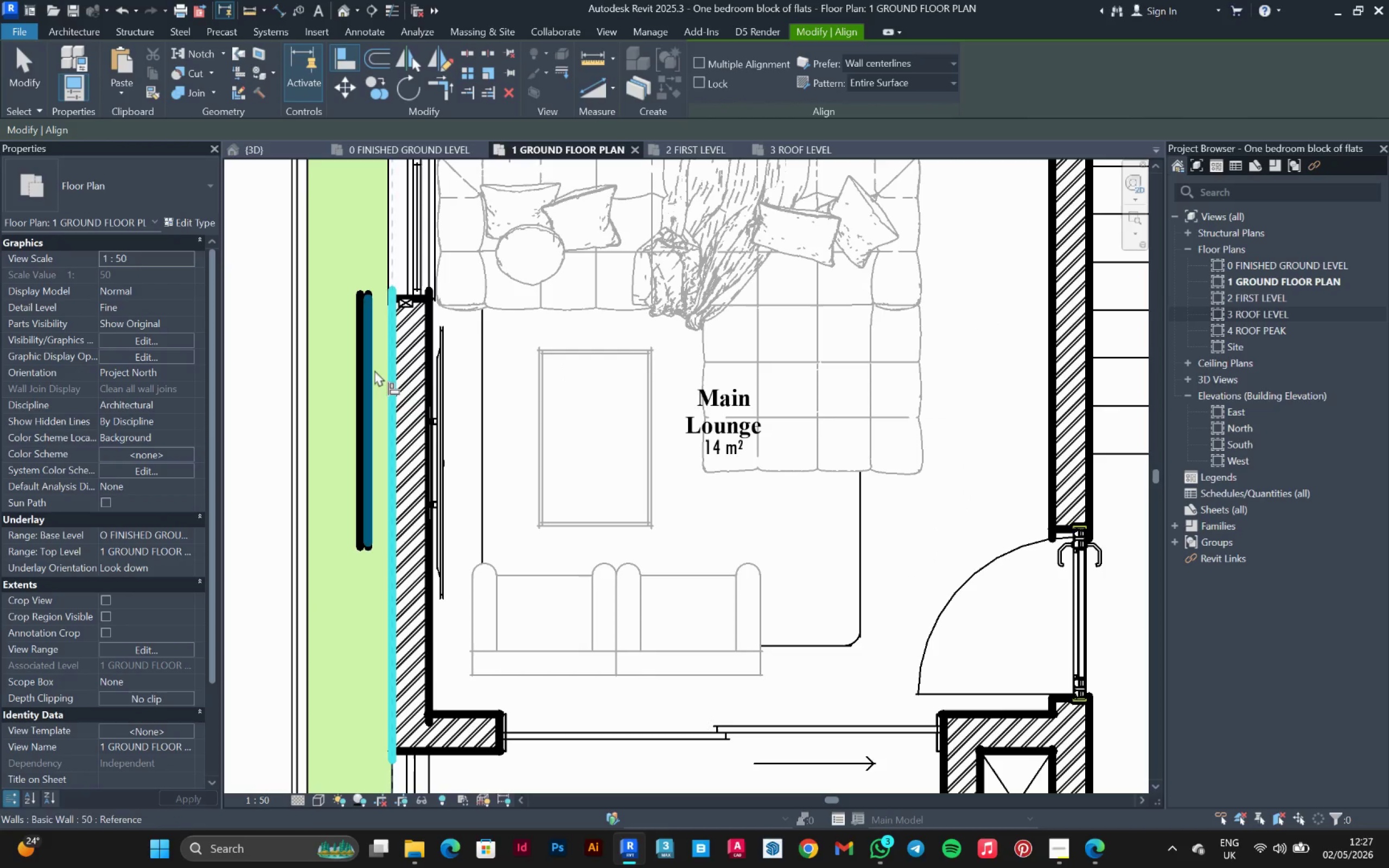 
left_click([374, 370])
 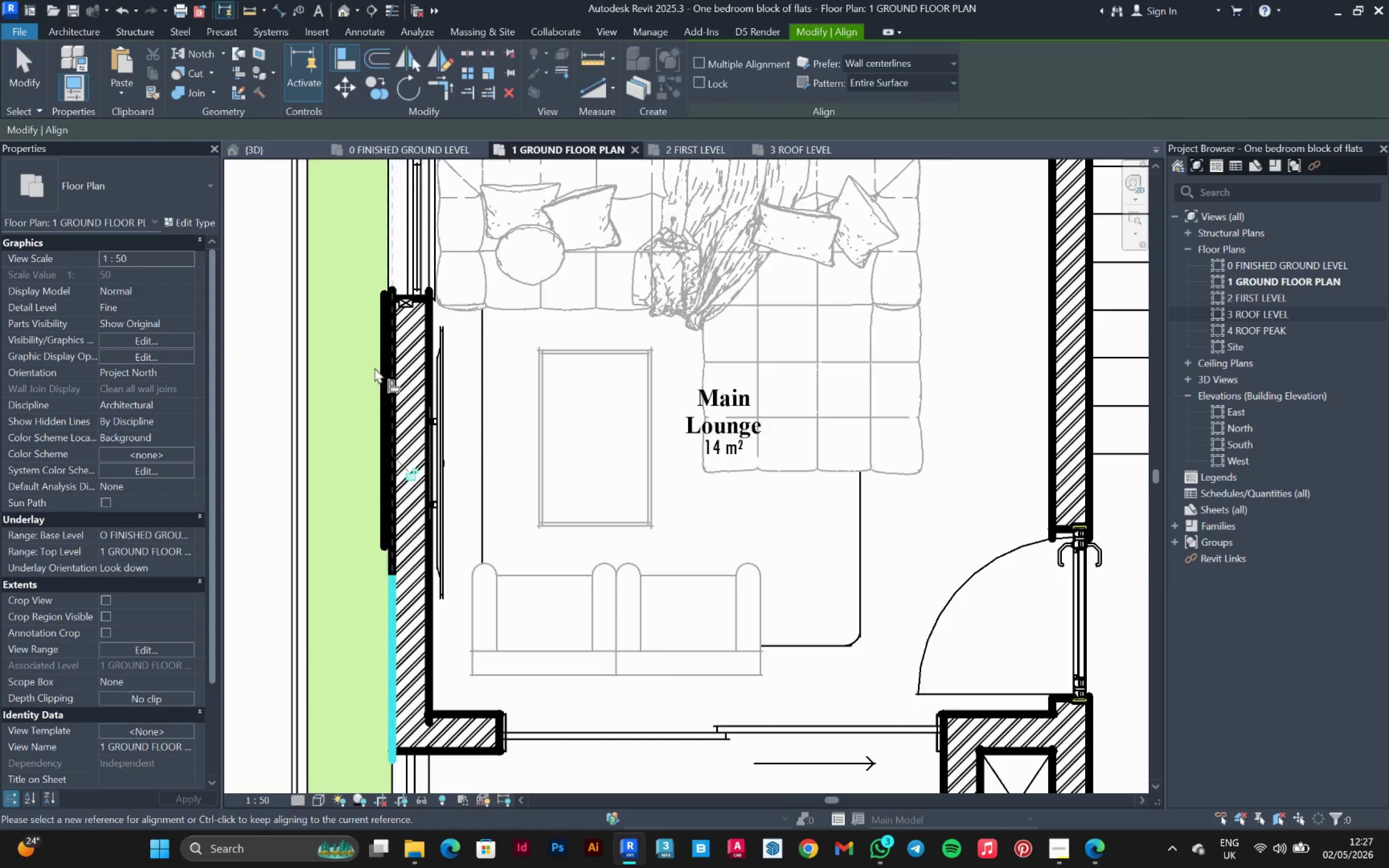 
scroll: coordinate [379, 349], scroll_direction: down, amount: 2.0
 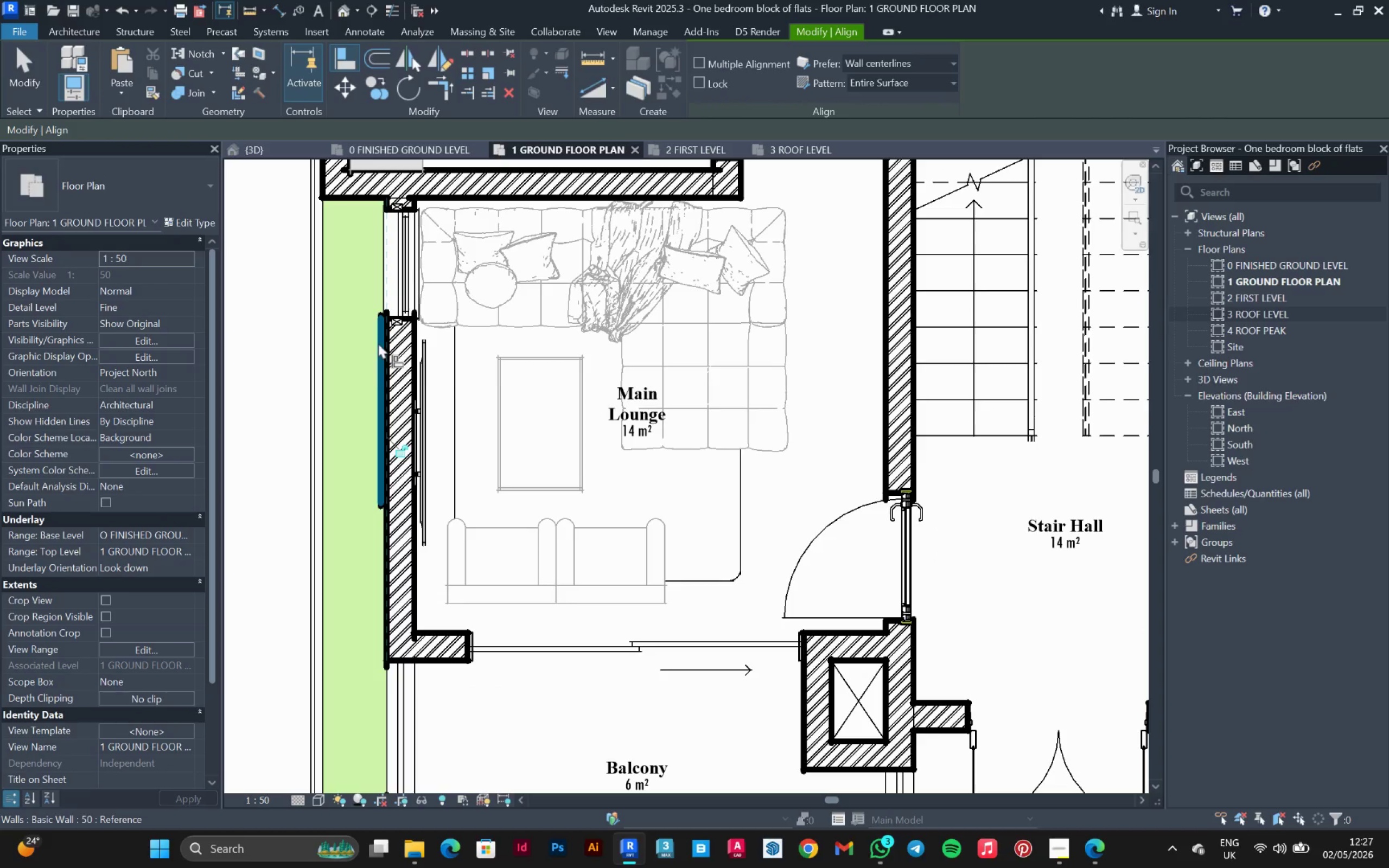 
key(Escape)
 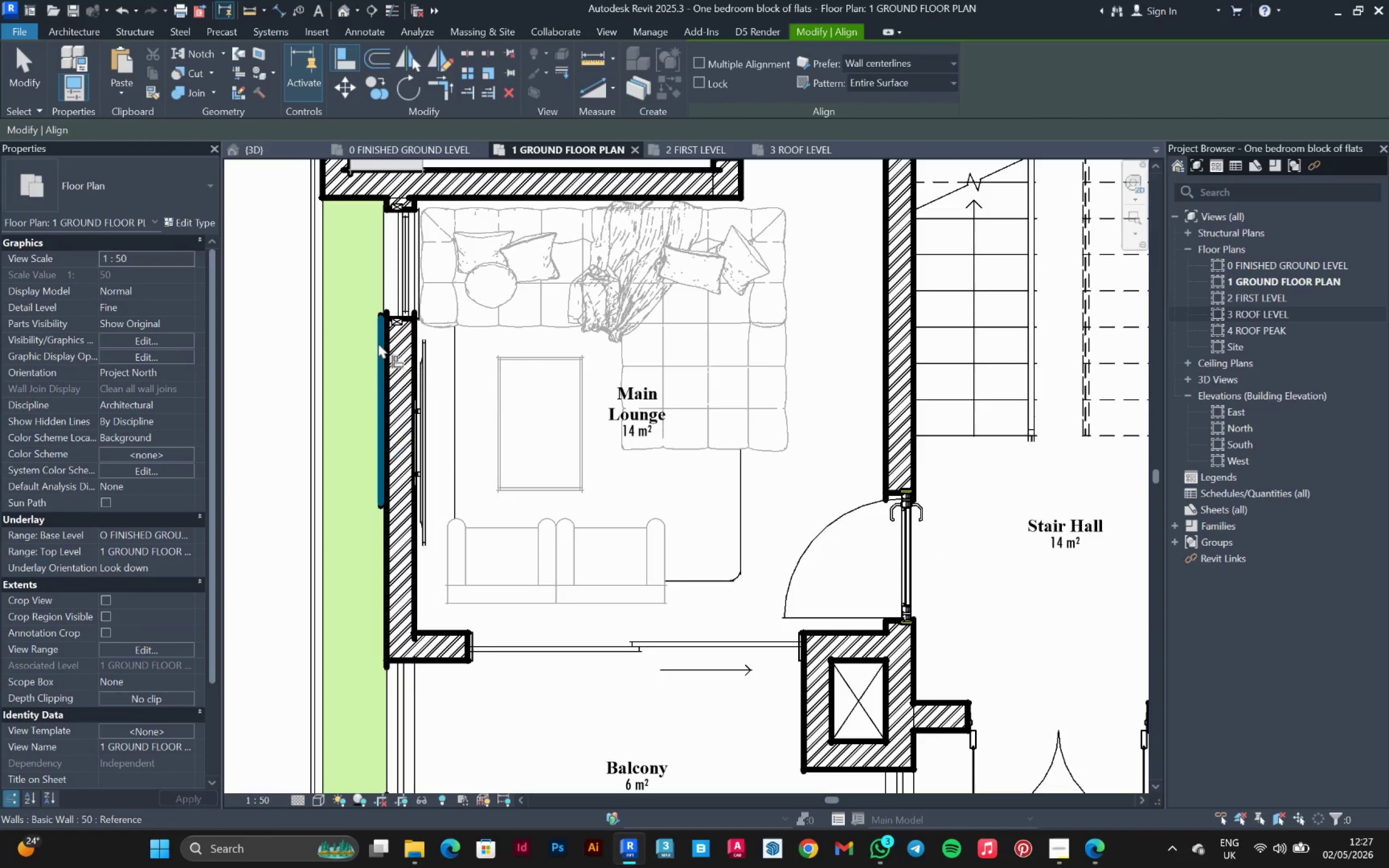 
key(Escape)
 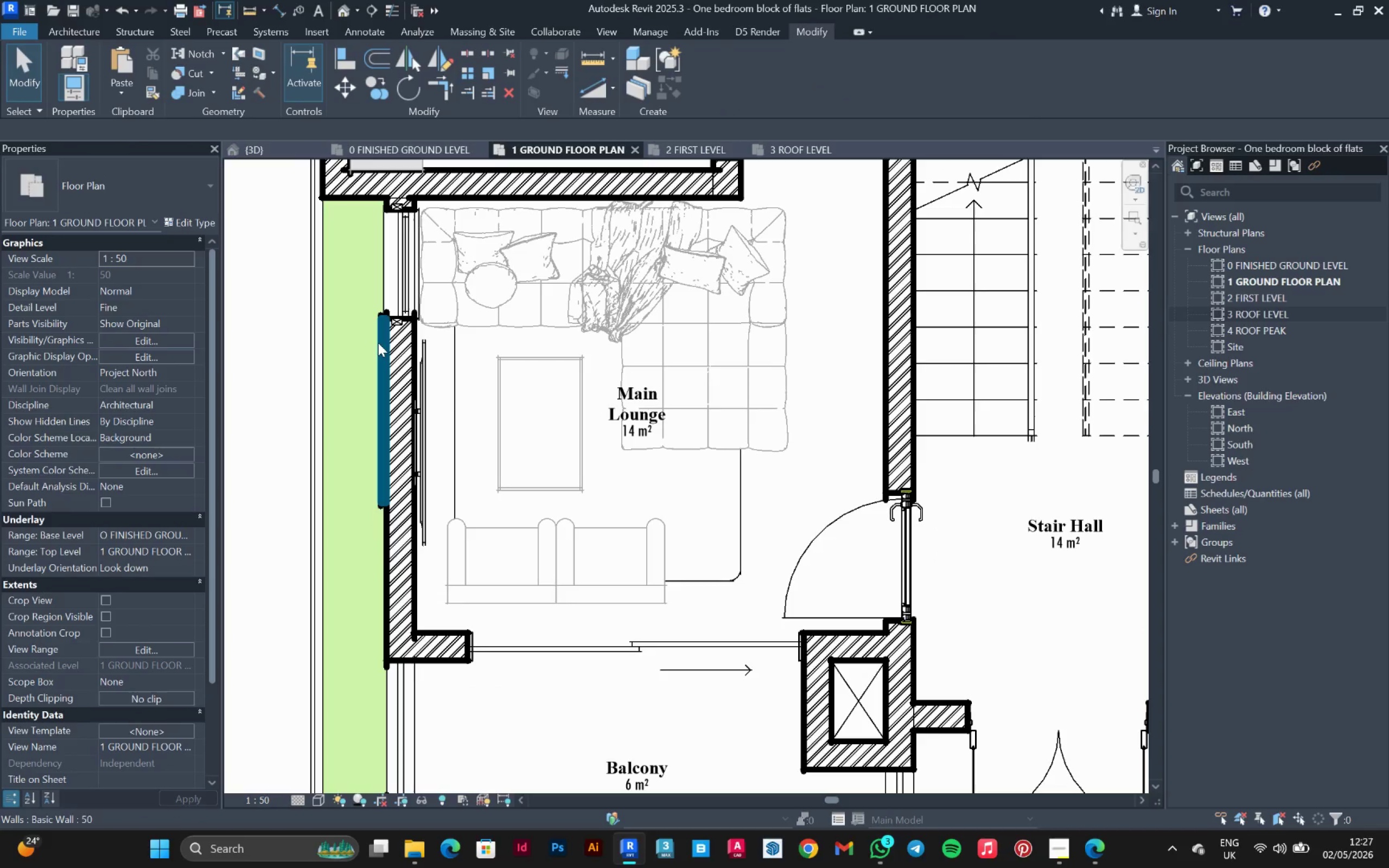 
left_click_drag(start_coordinate=[378, 343], to_coordinate=[437, 65])
 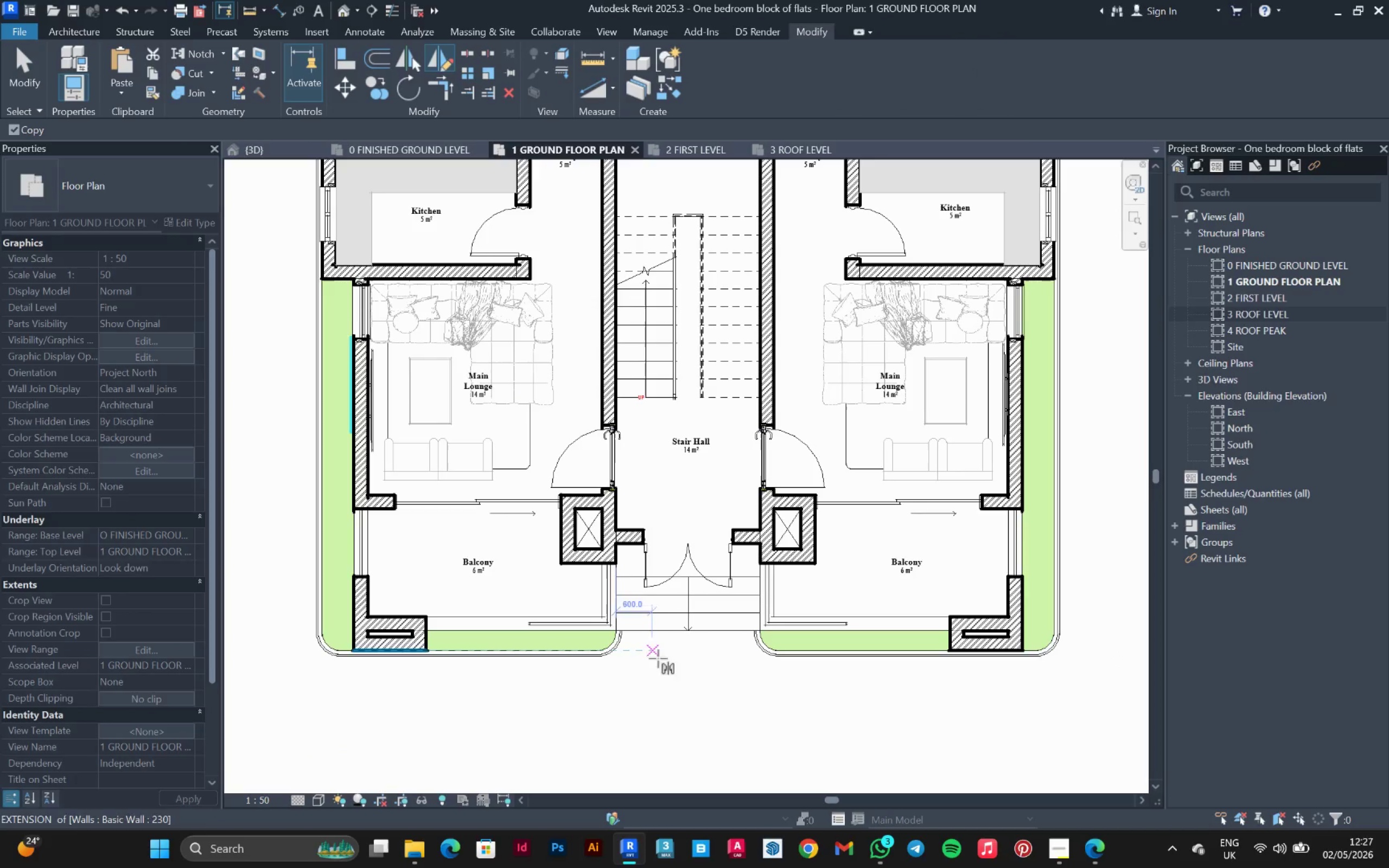 
scroll: coordinate [323, 358], scroll_direction: down, amount: 5.0
 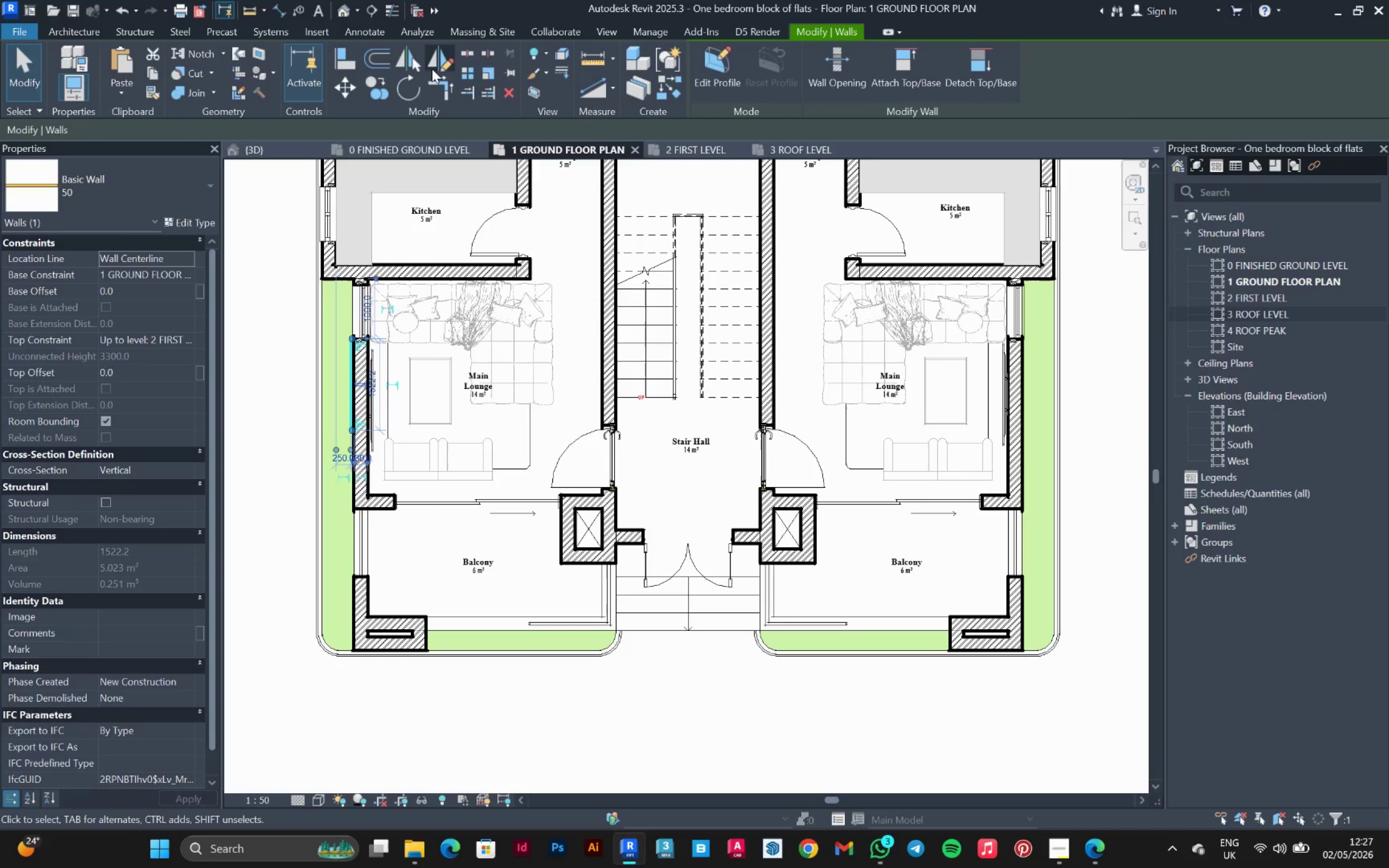 
left_click([437, 65])
 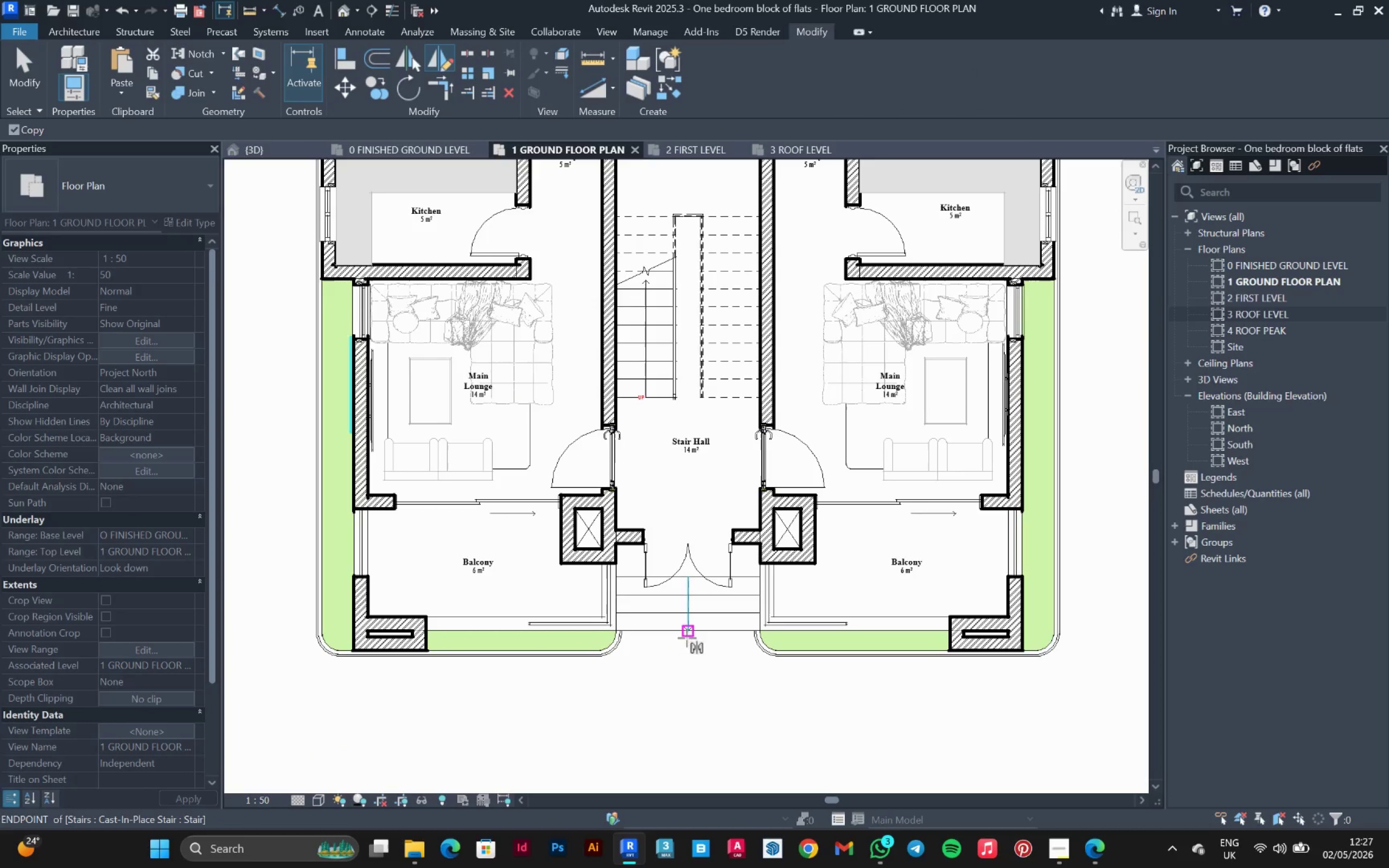 
left_click([688, 636])
 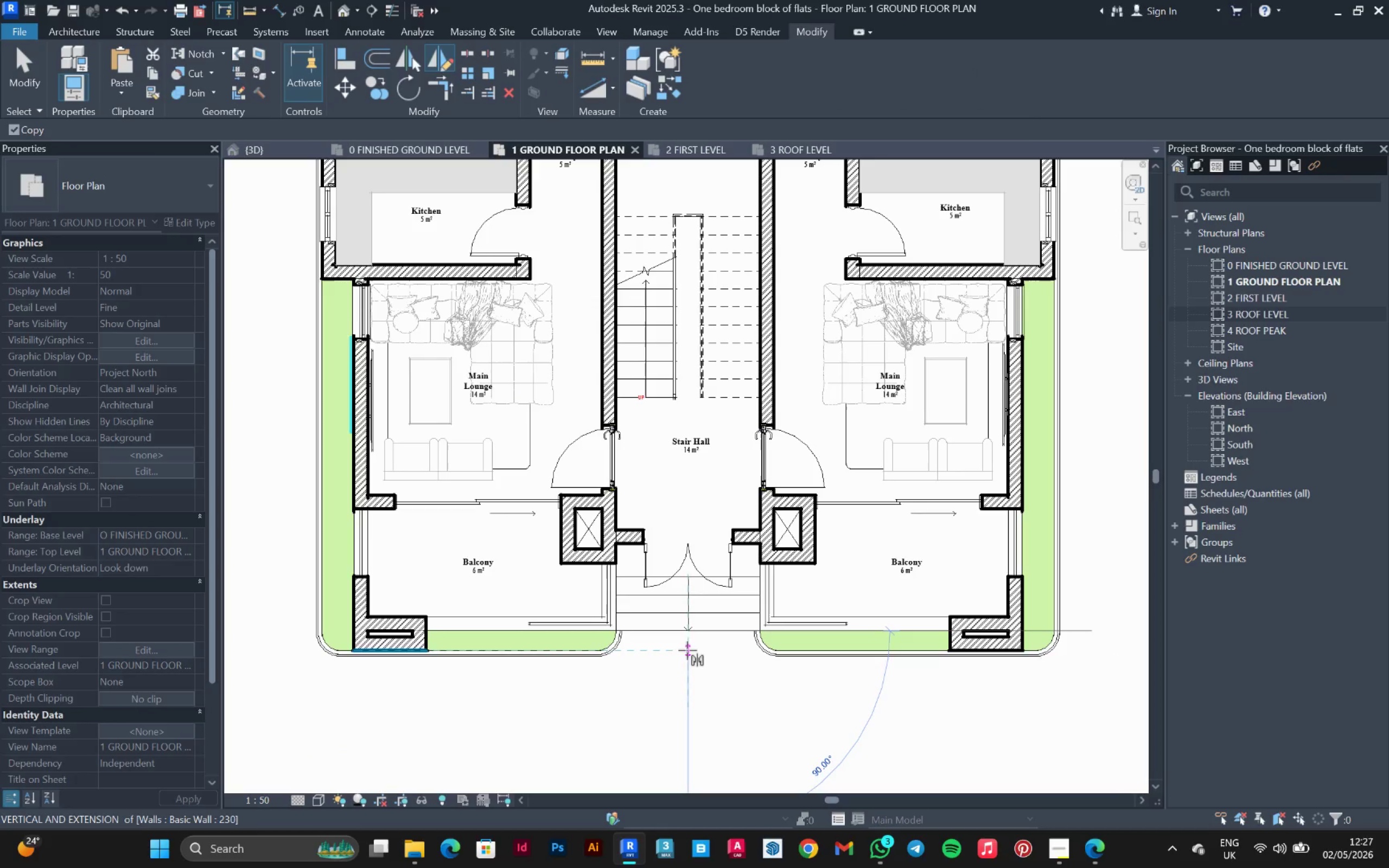 
left_click([687, 650])
 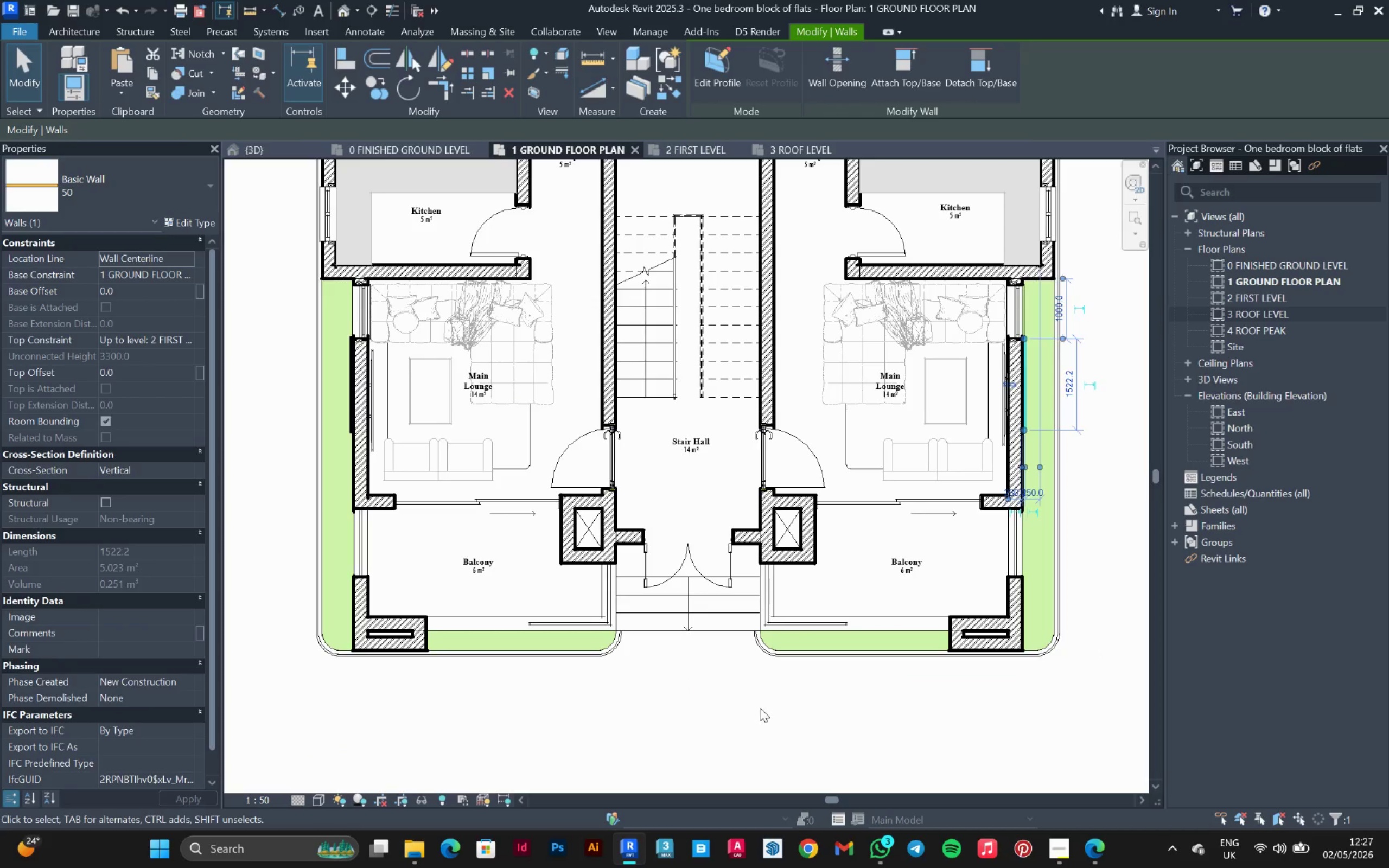 
left_click([760, 708])
 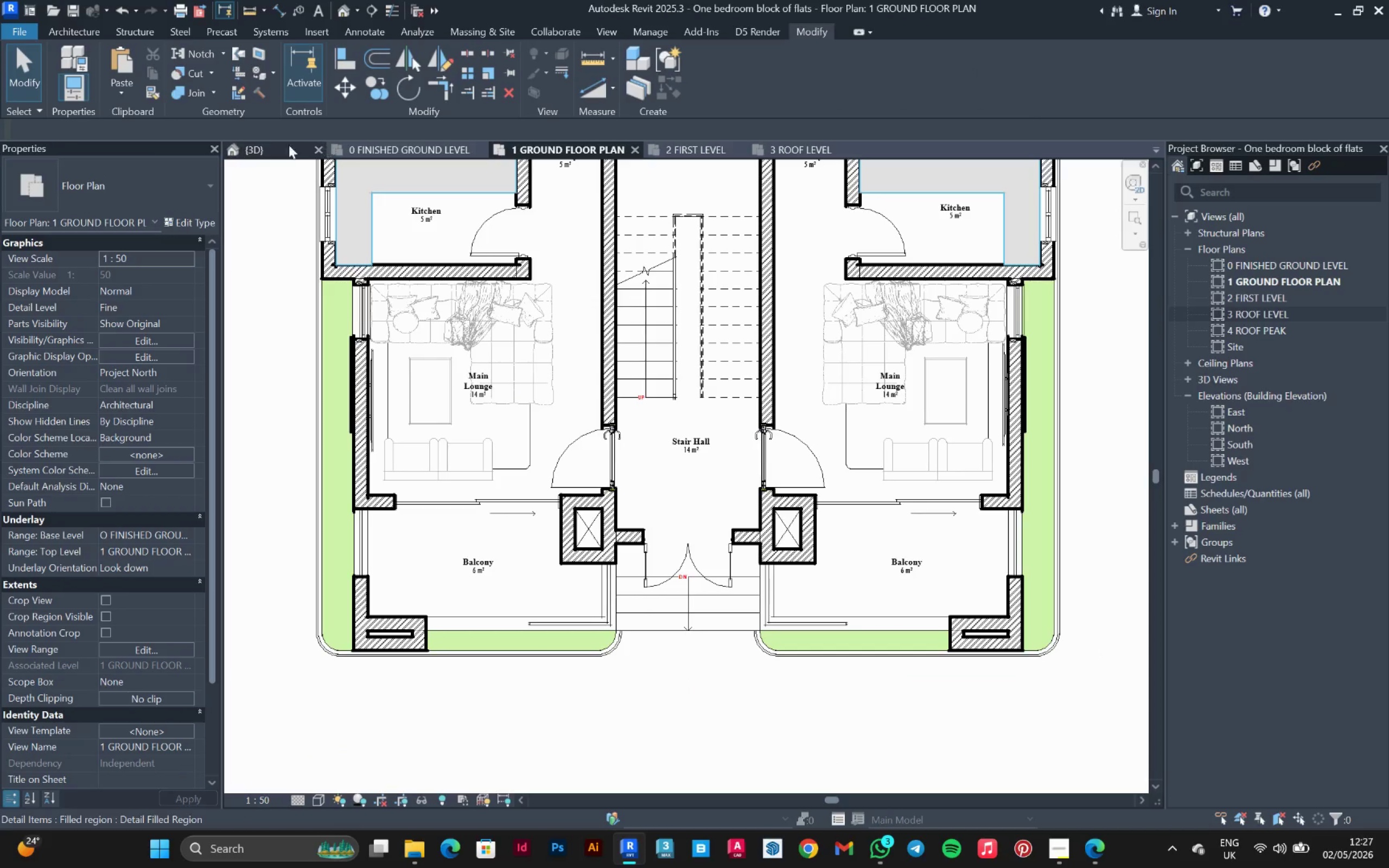 
scroll: coordinate [467, 496], scroll_direction: down, amount: 2.0
 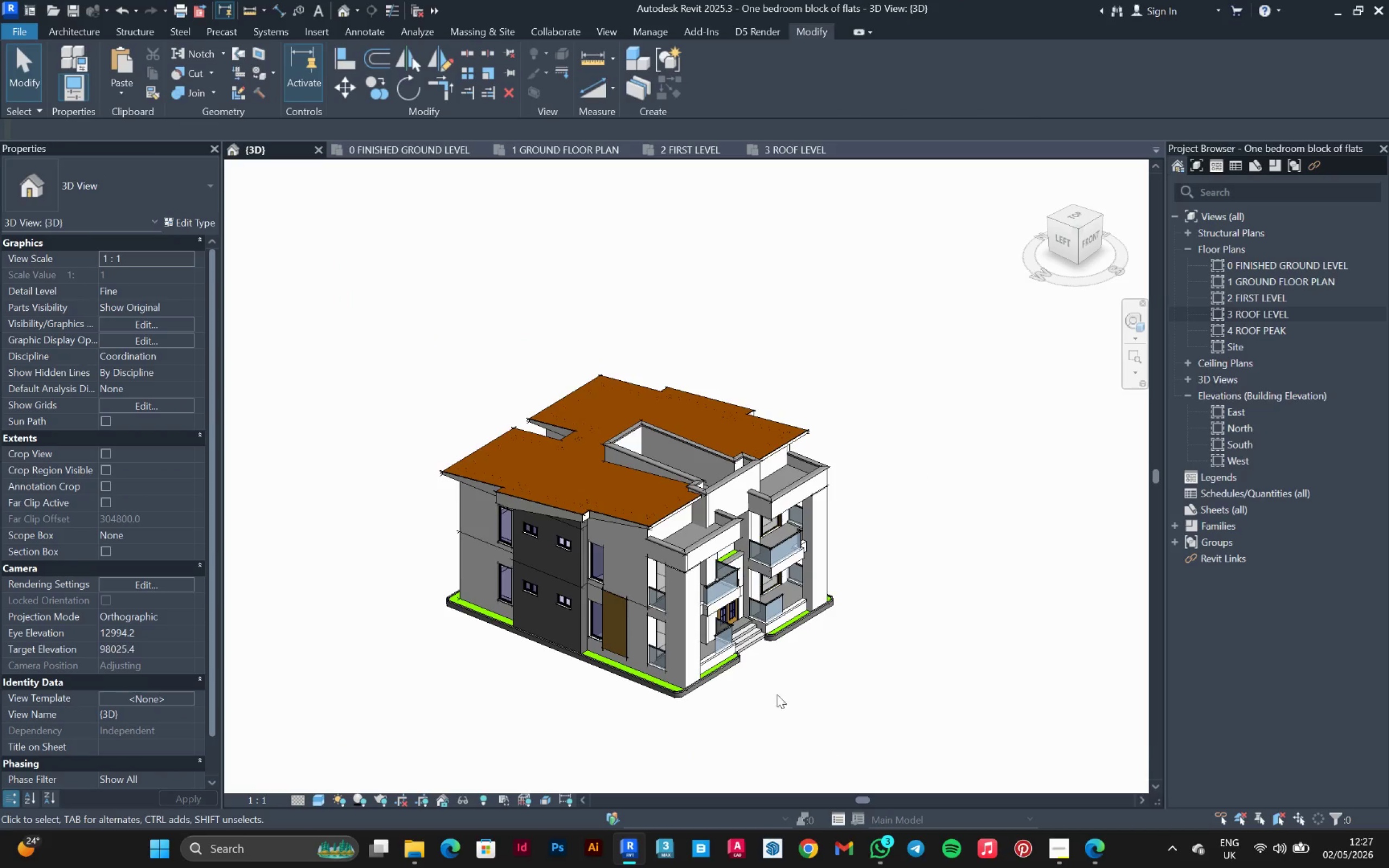 
hold_key(key=ShiftLeft, duration=0.75)
 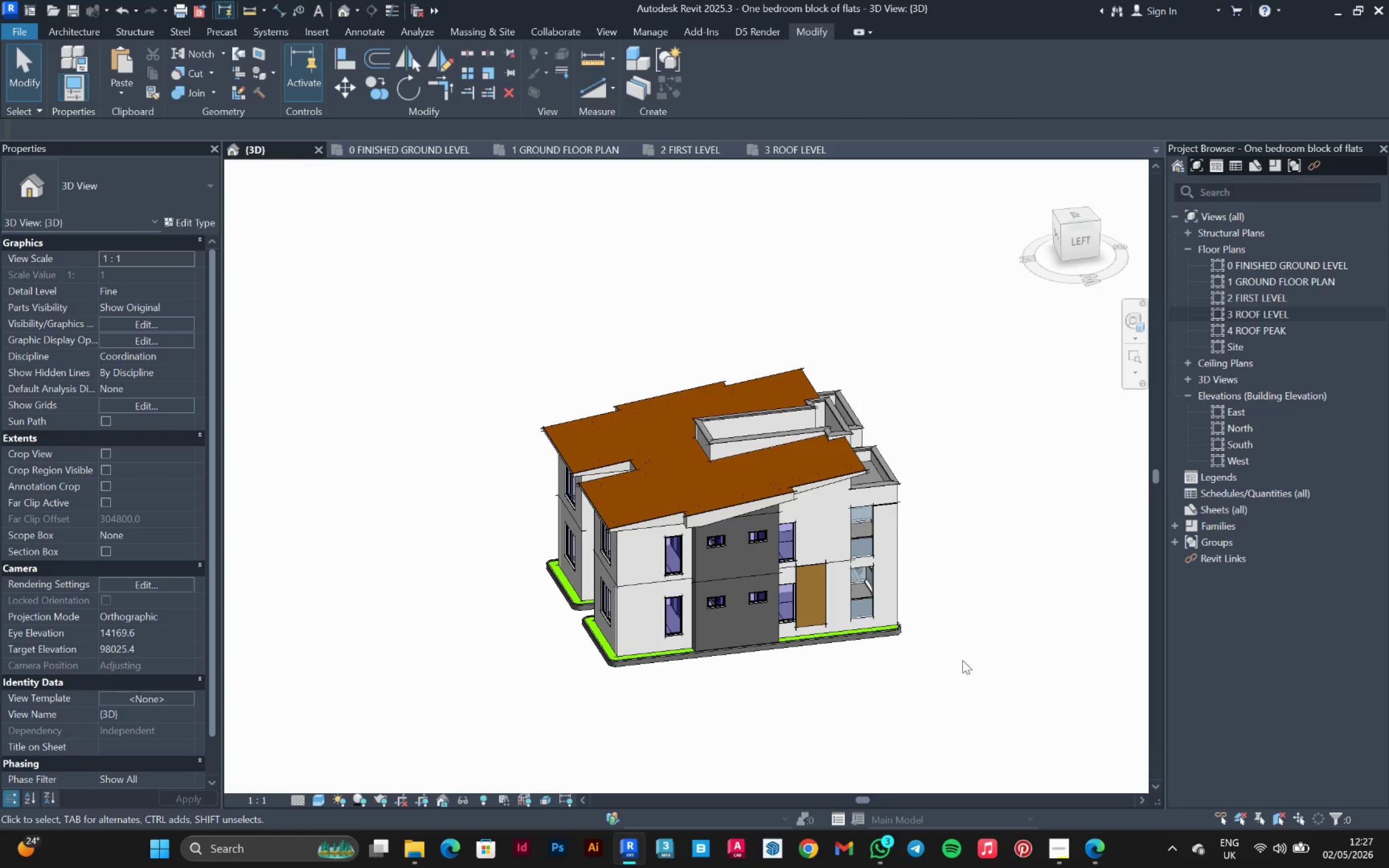 
hold_key(key=ShiftLeft, duration=1.5)
 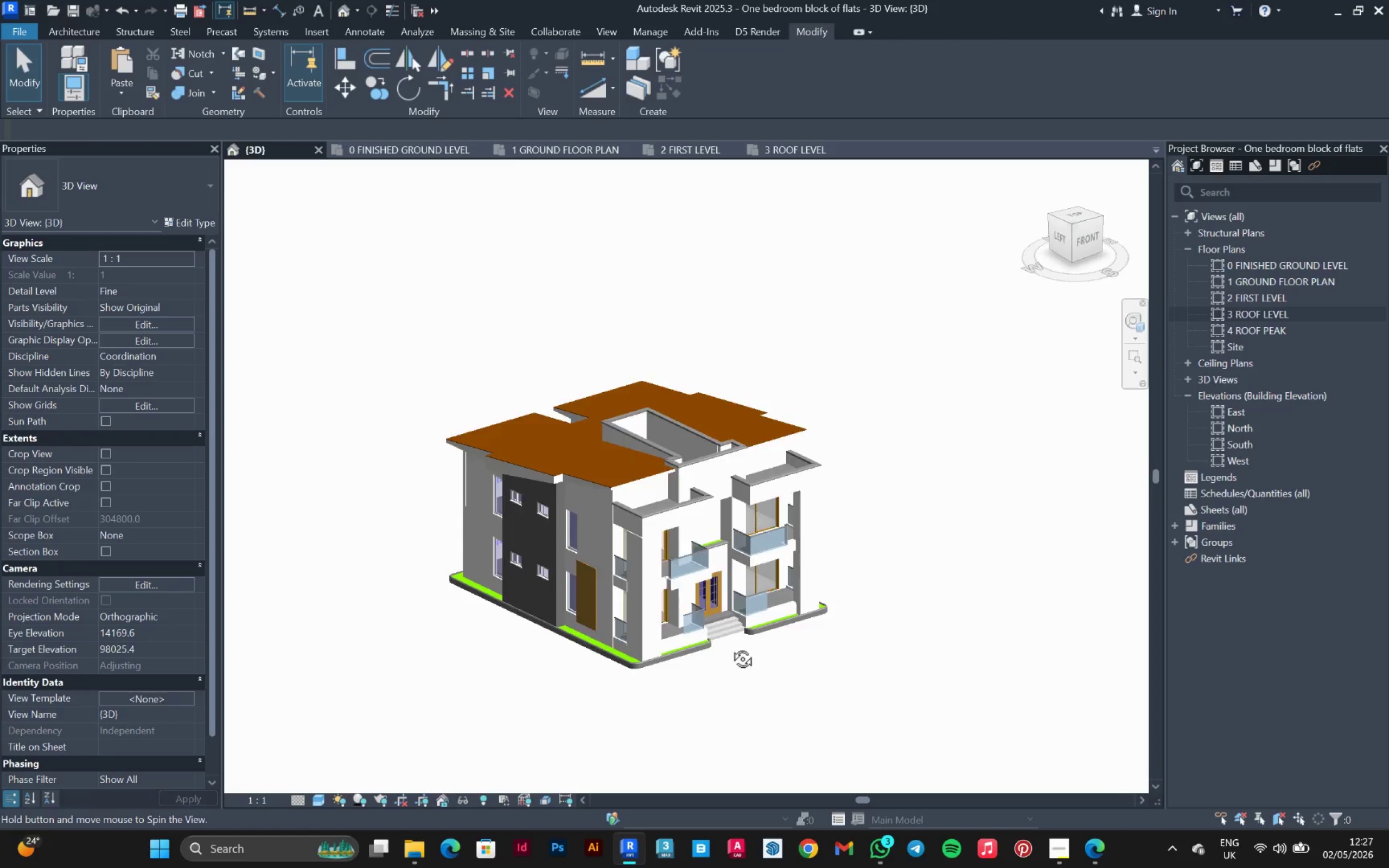 
hold_key(key=ShiftLeft, duration=0.69)
 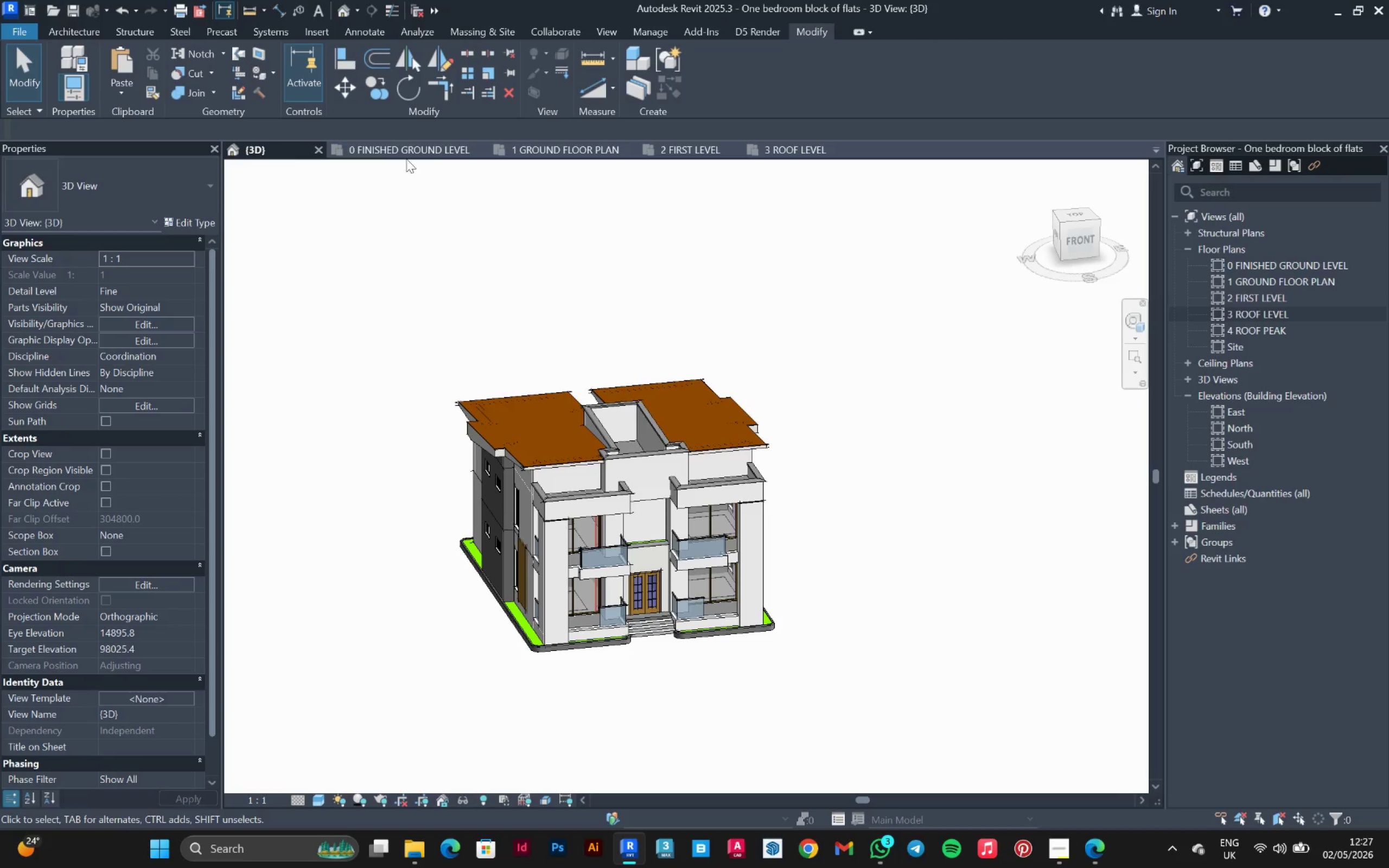 
left_click([386, 149])
 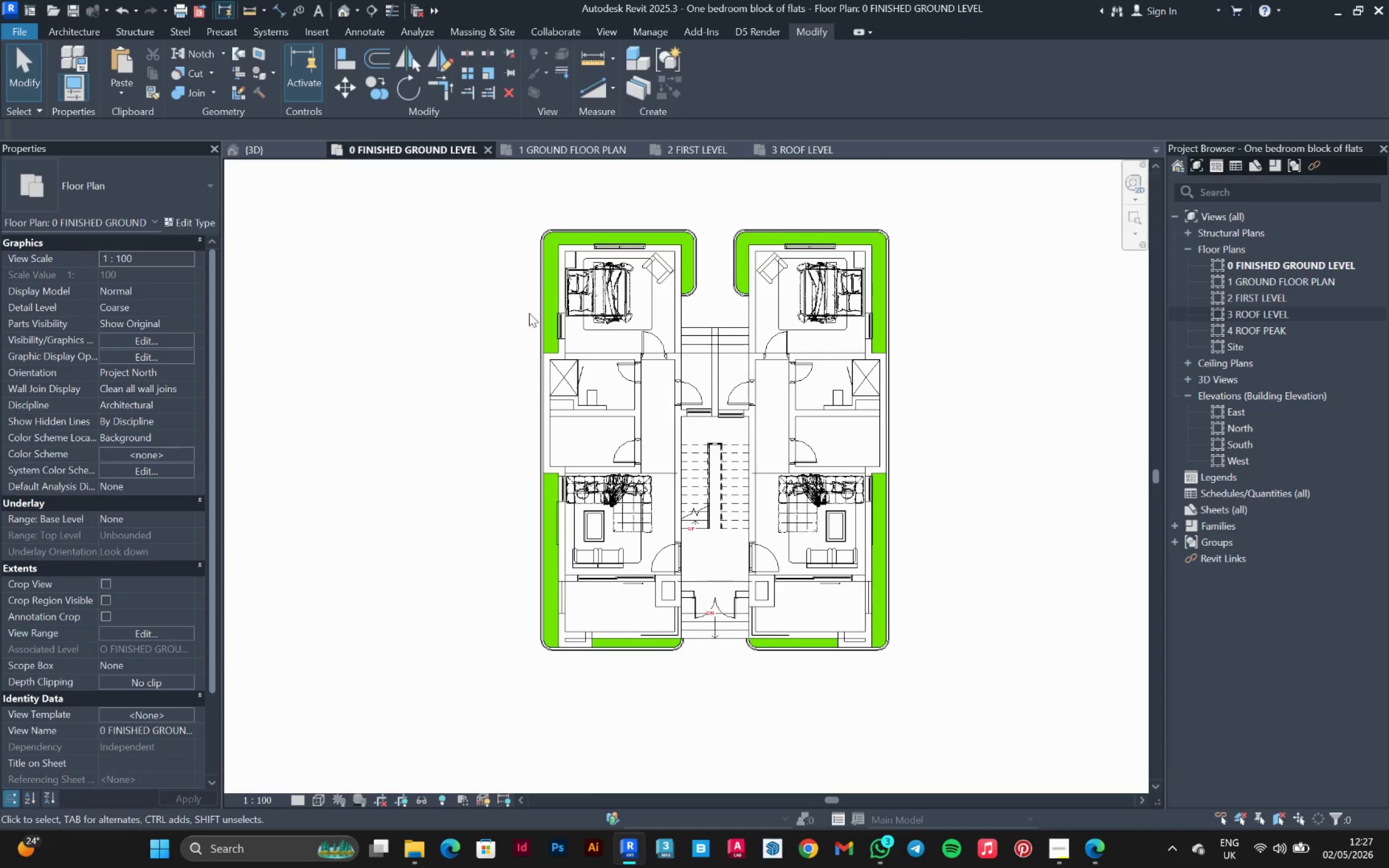 
scroll: coordinate [558, 326], scroll_direction: up, amount: 1.0
 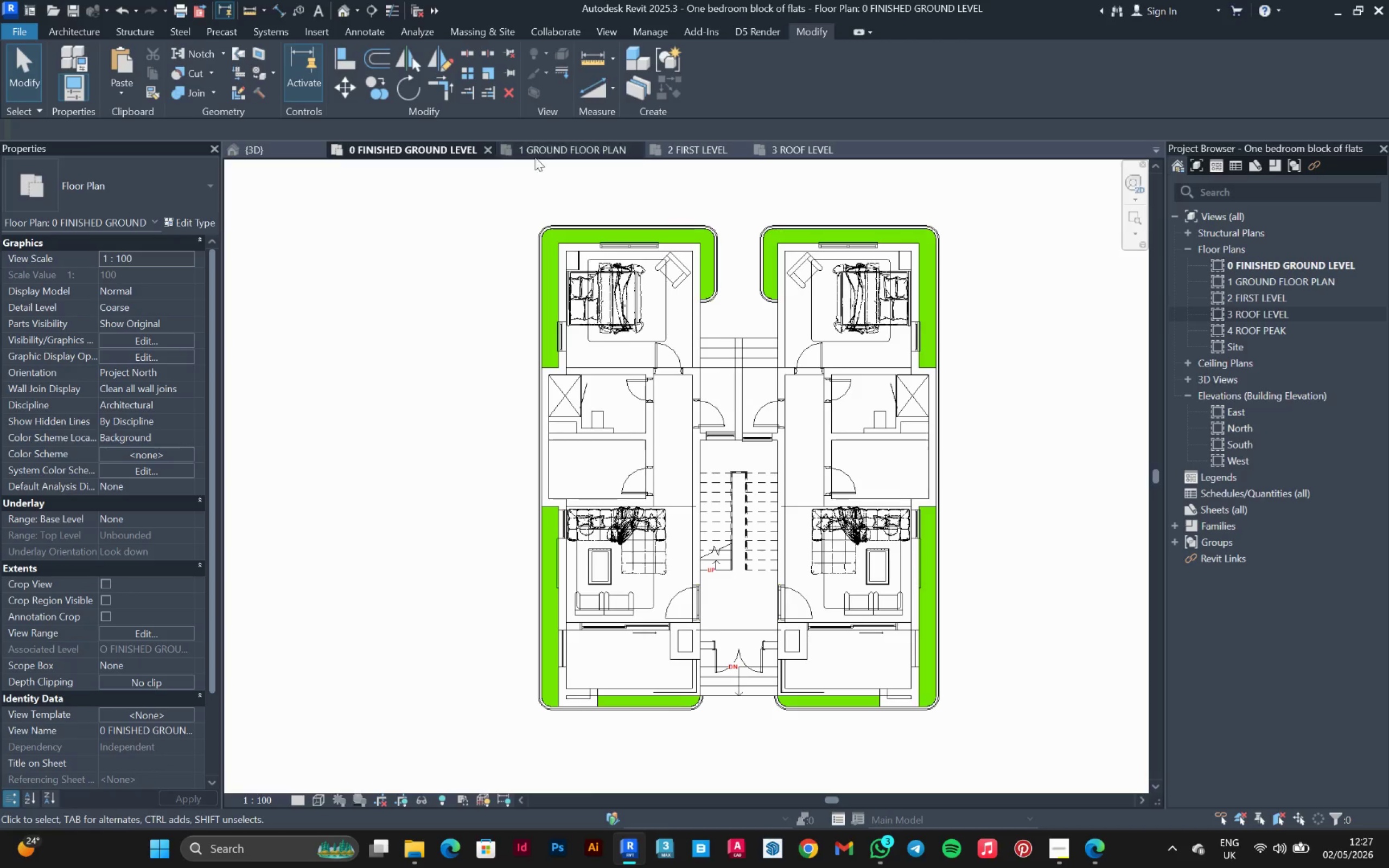 
left_click([541, 155])
 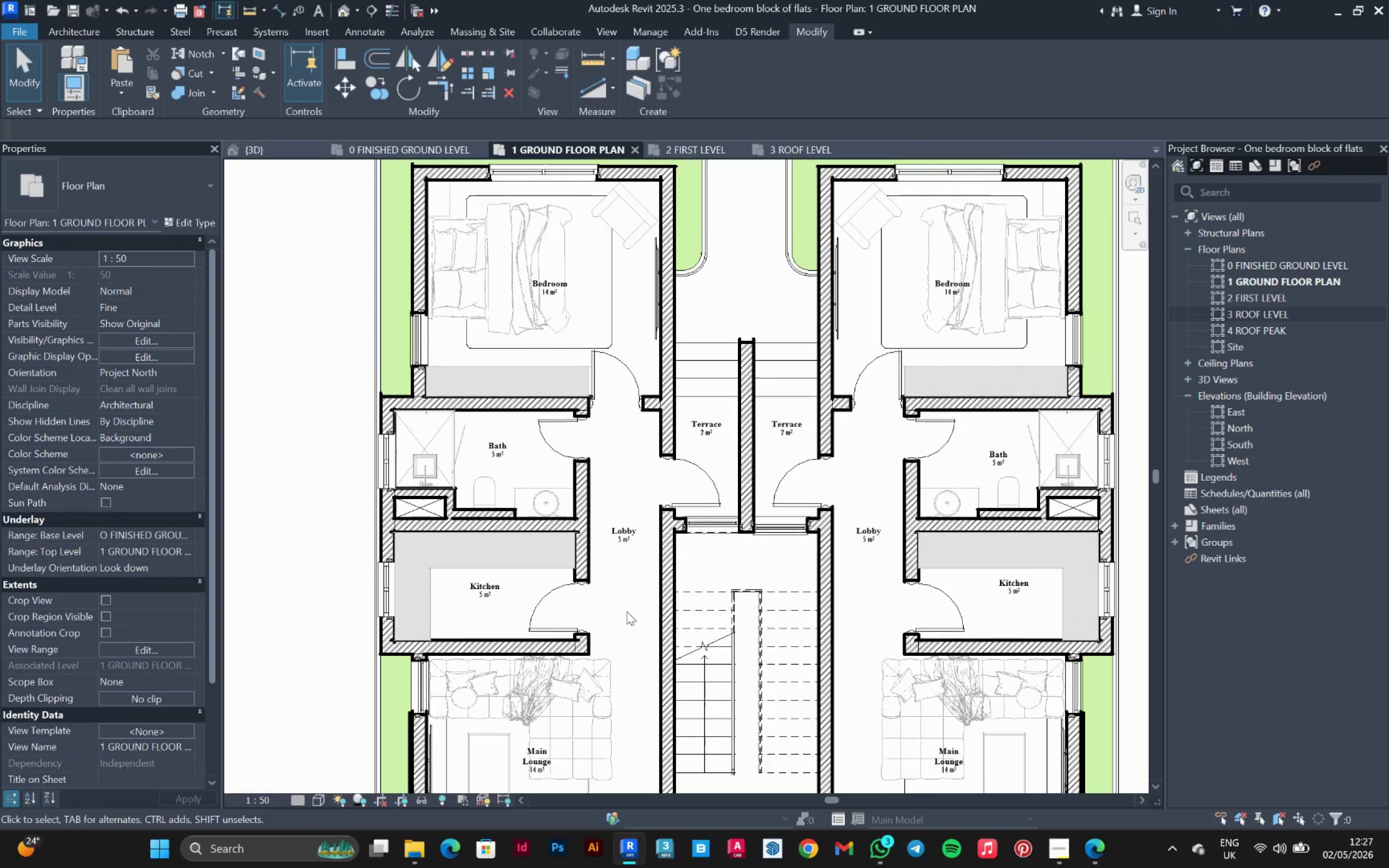 
scroll: coordinate [630, 595], scroll_direction: down, amount: 3.0
 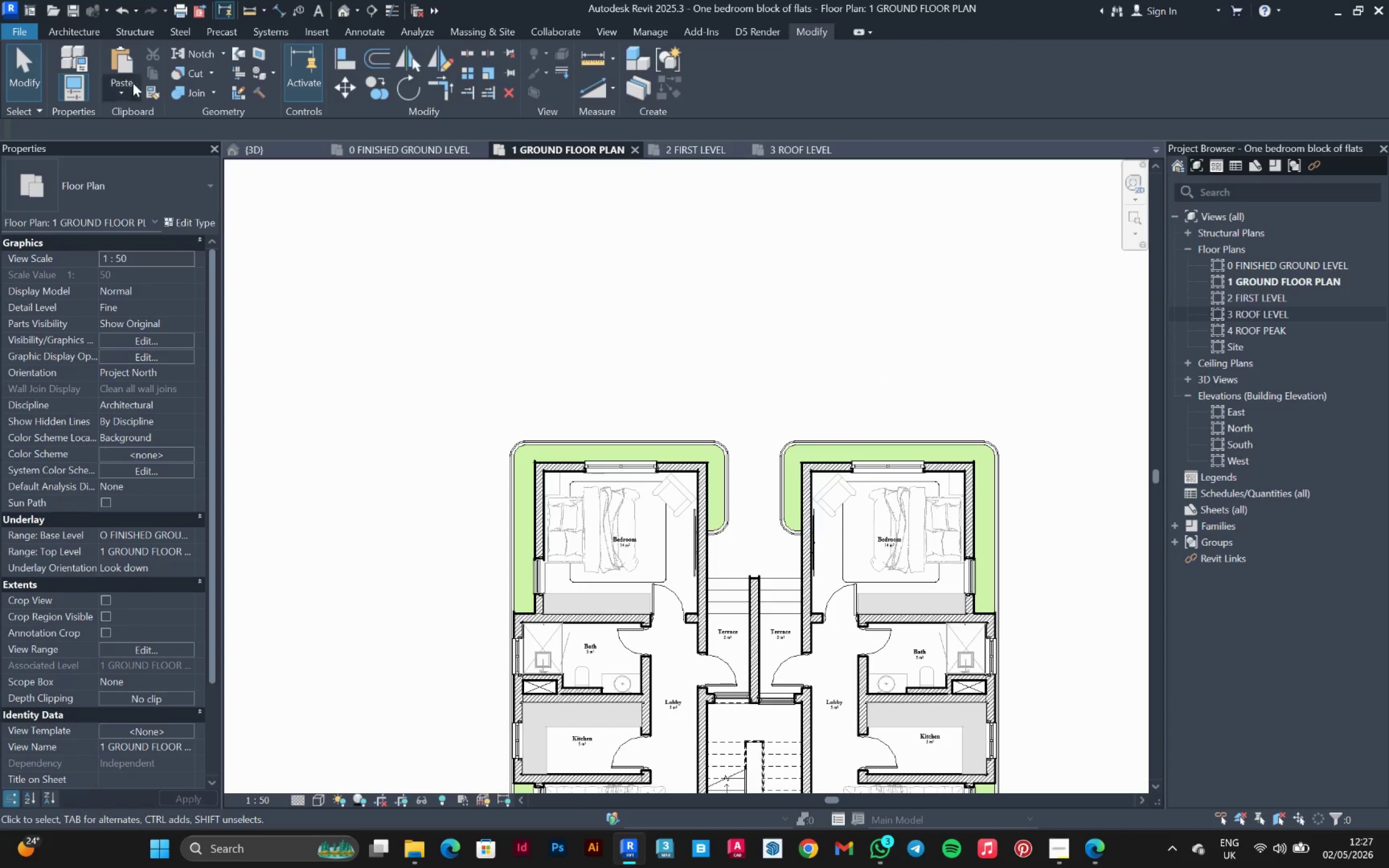 
left_click([76, 35])
 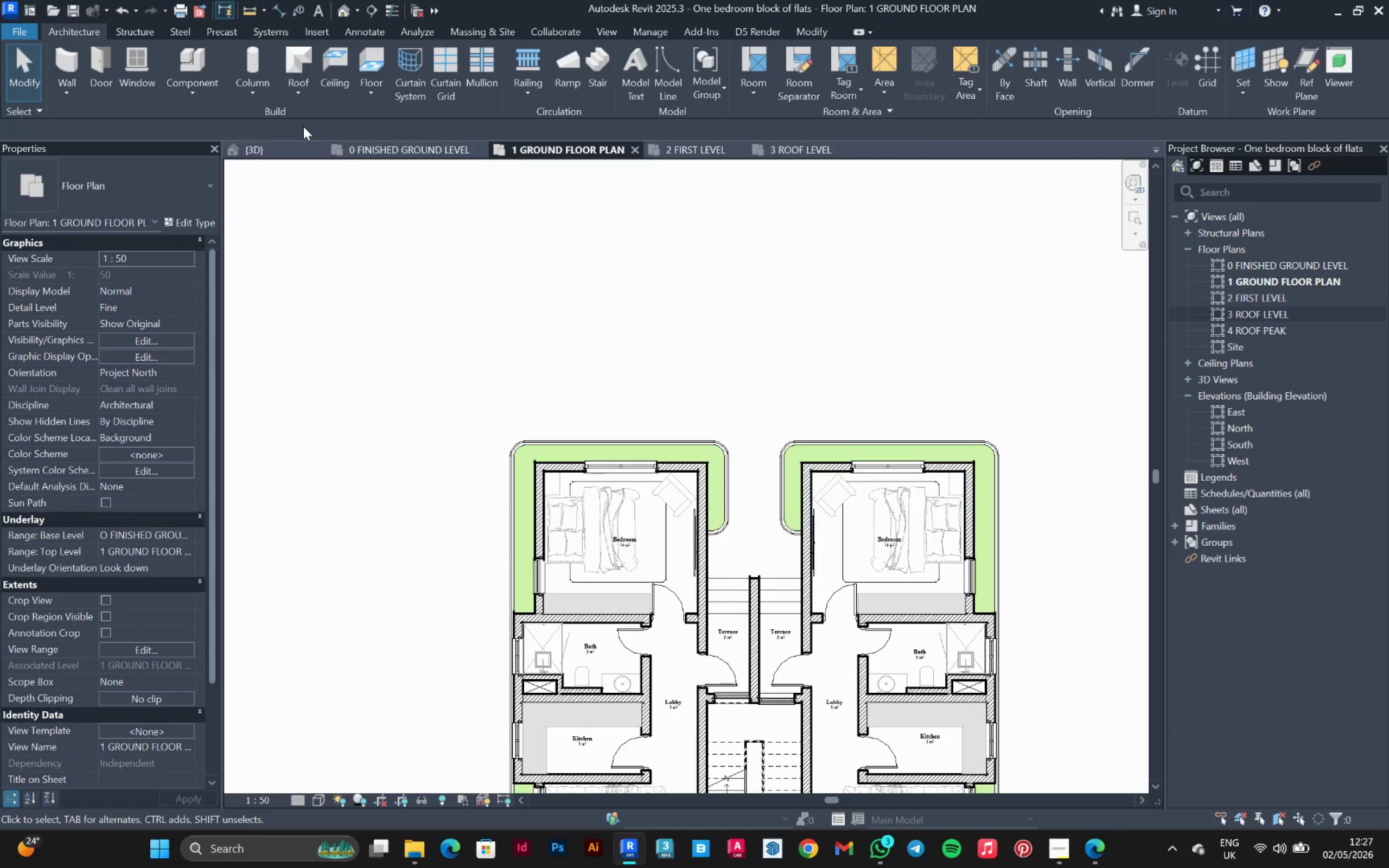 
scroll: coordinate [597, 685], scroll_direction: none, amount: 0.0
 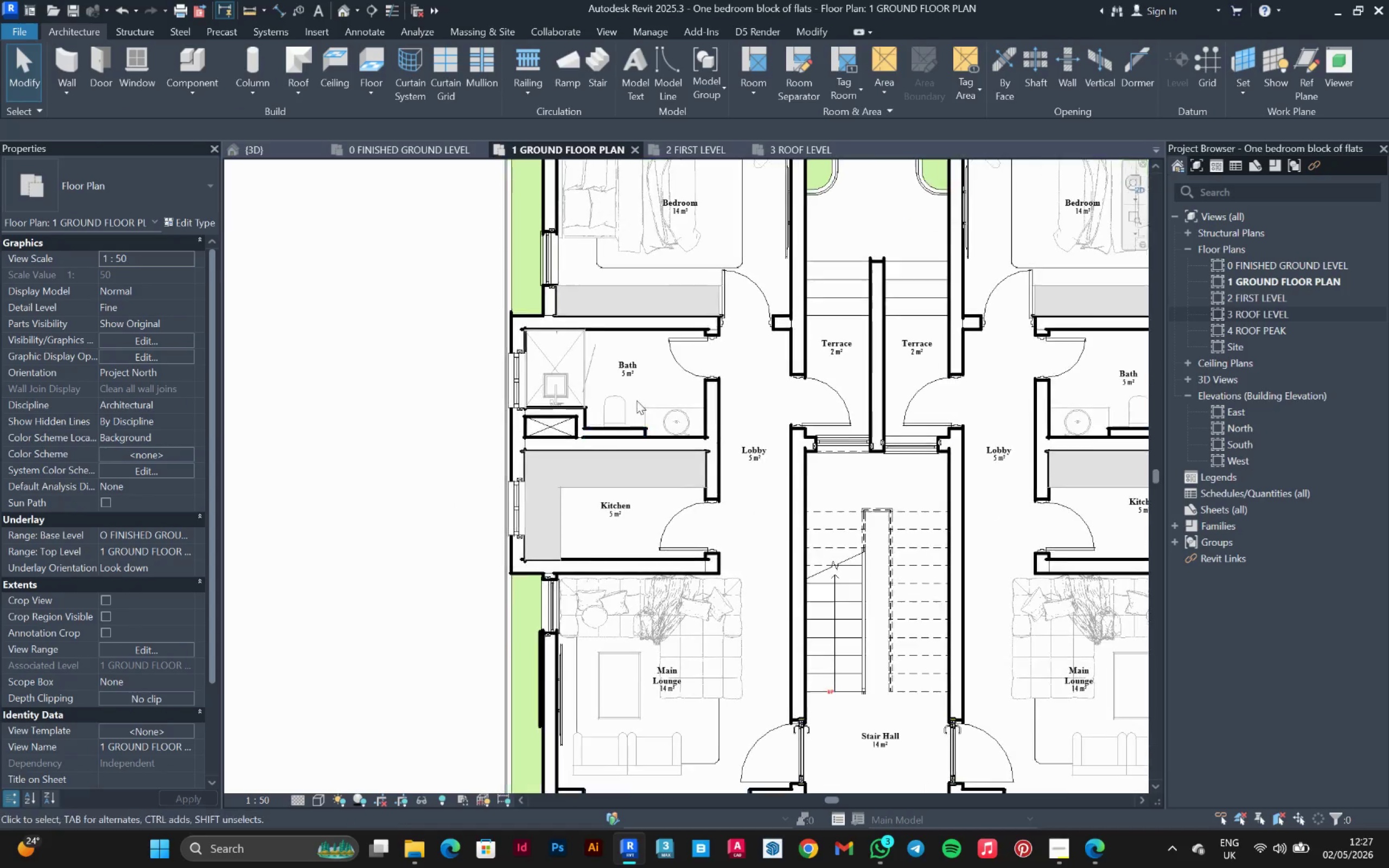 
scroll: coordinate [638, 398], scroll_direction: down, amount: 2.0
 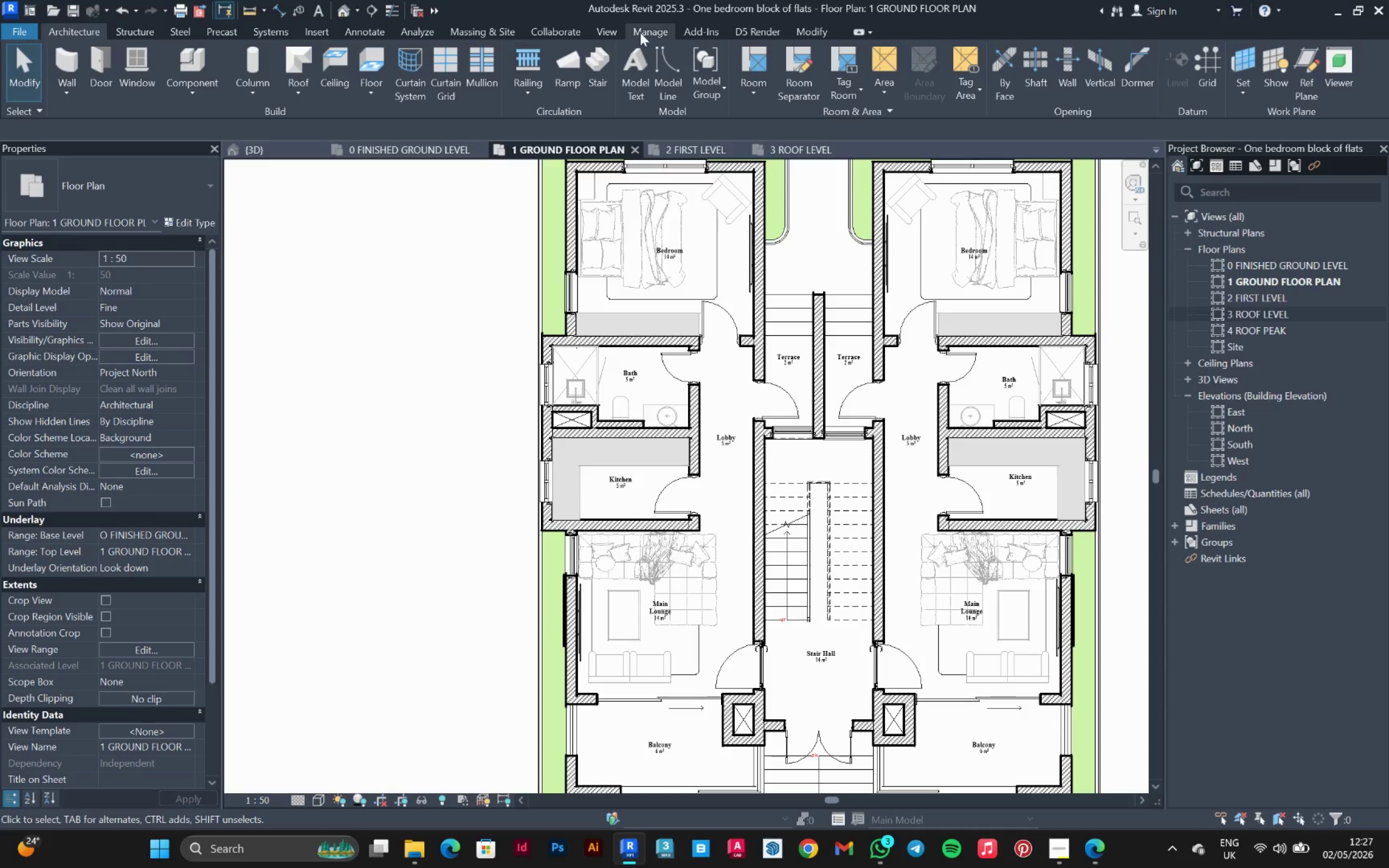 
left_click([659, 51])
 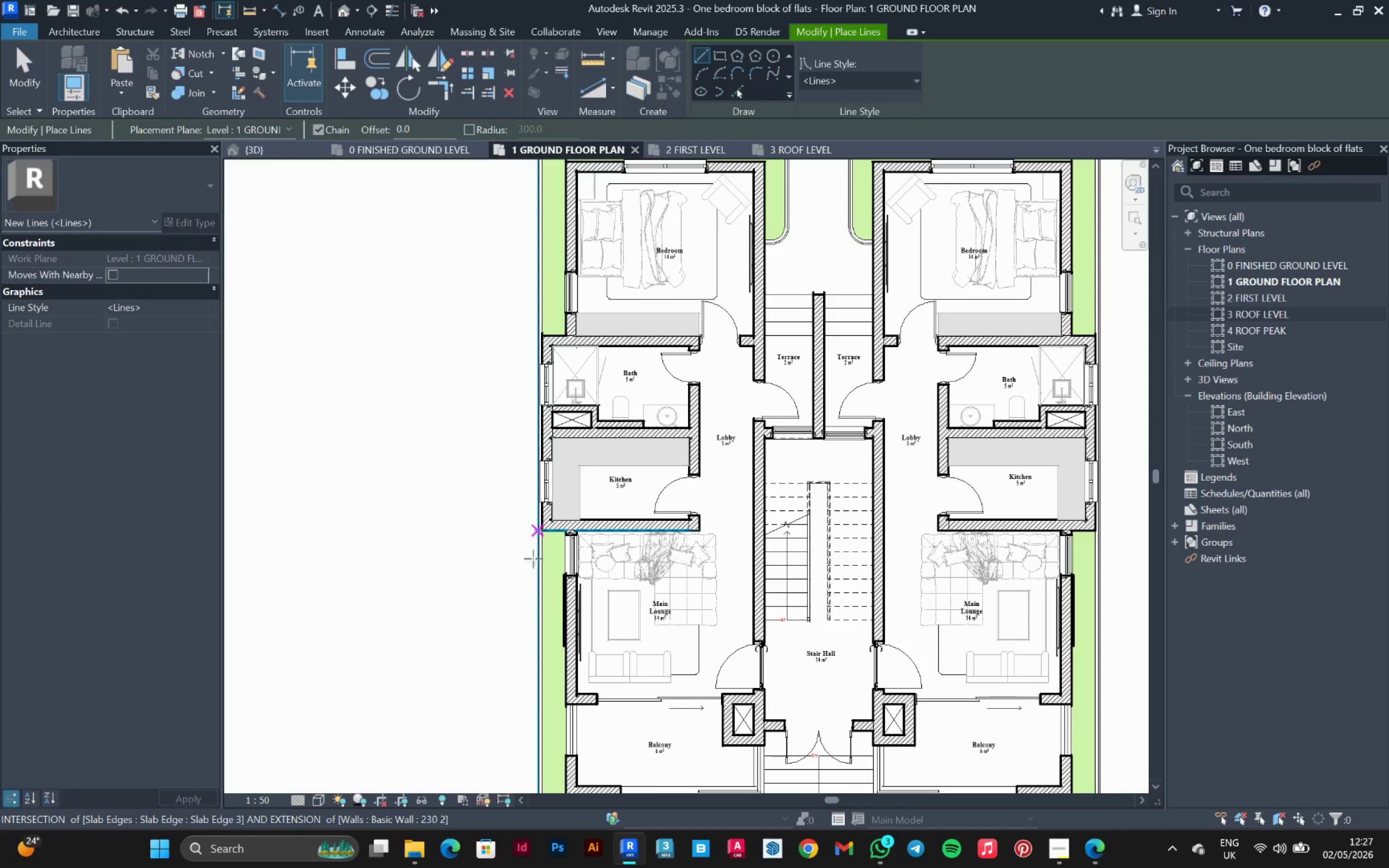 
scroll: coordinate [588, 568], scroll_direction: up, amount: 4.0
 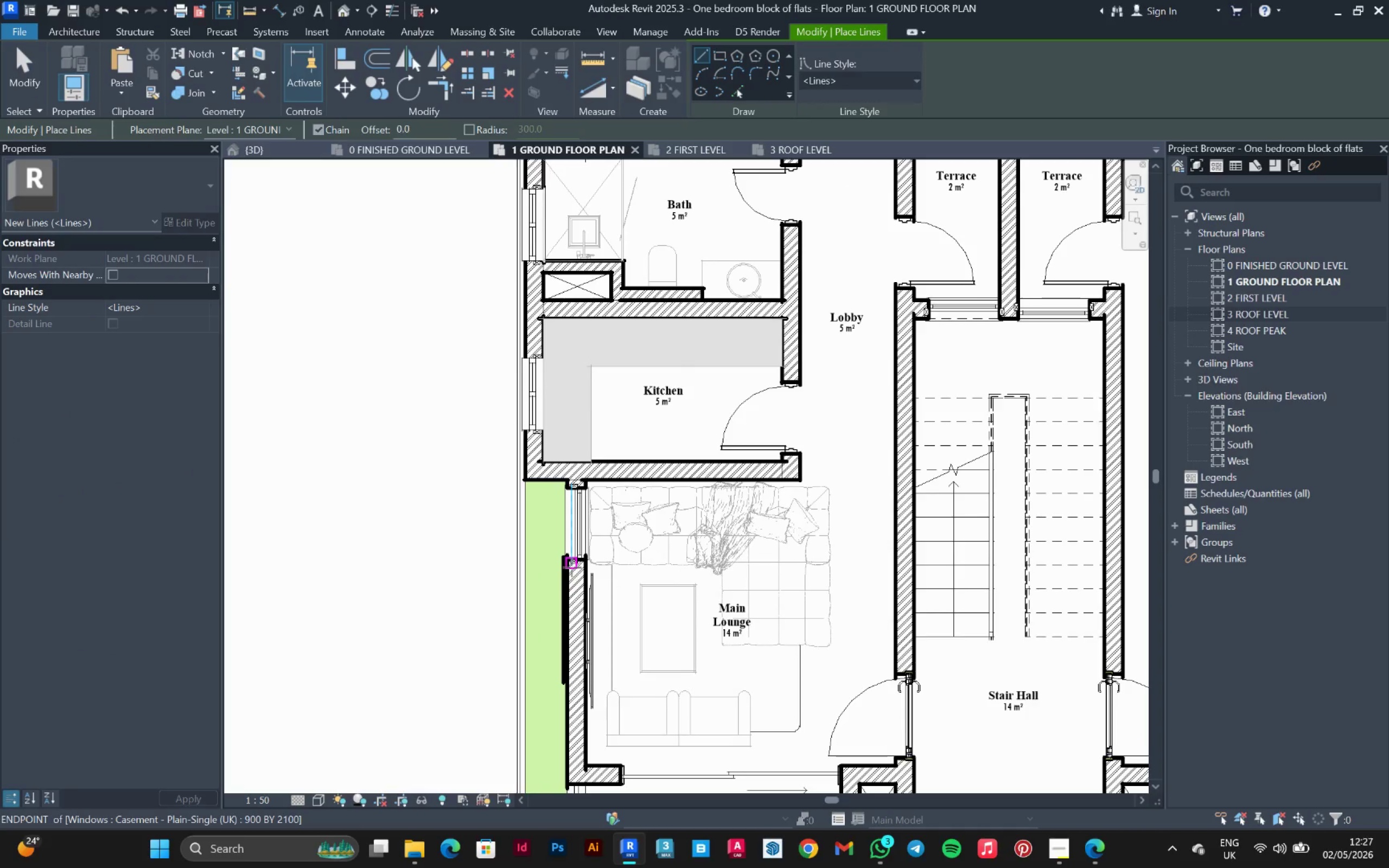 
left_click([572, 567])
 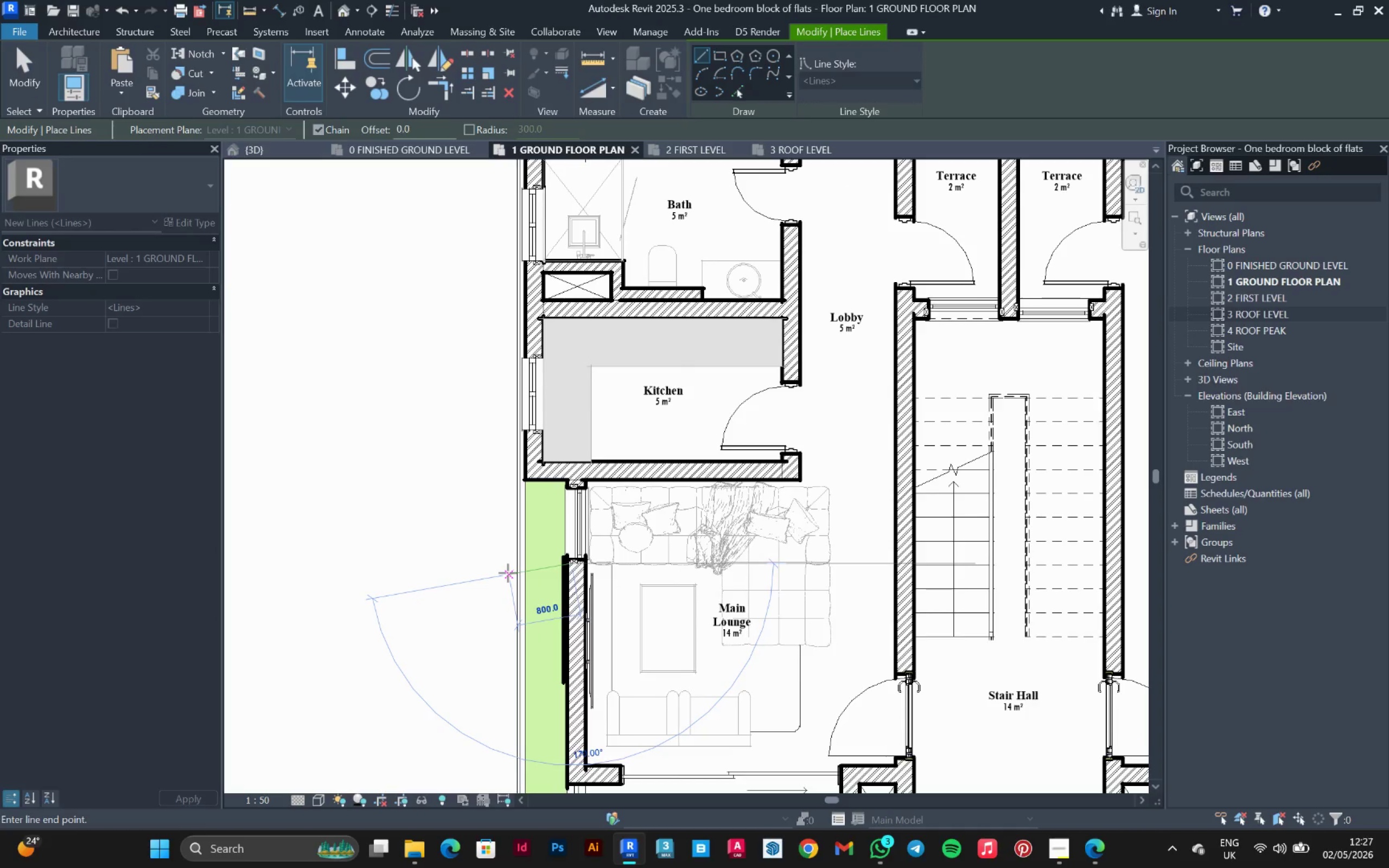 
scroll: coordinate [524, 561], scroll_direction: up, amount: 8.0
 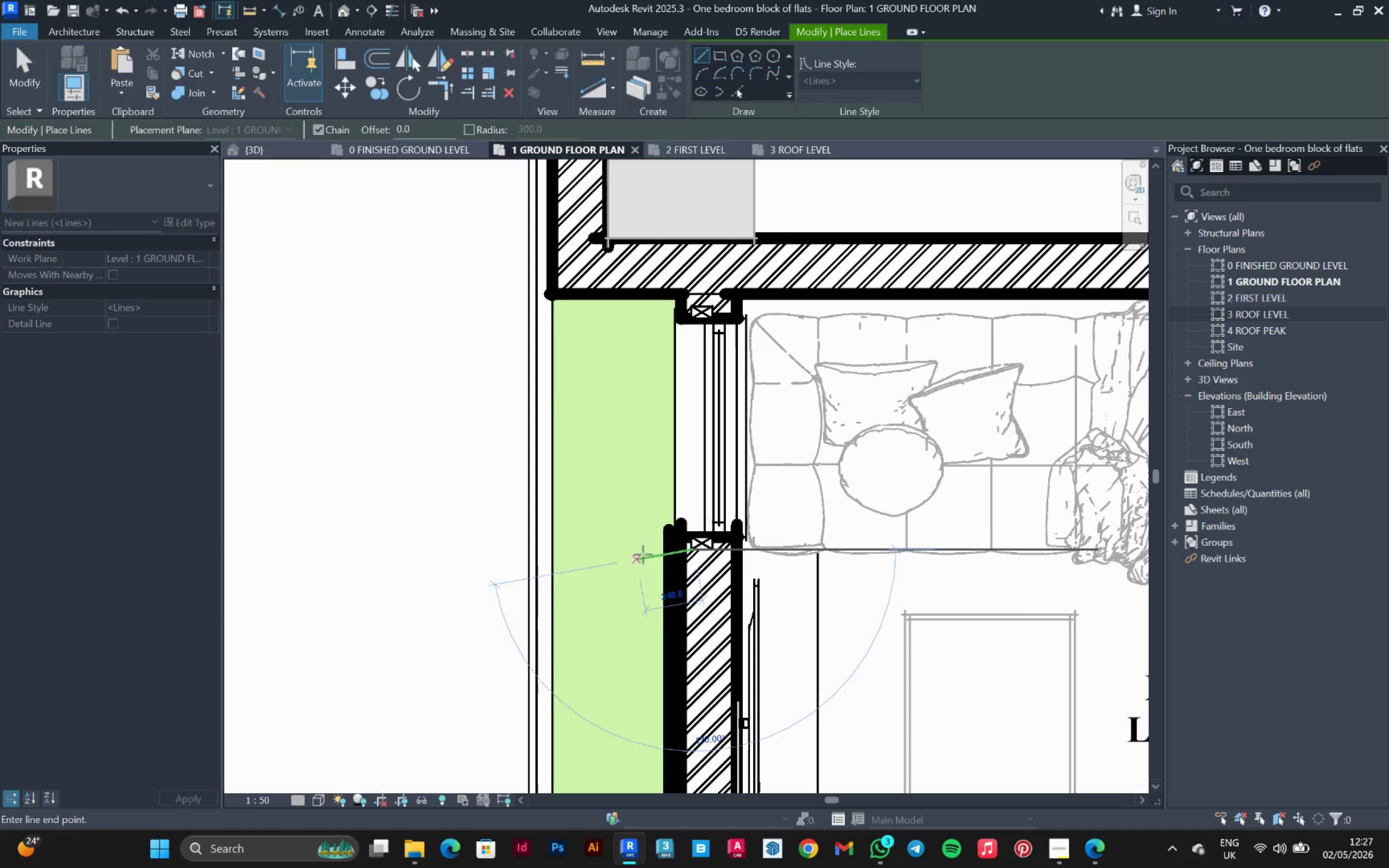 
key(Escape)
 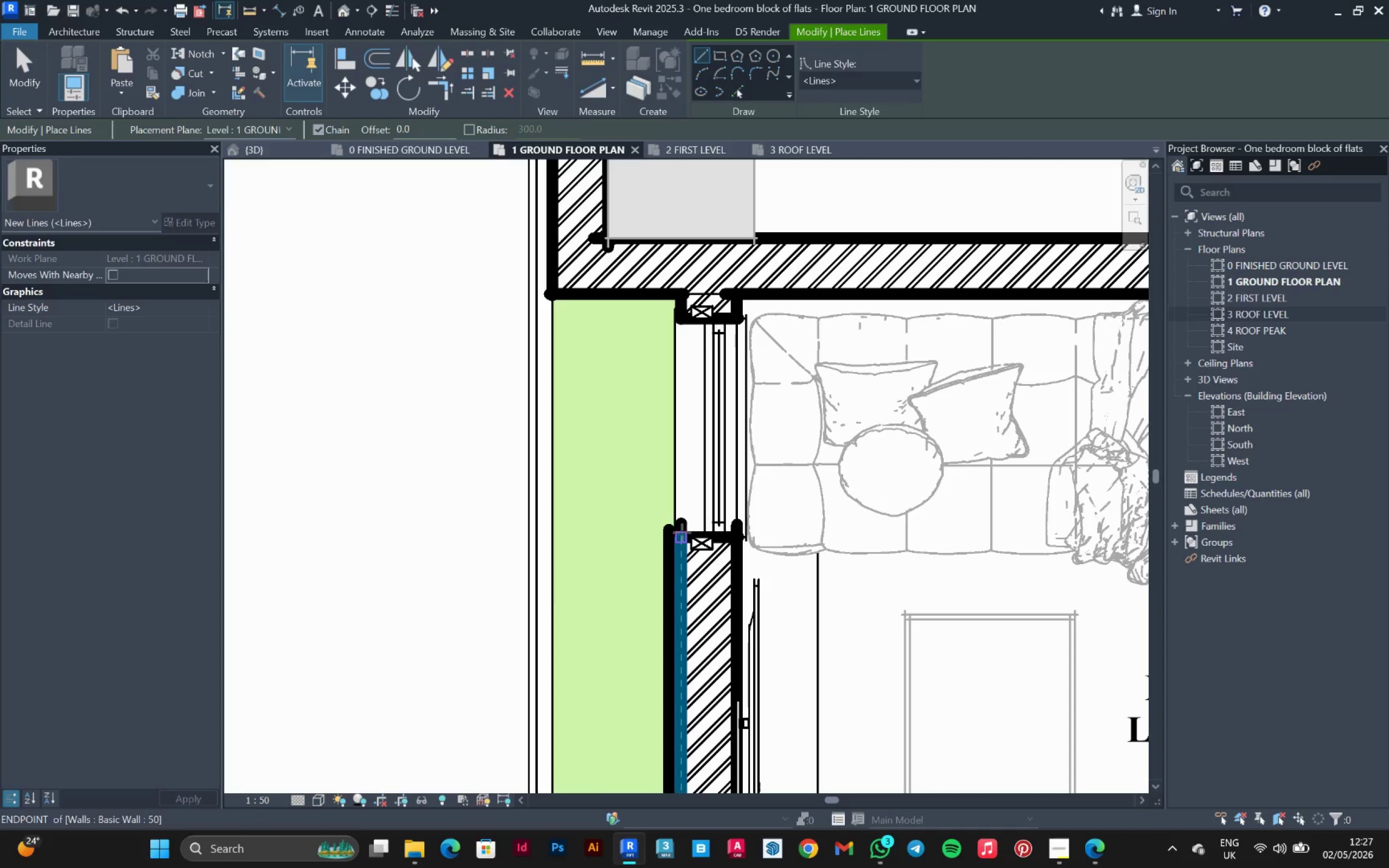 
left_click([682, 533])
 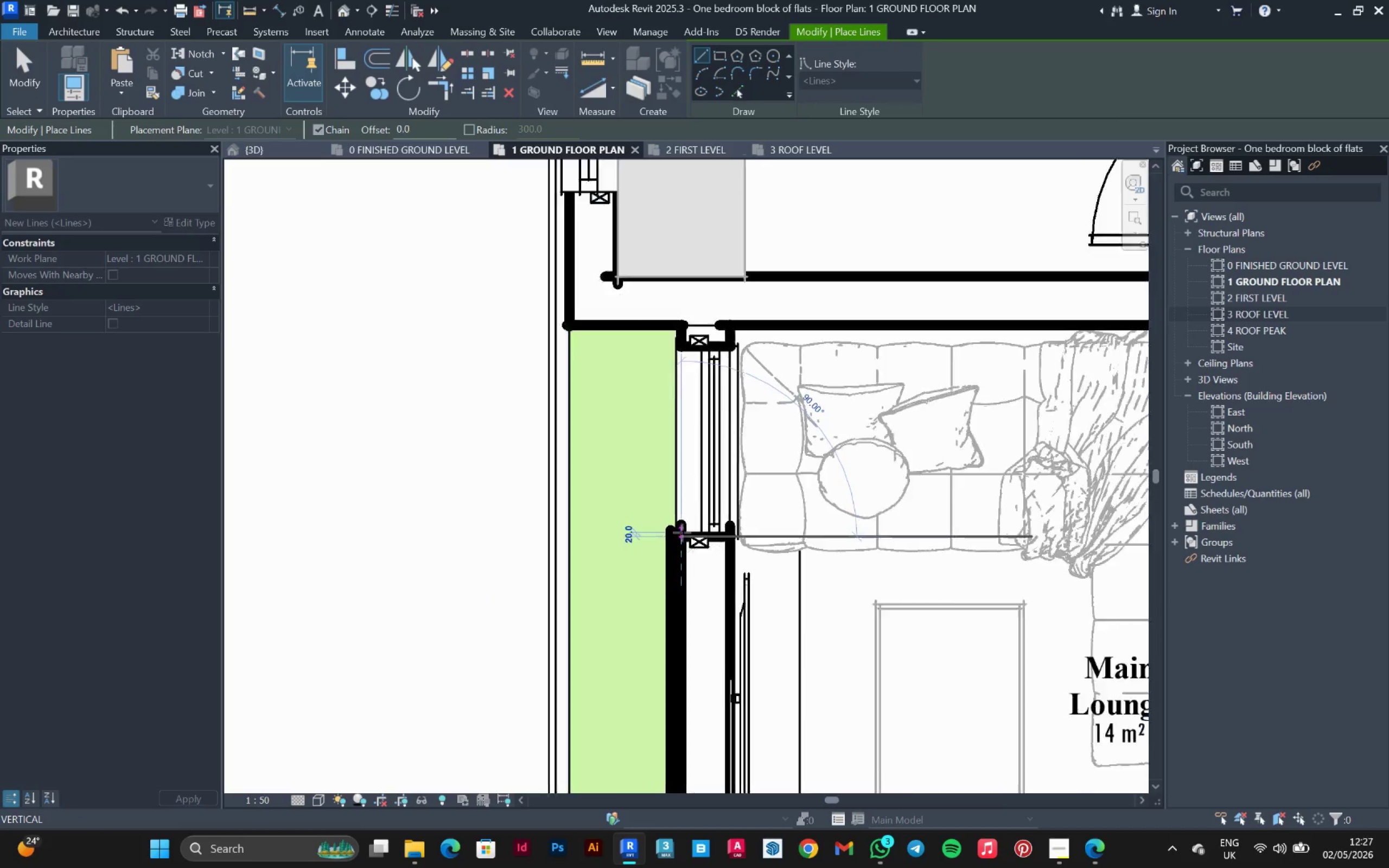 
scroll: coordinate [682, 533], scroll_direction: down, amount: 4.0
 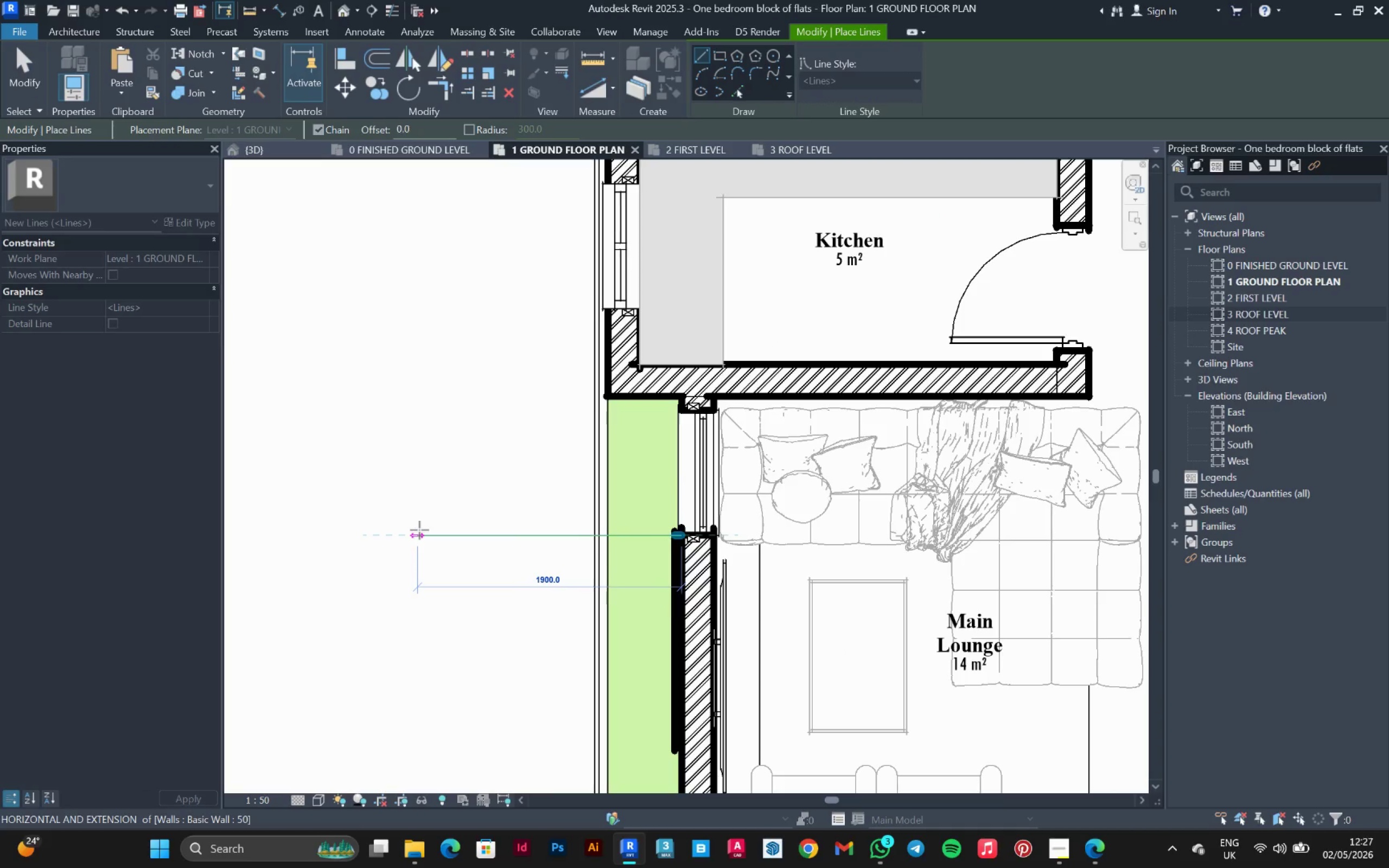 
left_click([419, 530])
 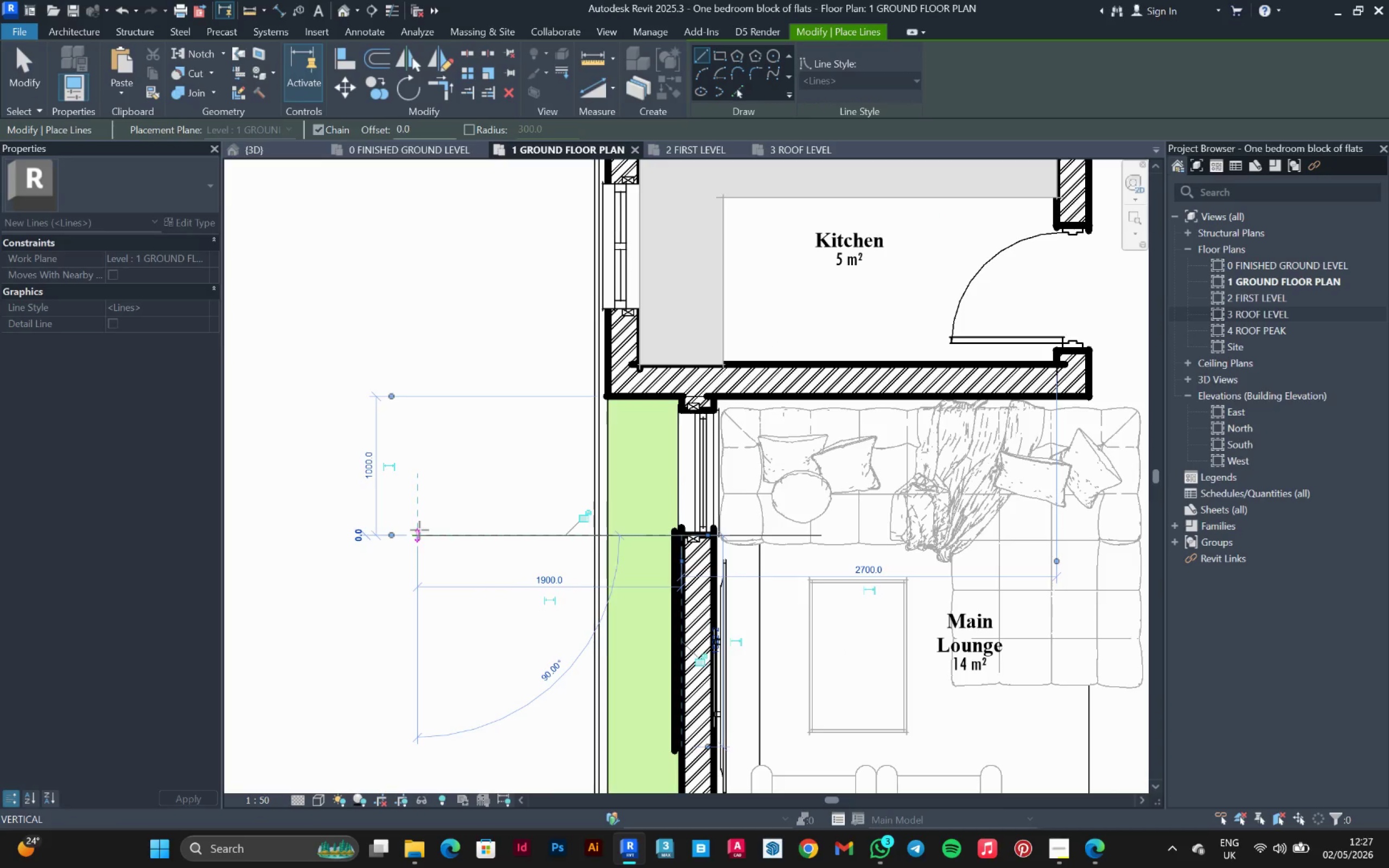 
key(Escape)
 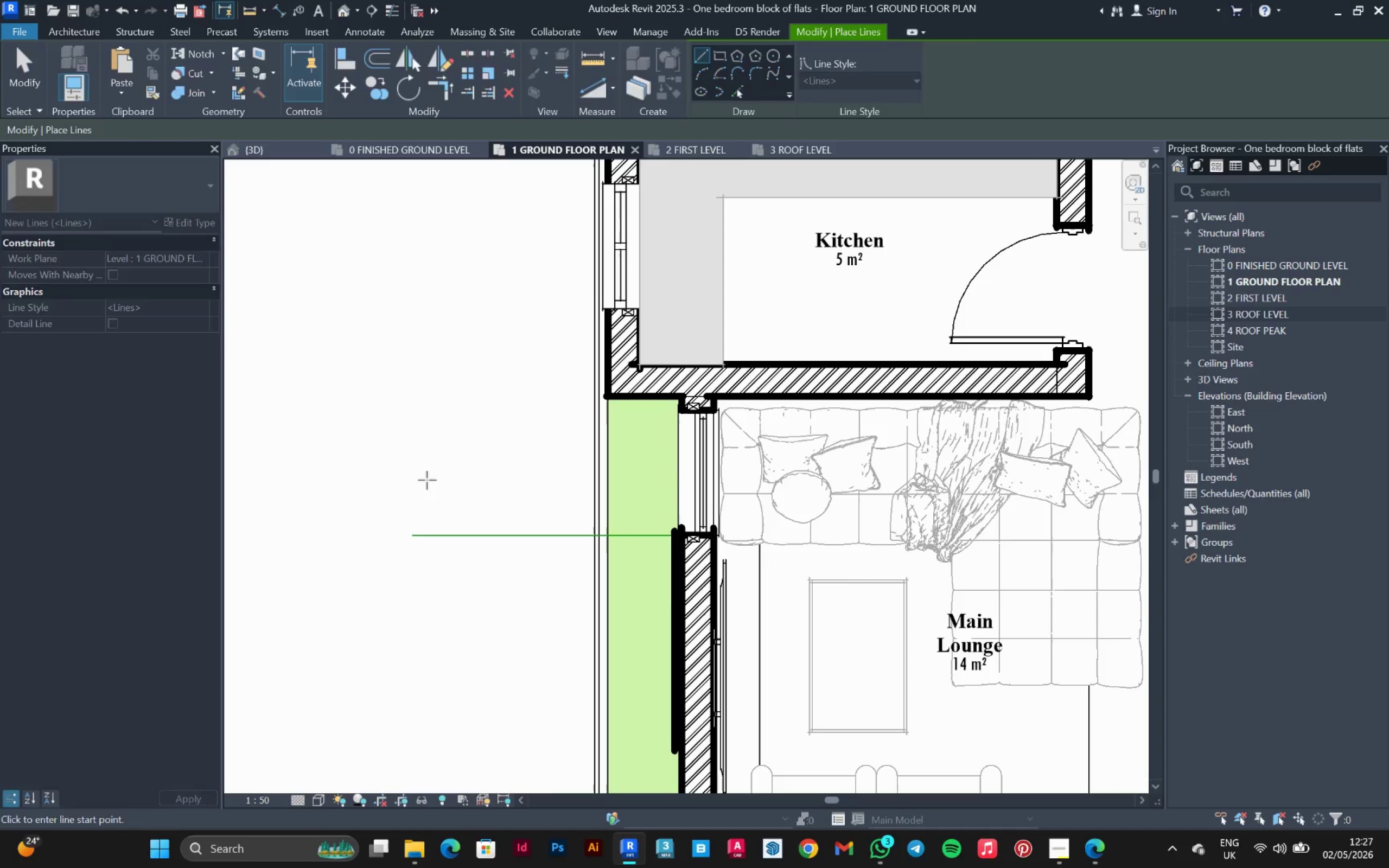 
key(Escape)
 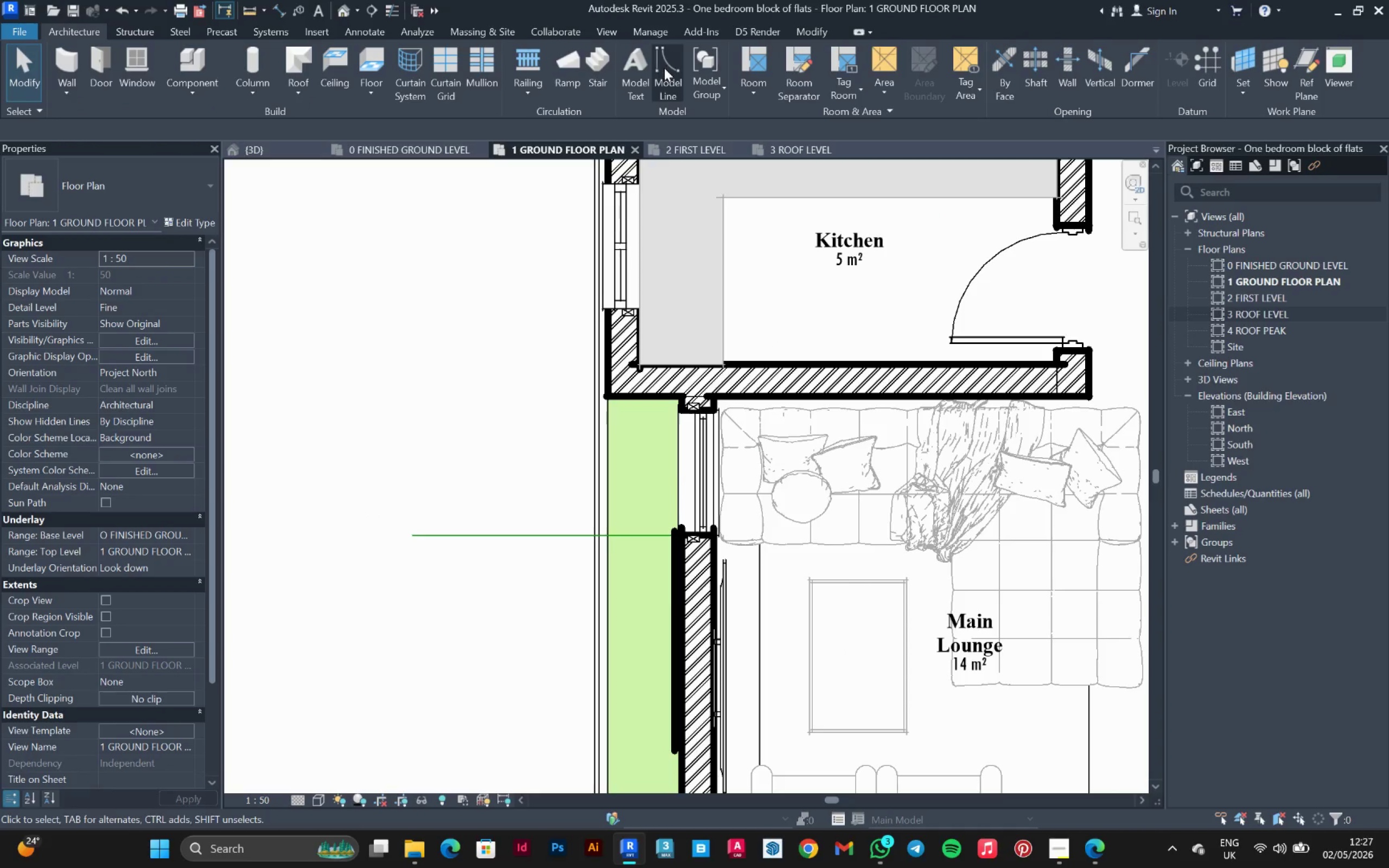 
left_click([665, 68])
 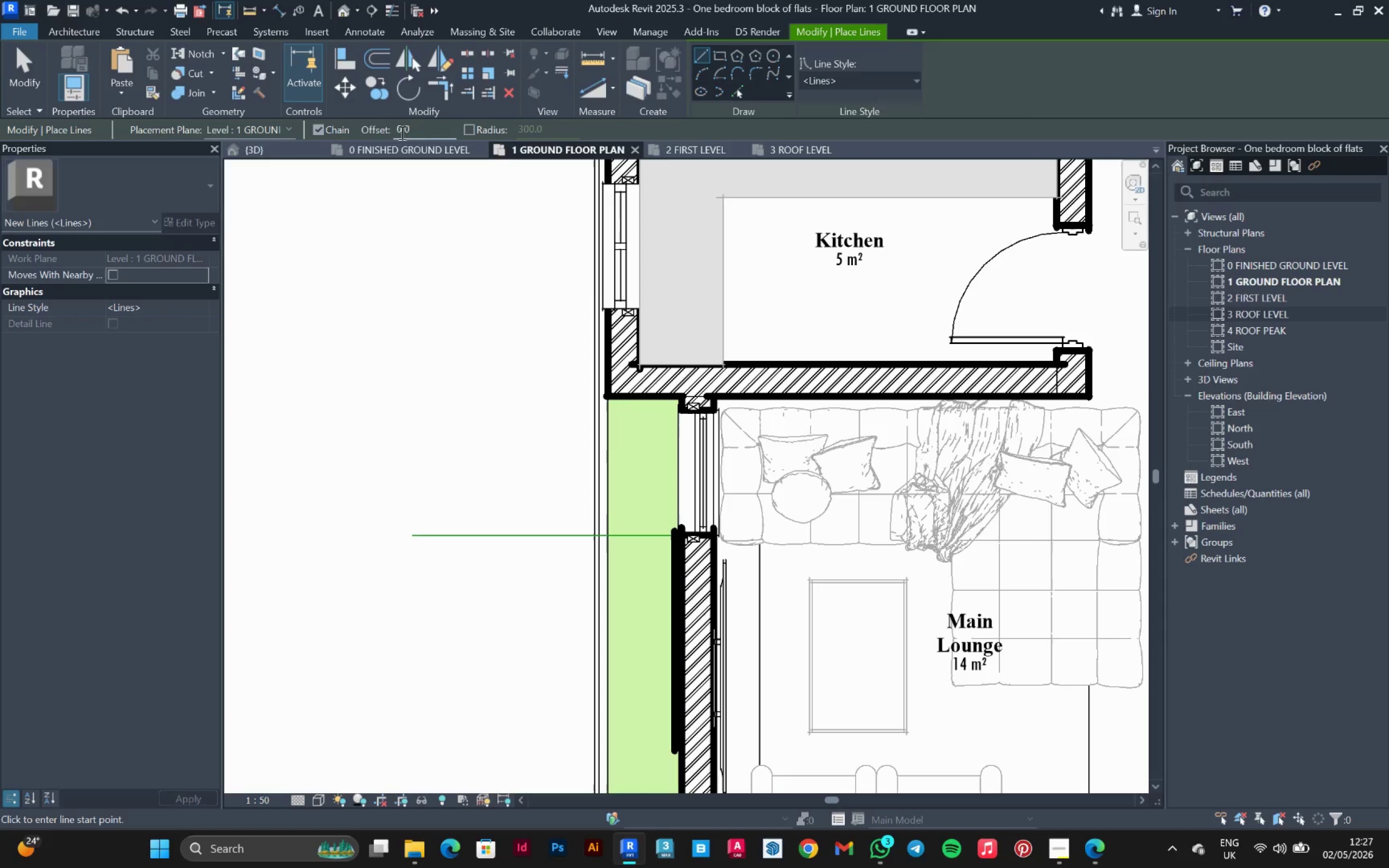 
double_click([421, 130])
 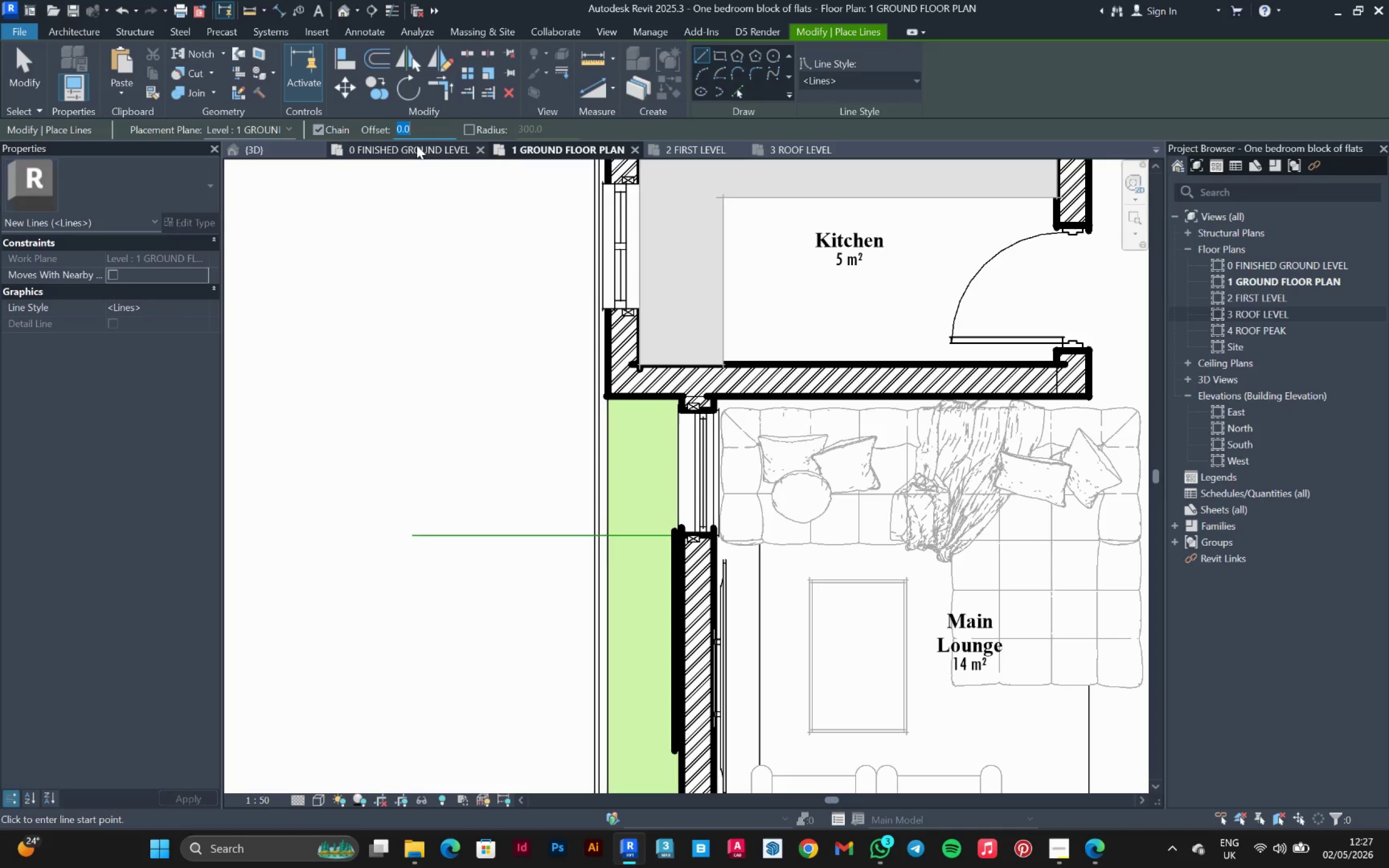 
type(1500)
 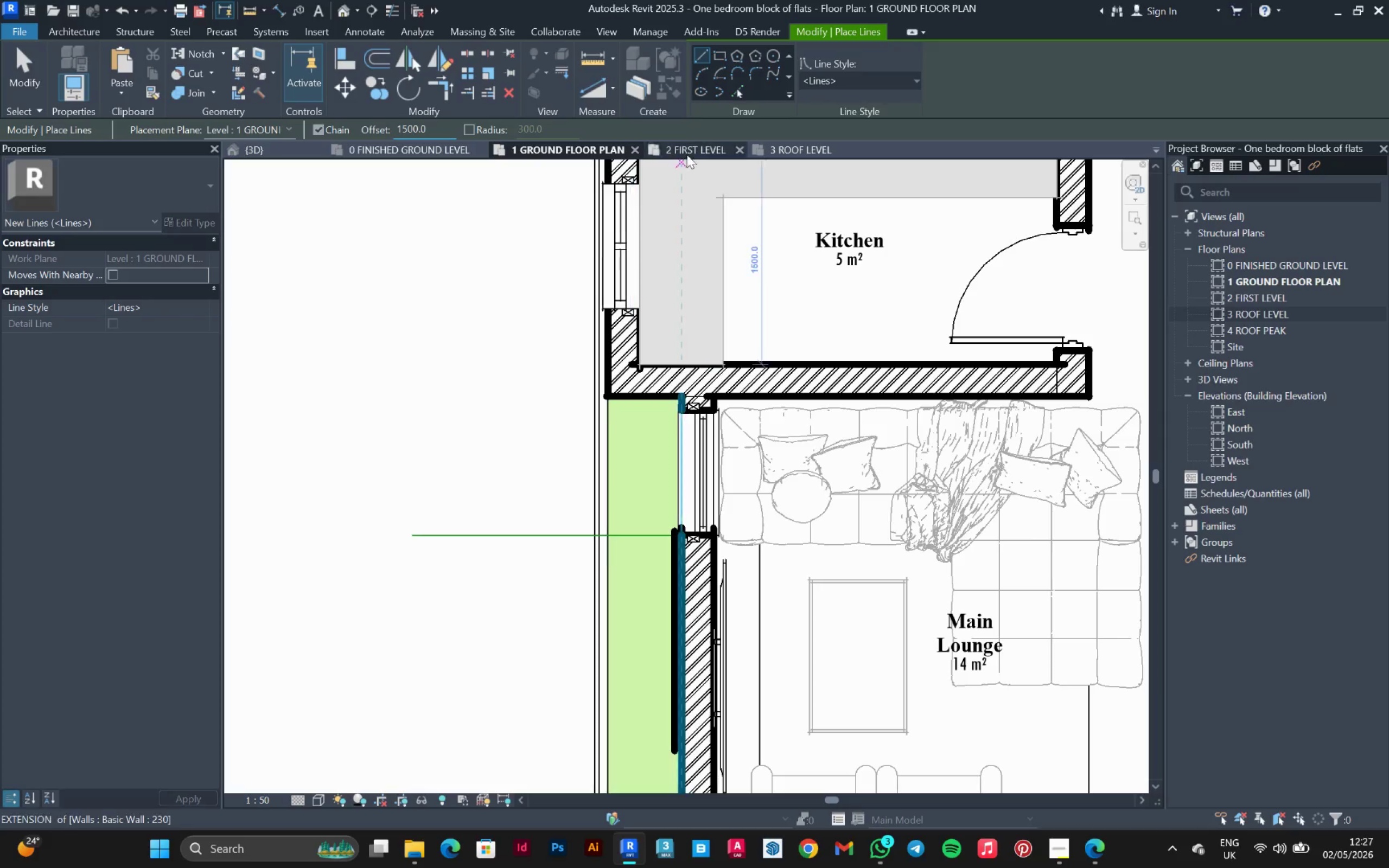 
left_click([740, 87])
 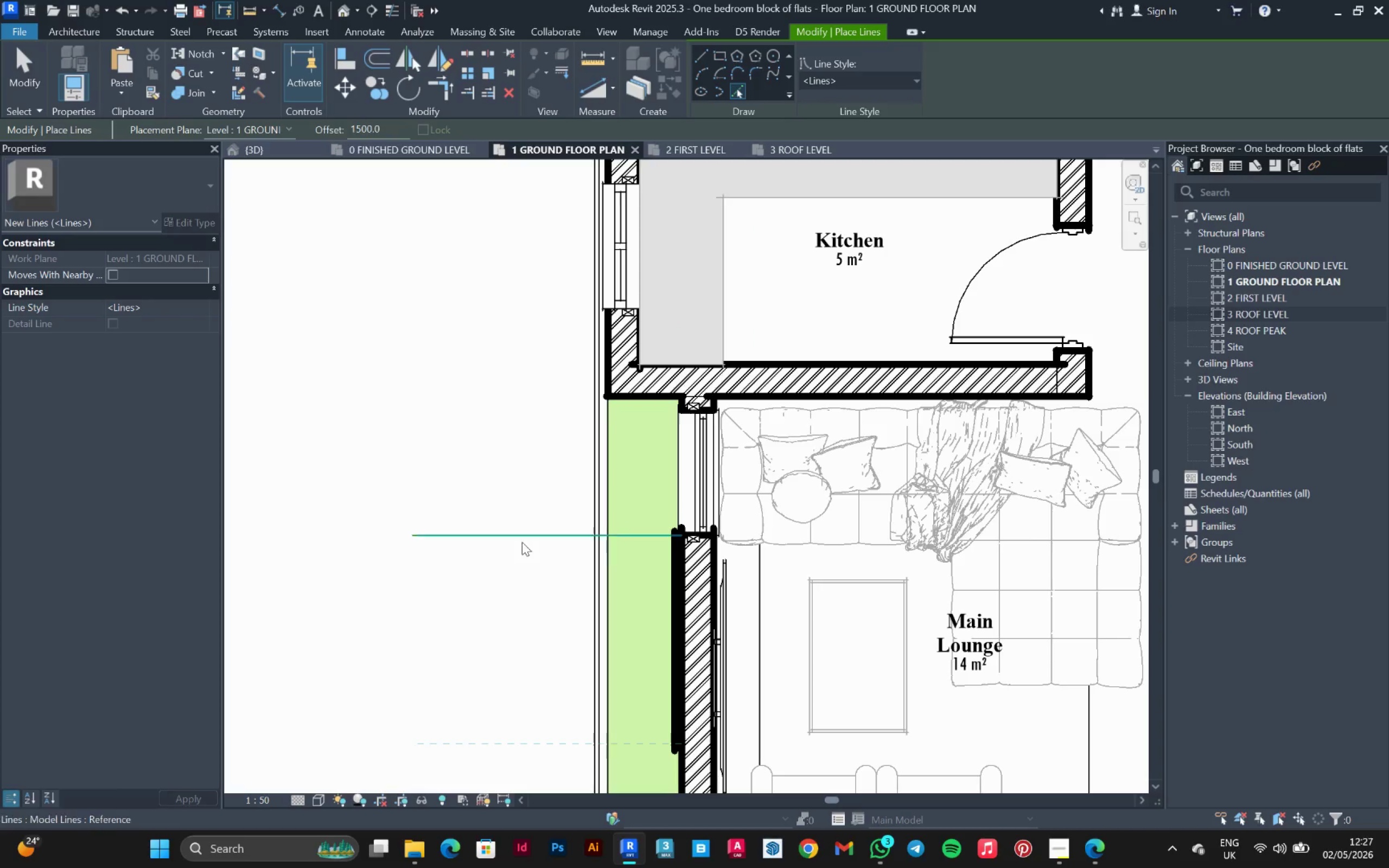 
left_click([522, 542])
 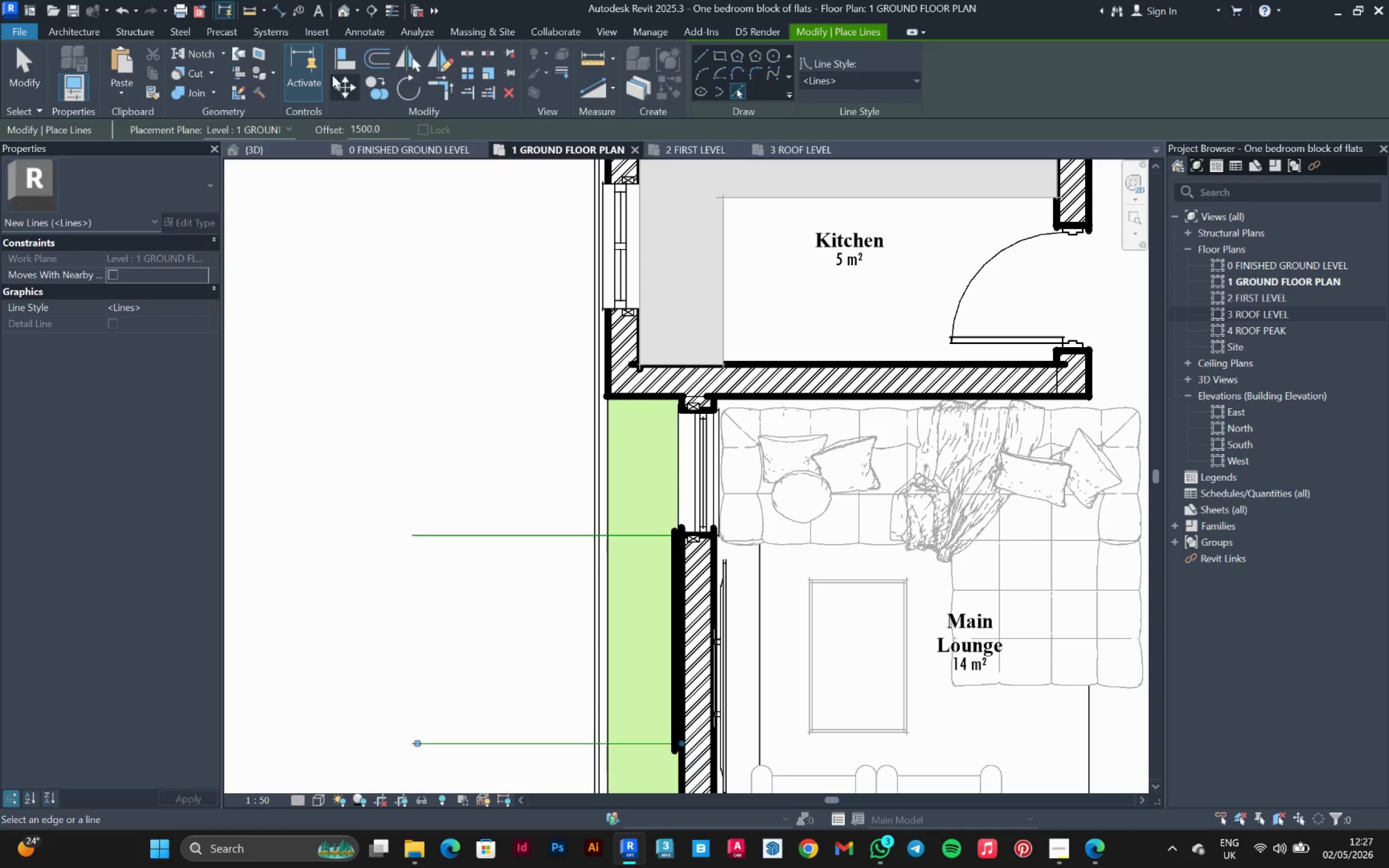 
left_click([336, 64])
 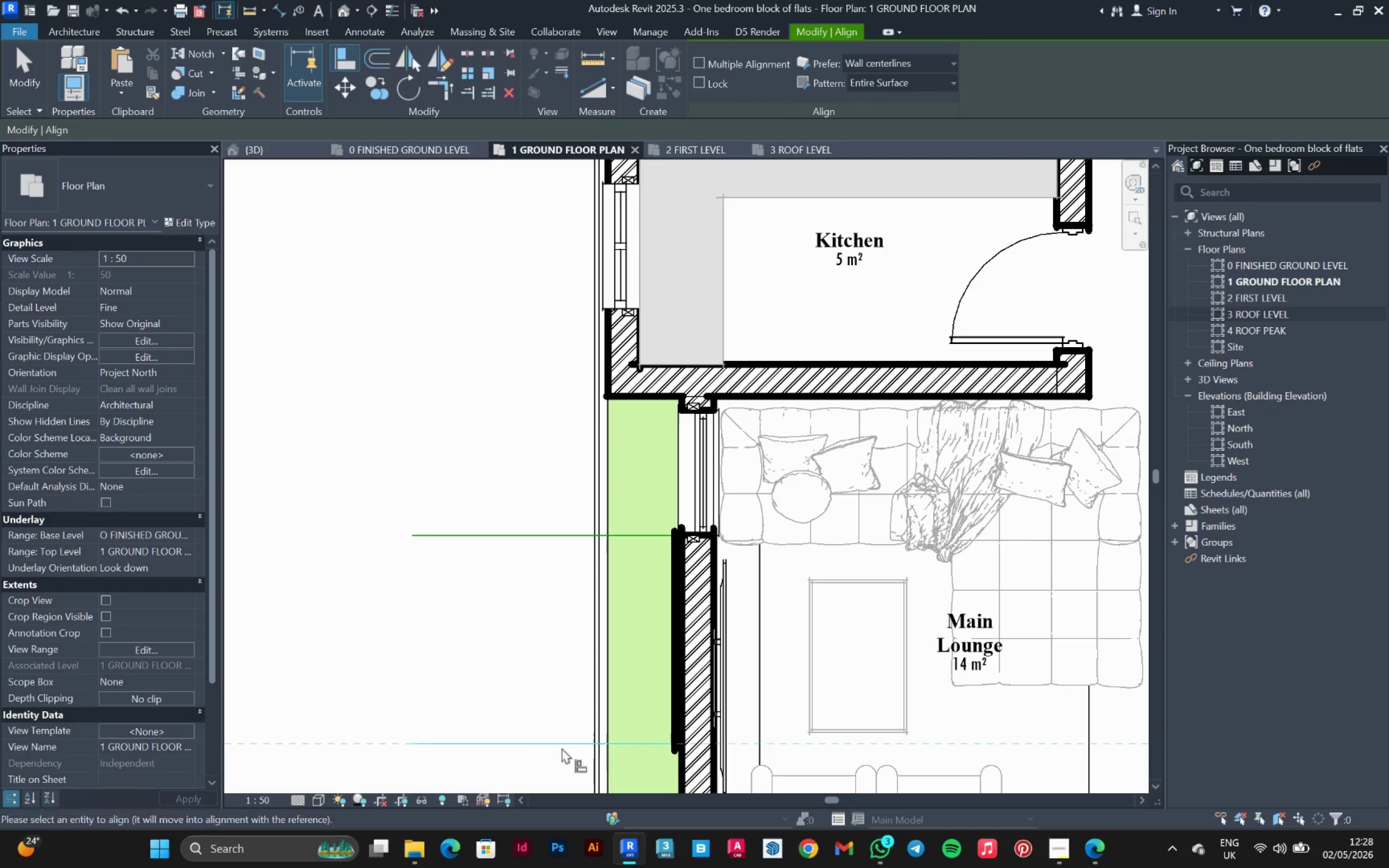 
left_click_drag(start_coordinate=[683, 745], to_coordinate=[674, 746])
 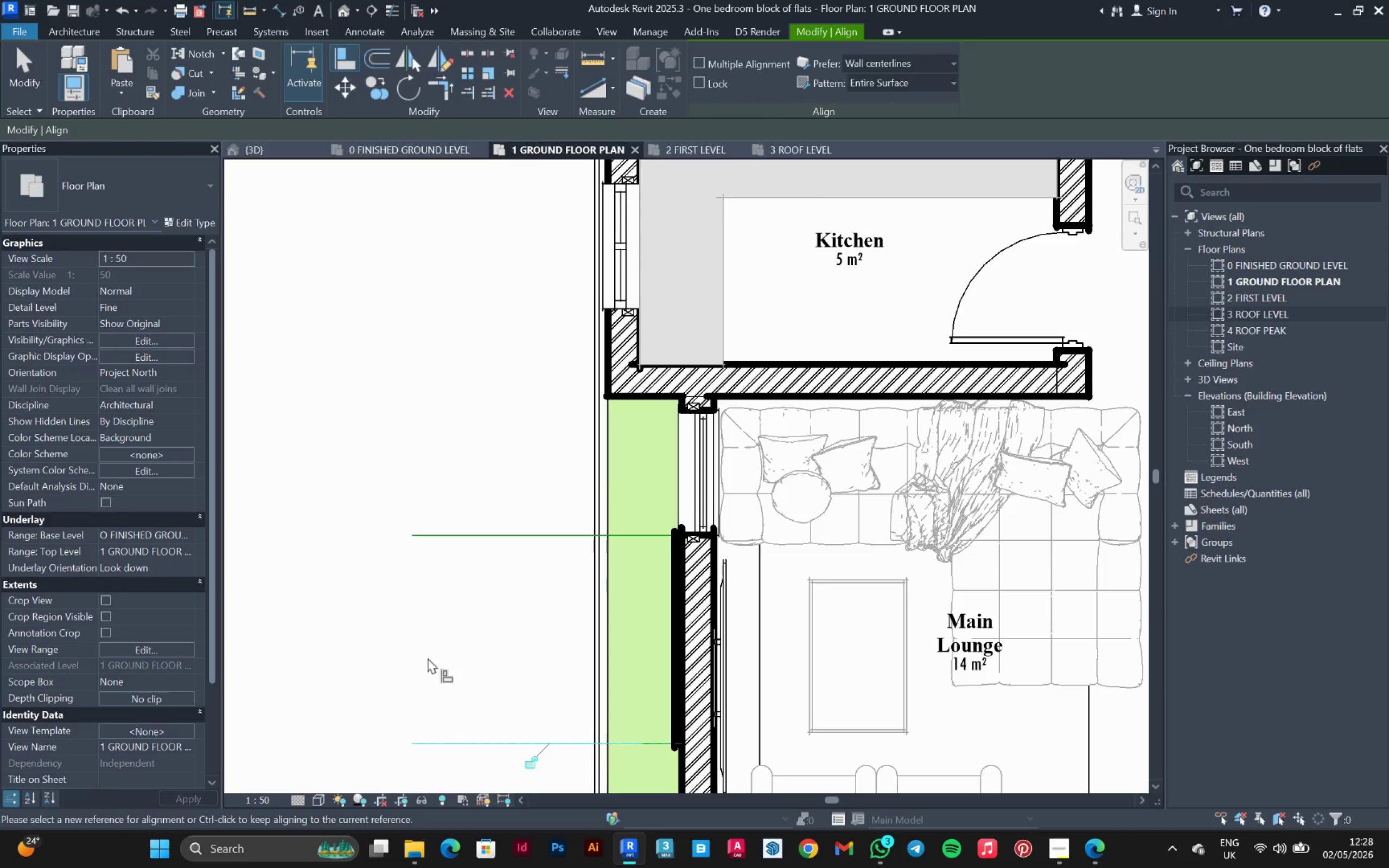 
key(Escape)
 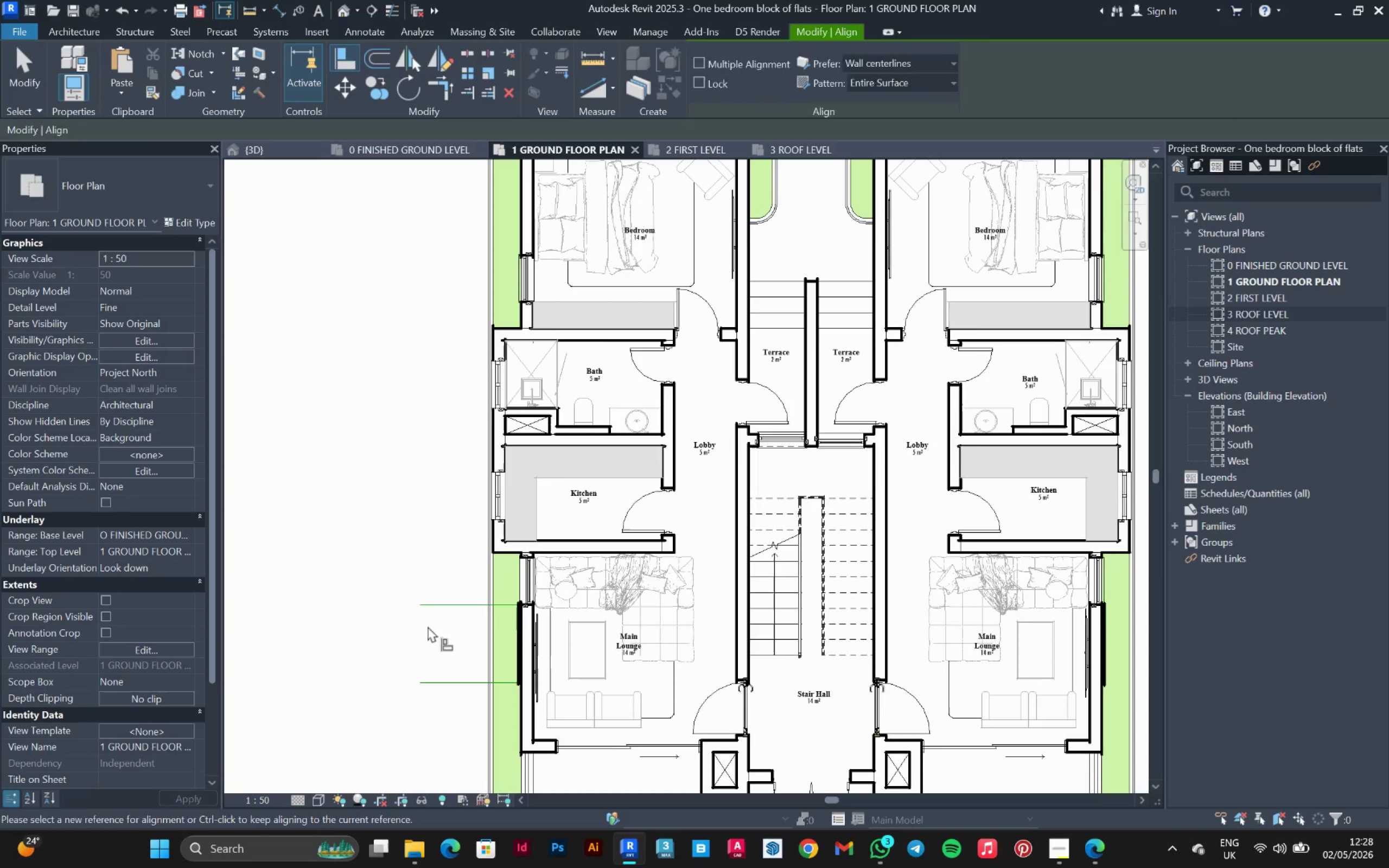 
key(Escape)
 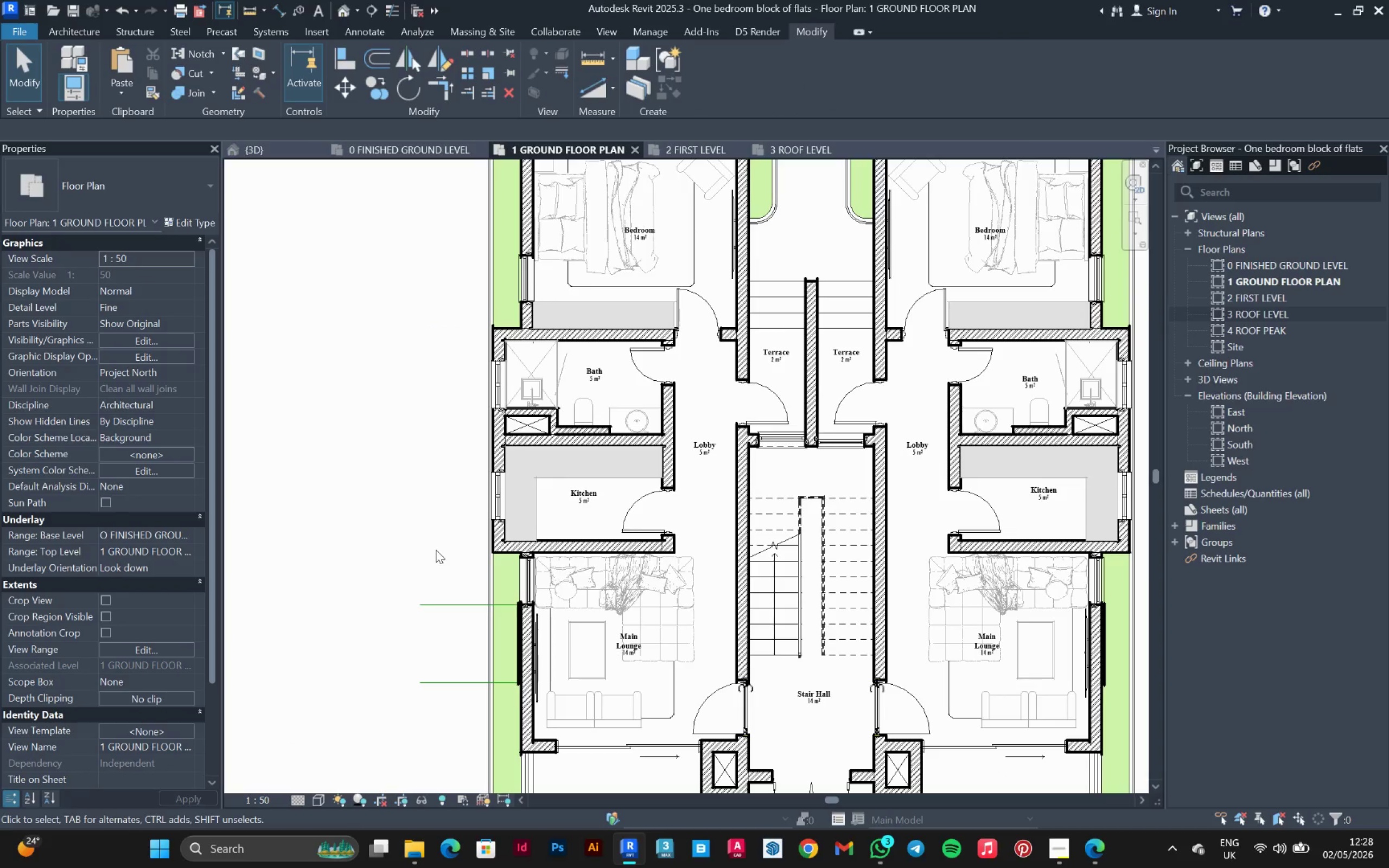 
scroll: coordinate [424, 641], scroll_direction: down, amount: 7.0
 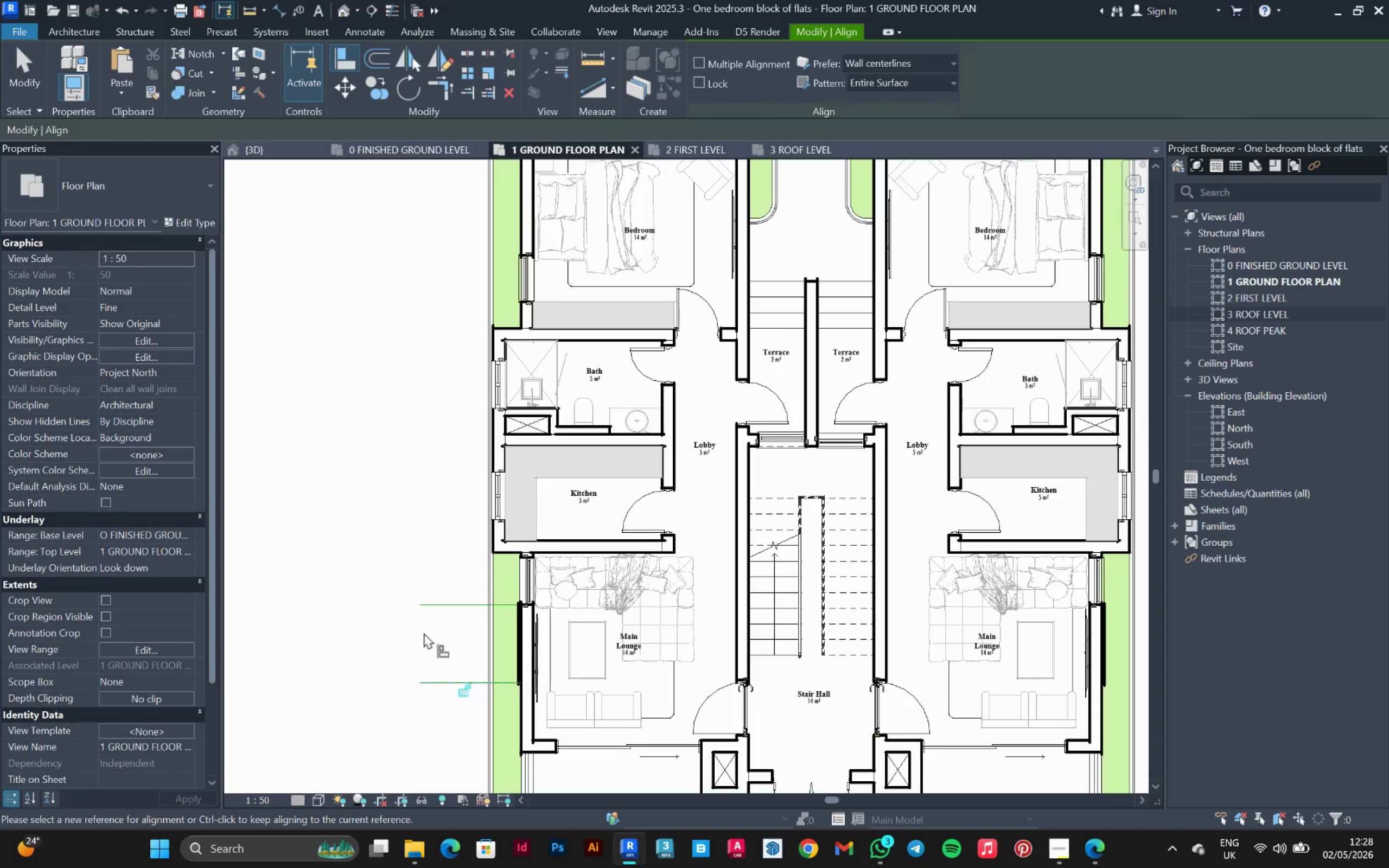 
wait(57.66)
 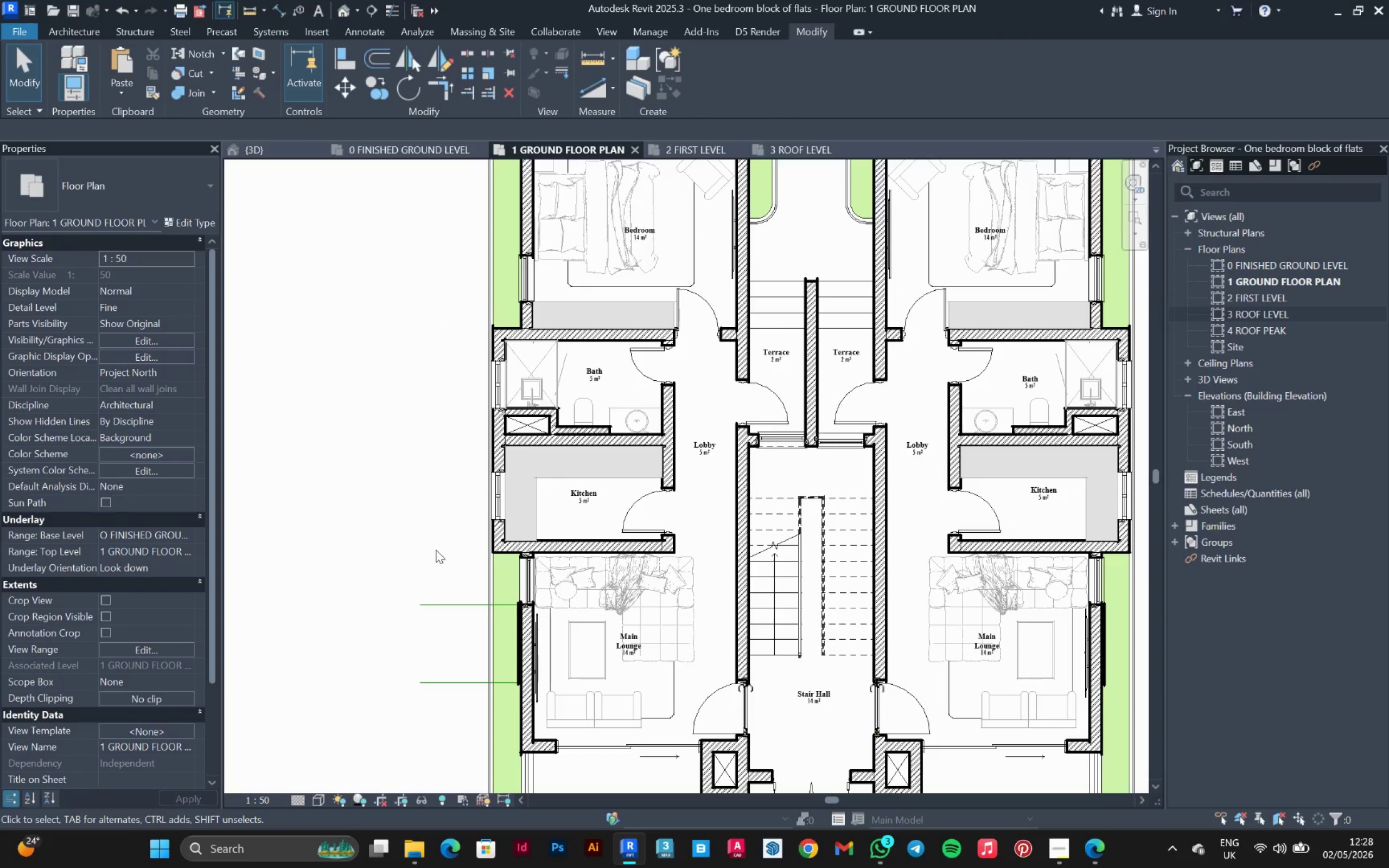 
scroll: coordinate [458, 473], scroll_direction: down, amount: 2.0
 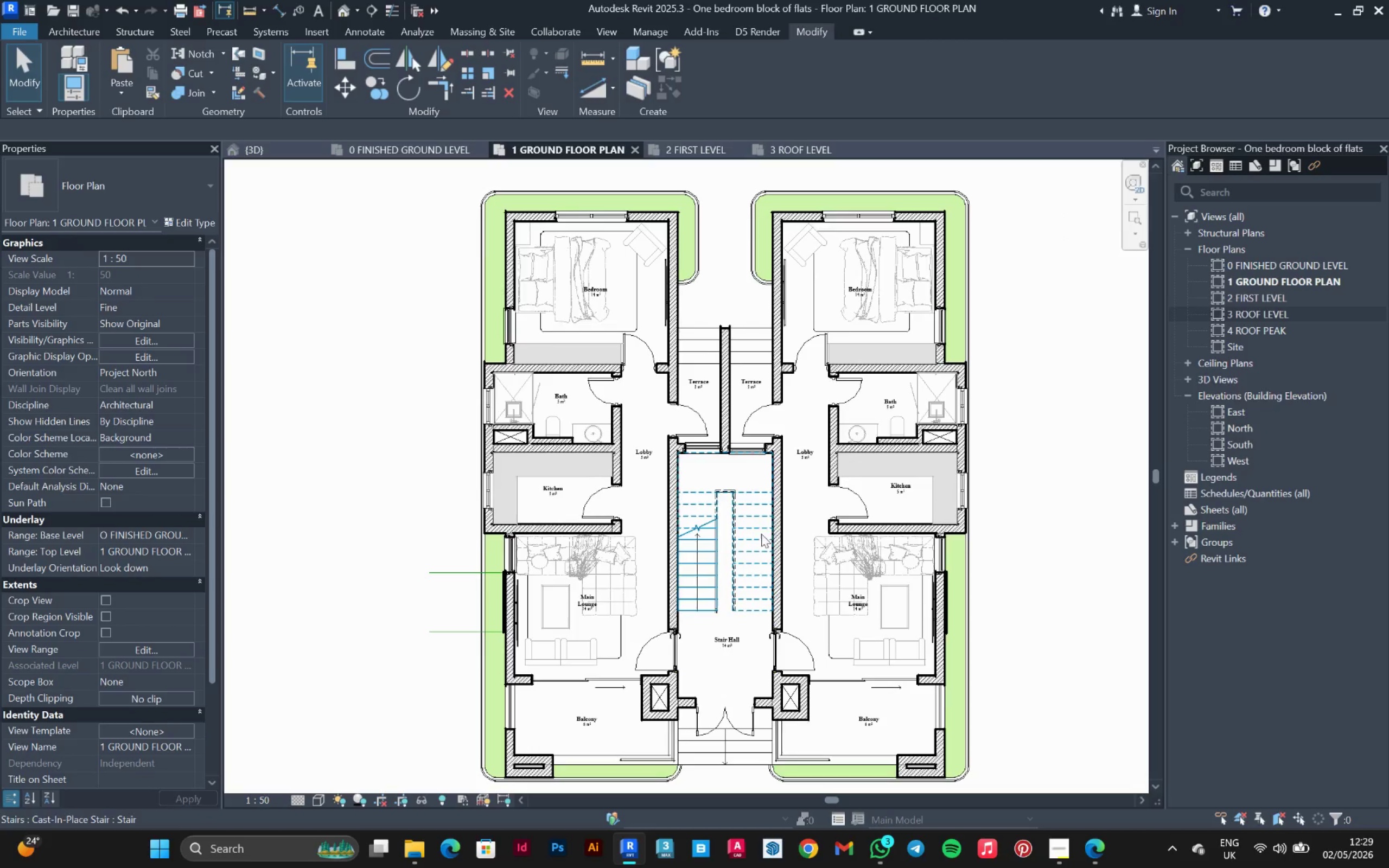 
scroll: coordinate [686, 575], scroll_direction: up, amount: 1.0
 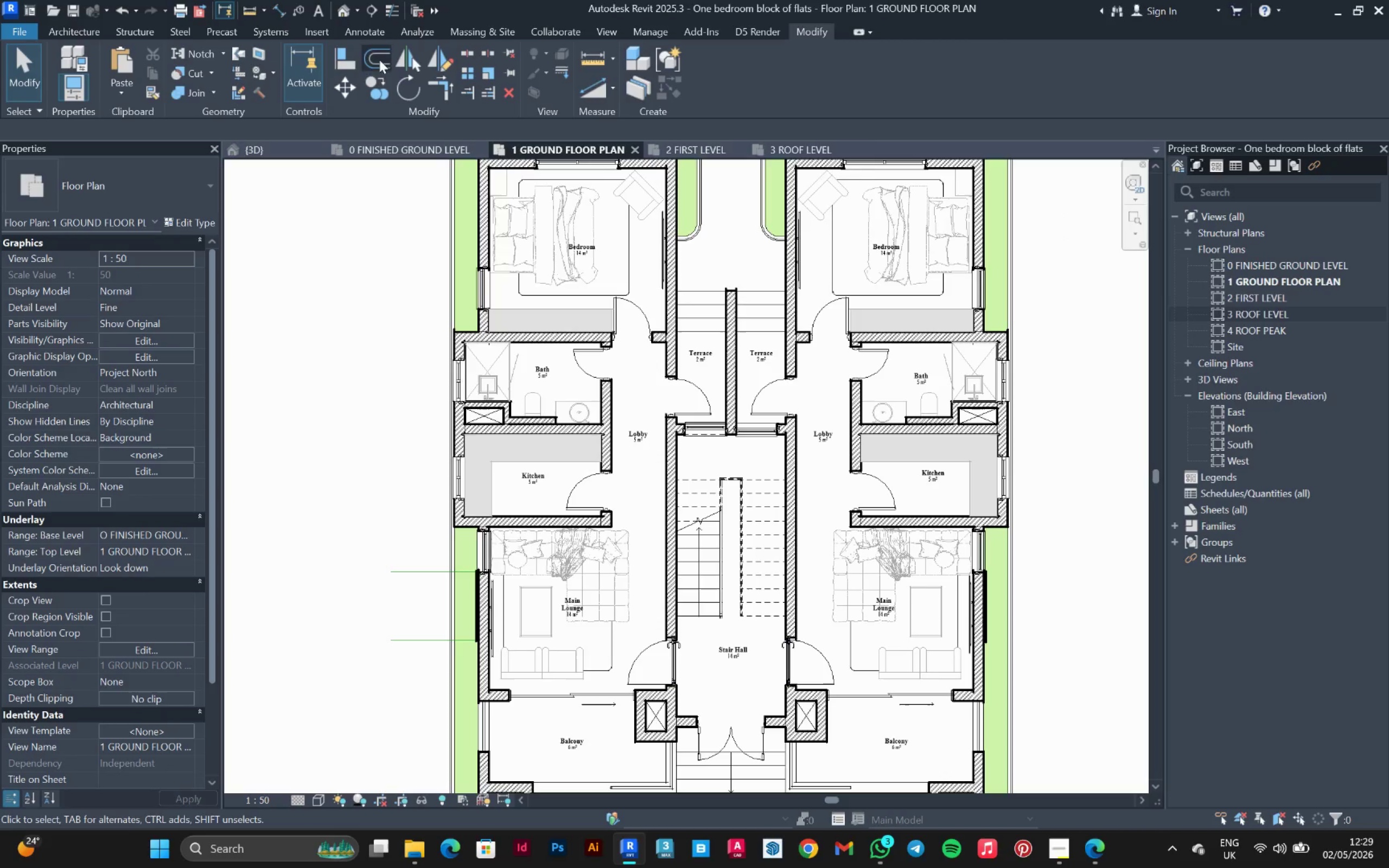 
left_click([354, 58])
 